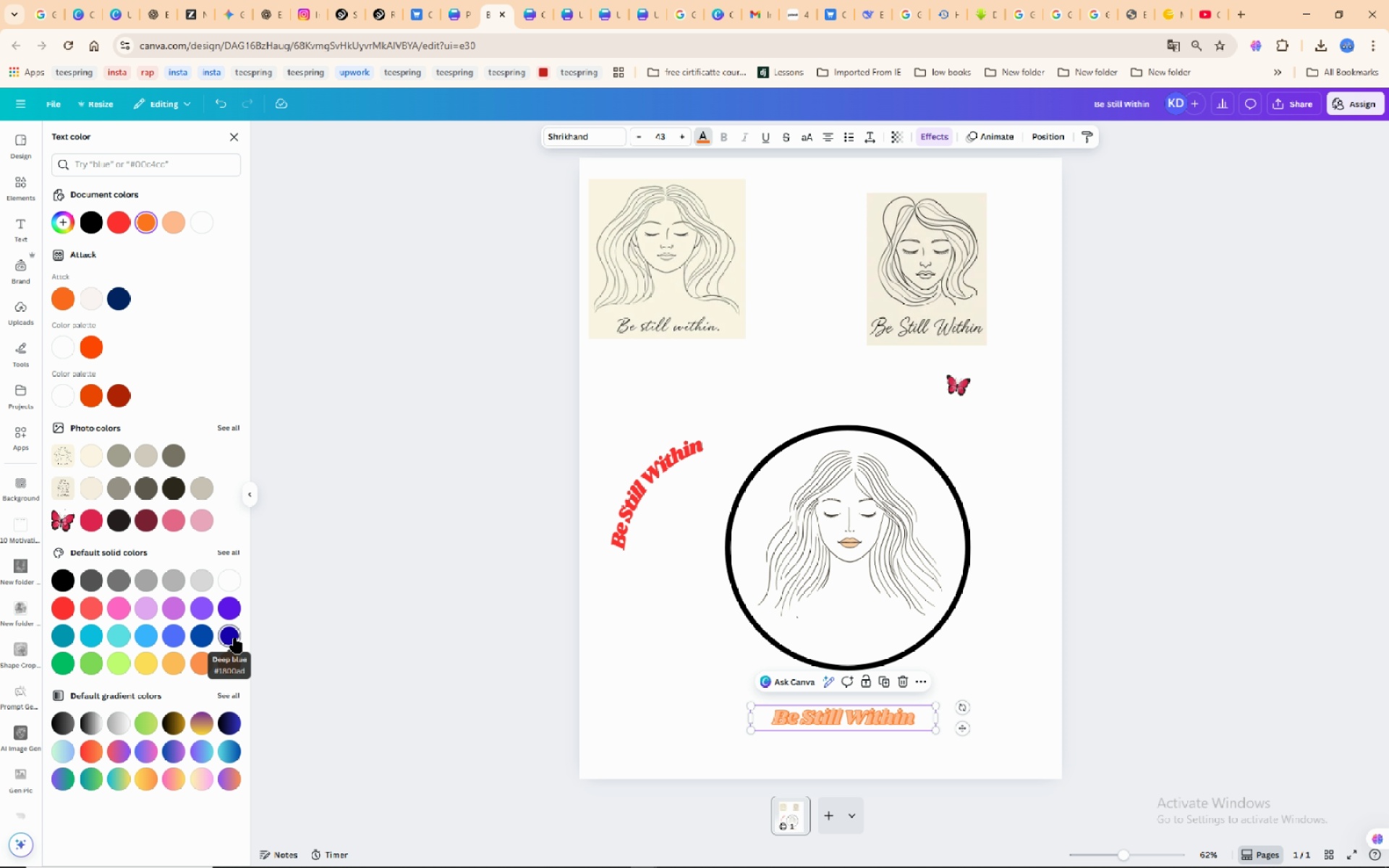 
wait(11.35)
 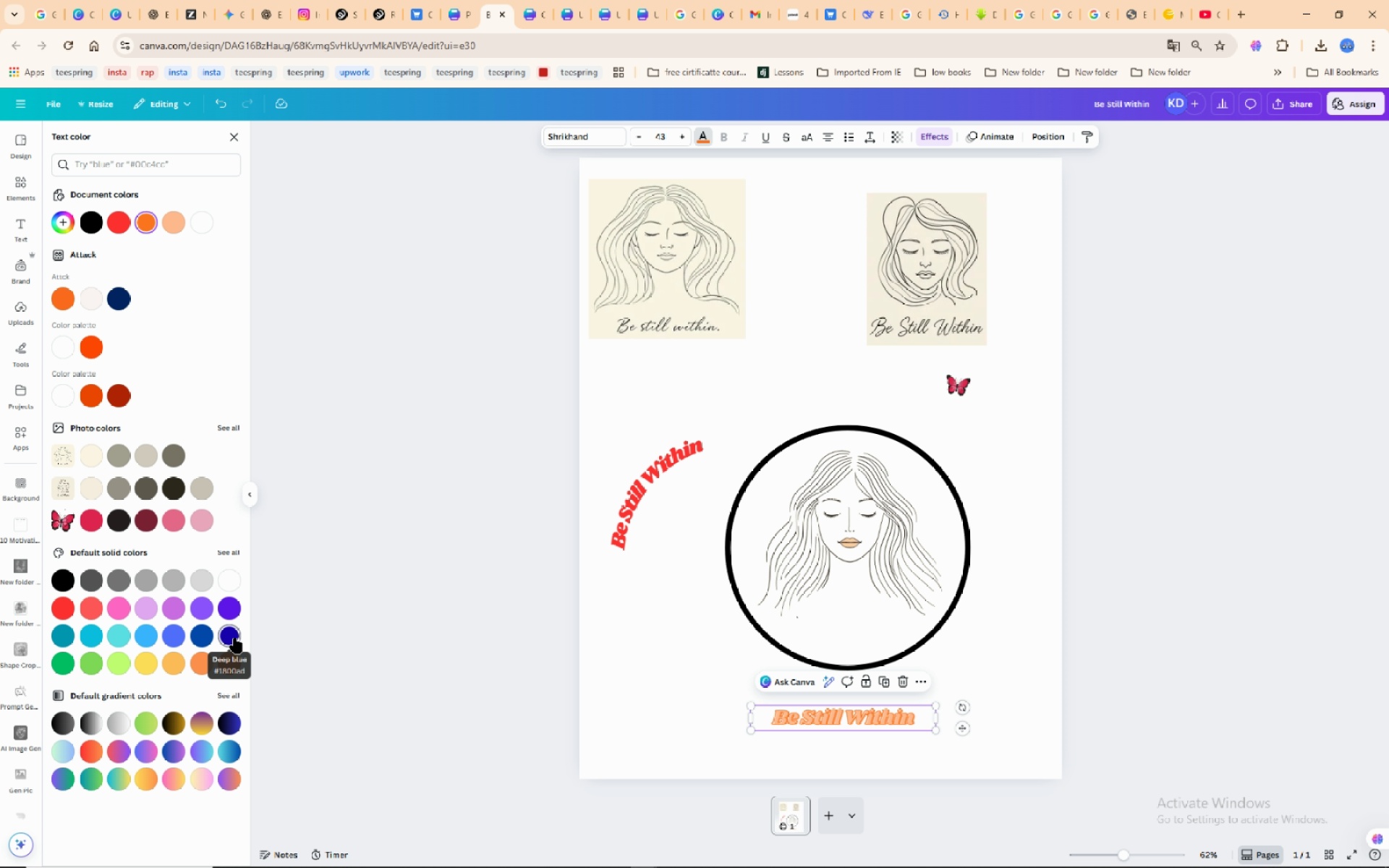 
left_click([57, 583])
 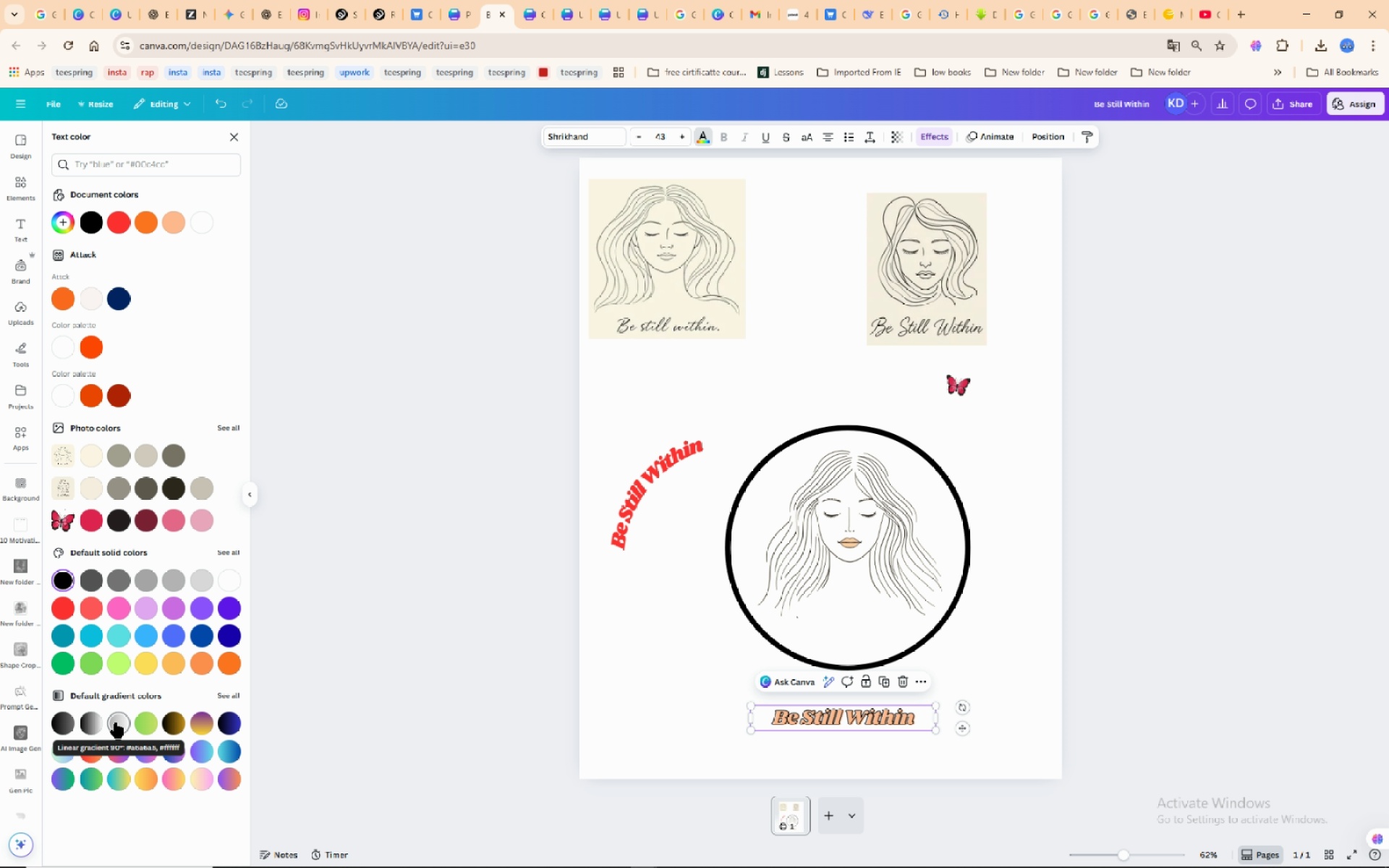 
wait(16.82)
 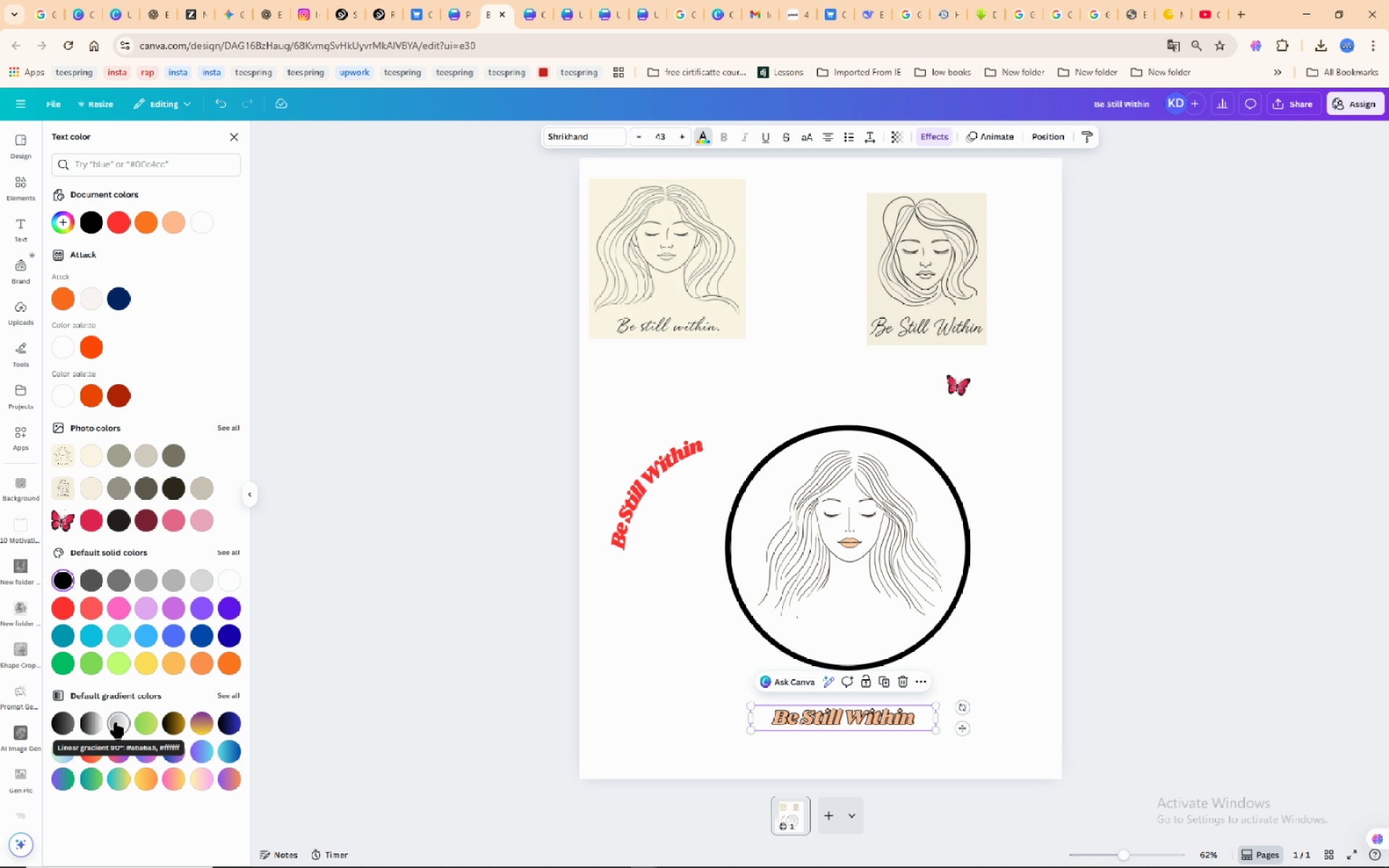 
left_click_drag(start_coordinate=[888, 711], to_coordinate=[892, 621])
 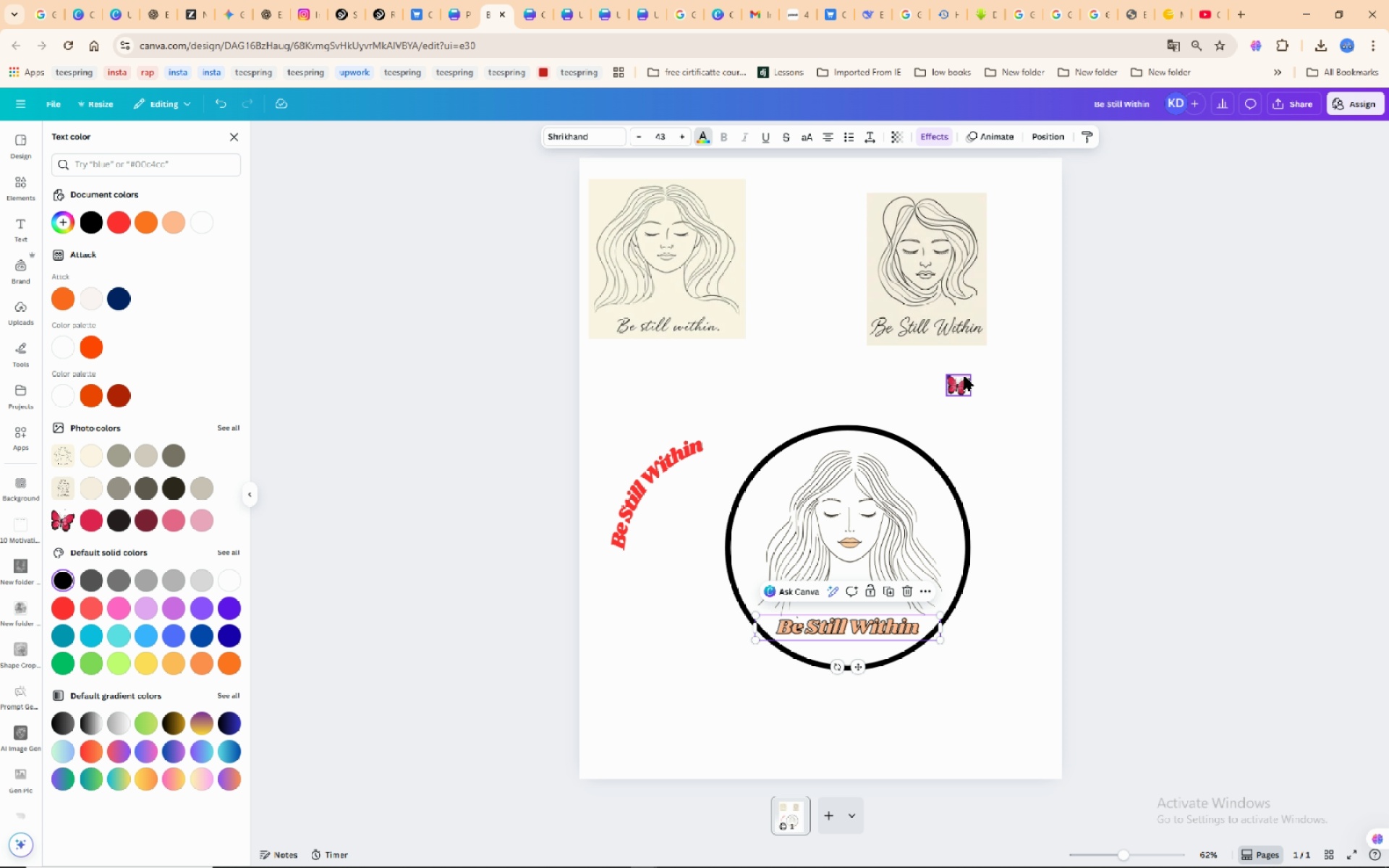 
left_click([956, 383])
 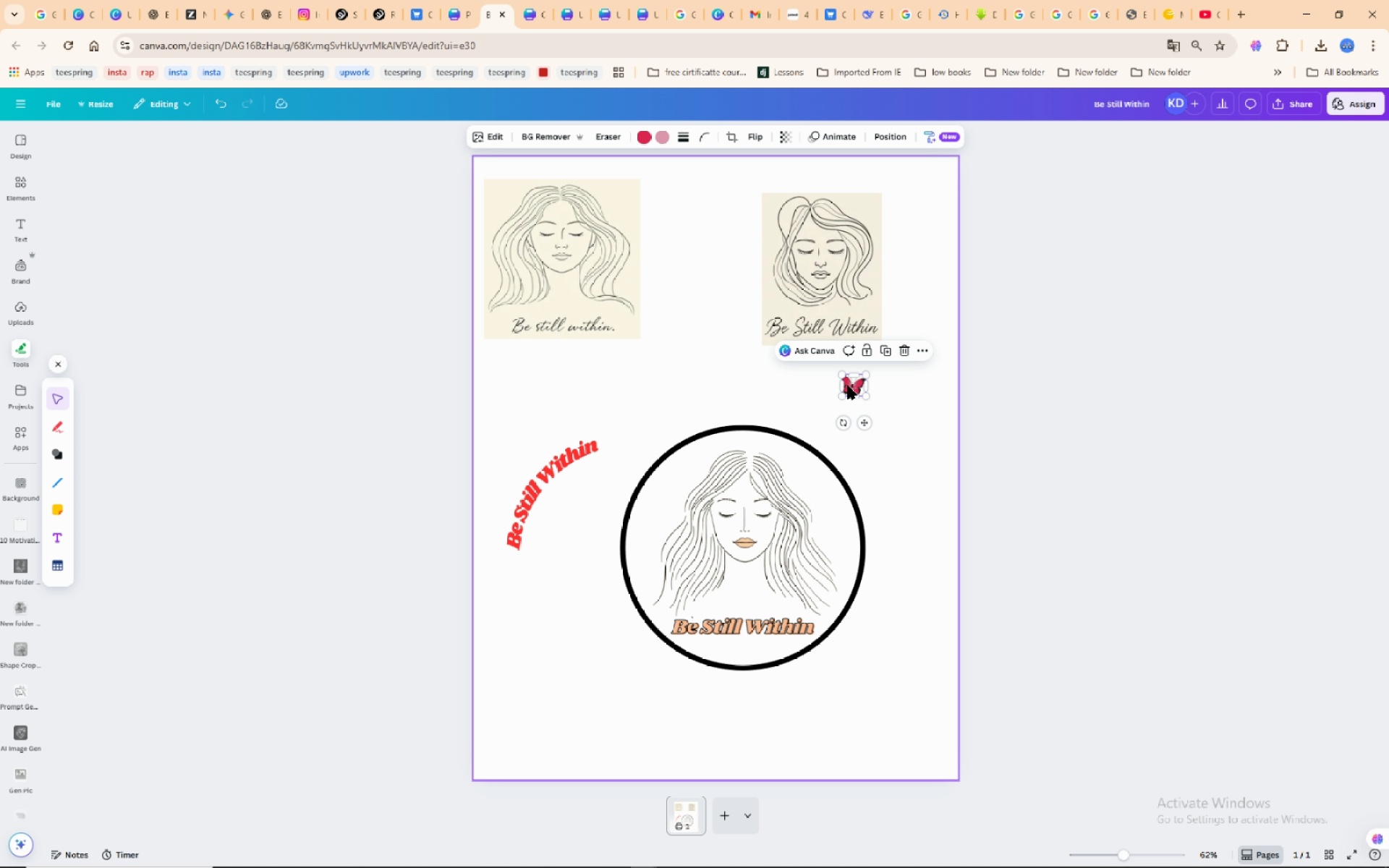 
left_click_drag(start_coordinate=[852, 384], to_coordinate=[838, 534])
 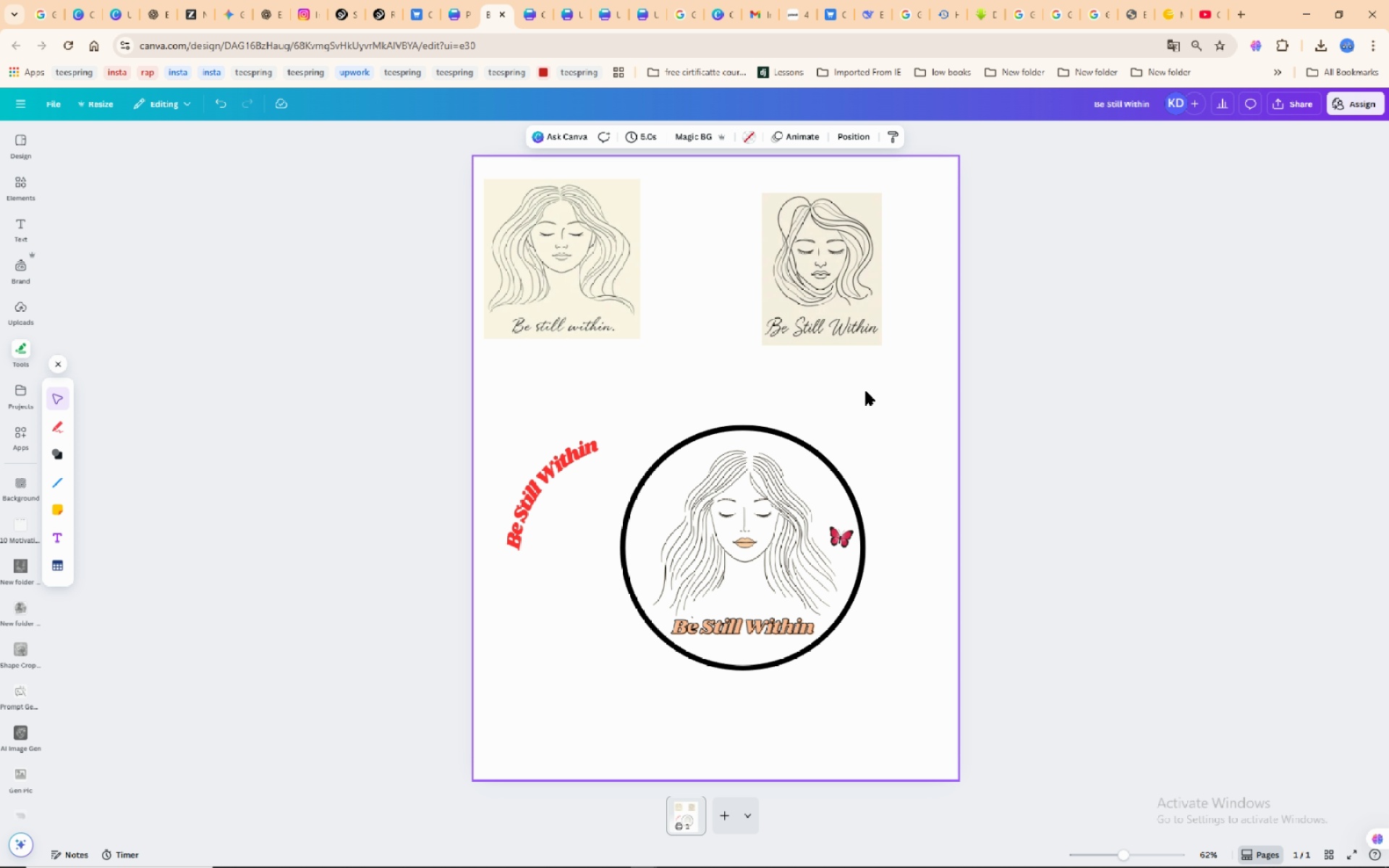 
left_click([866, 391])
 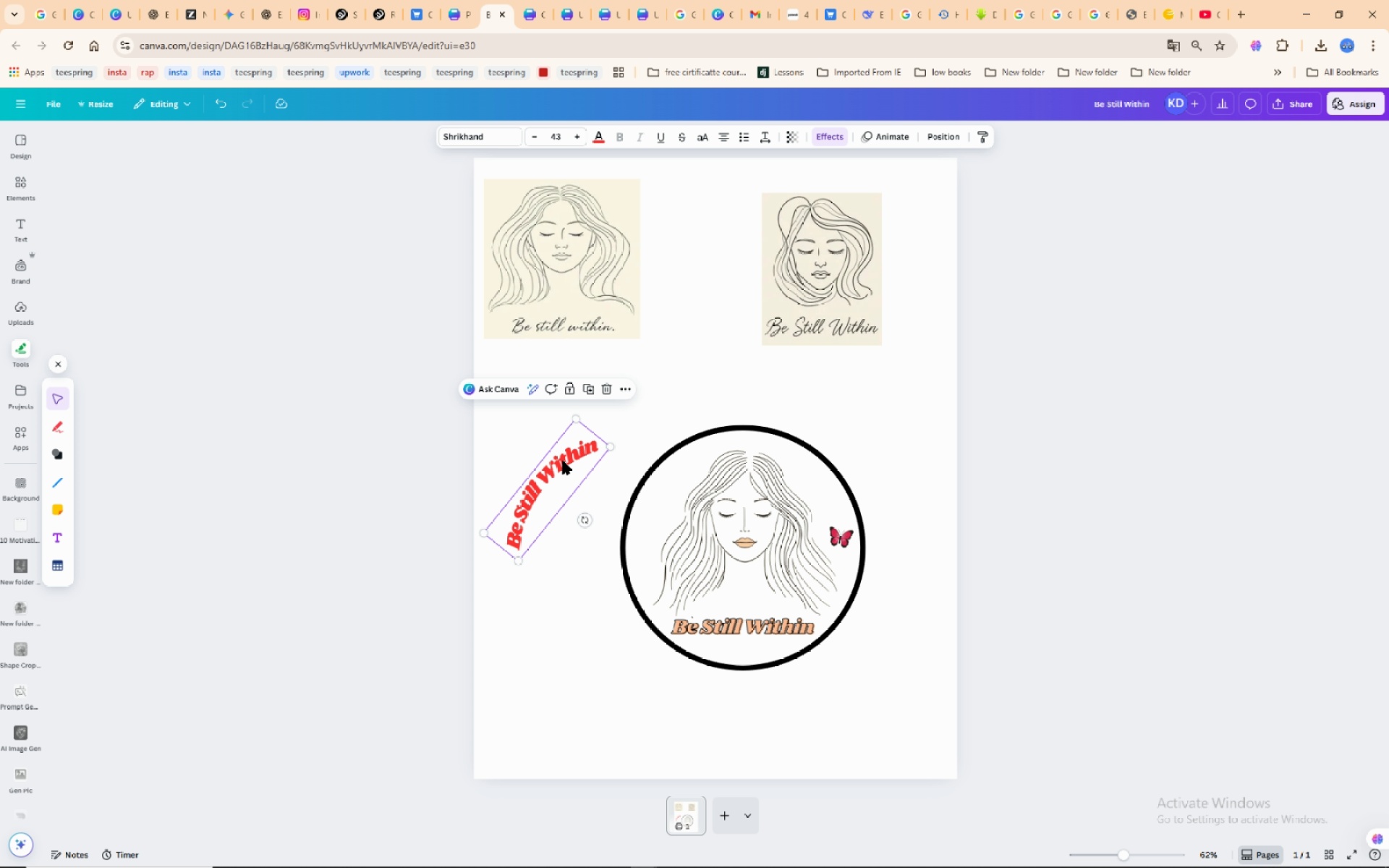 
left_click([563, 461])
 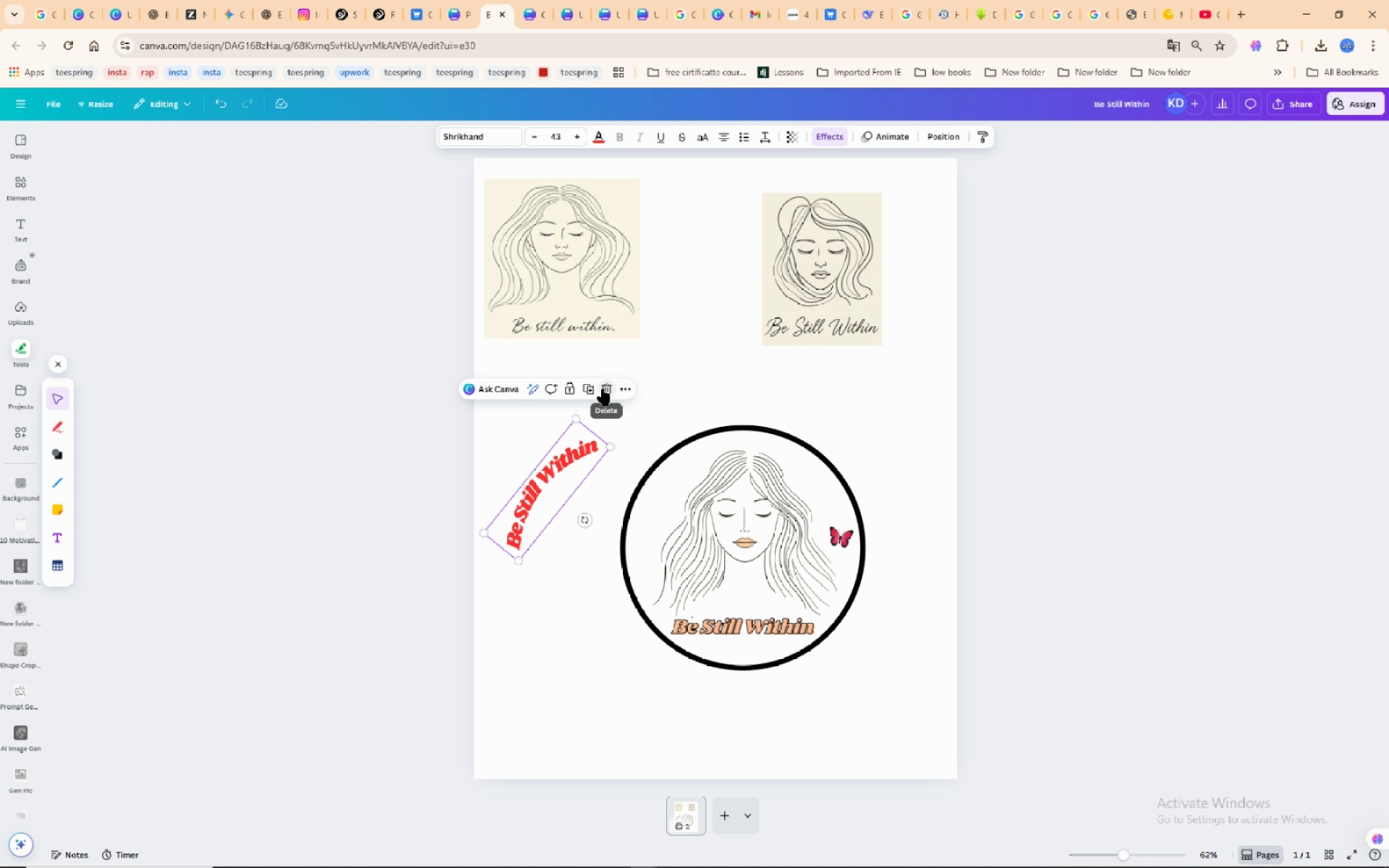 
left_click([608, 388])
 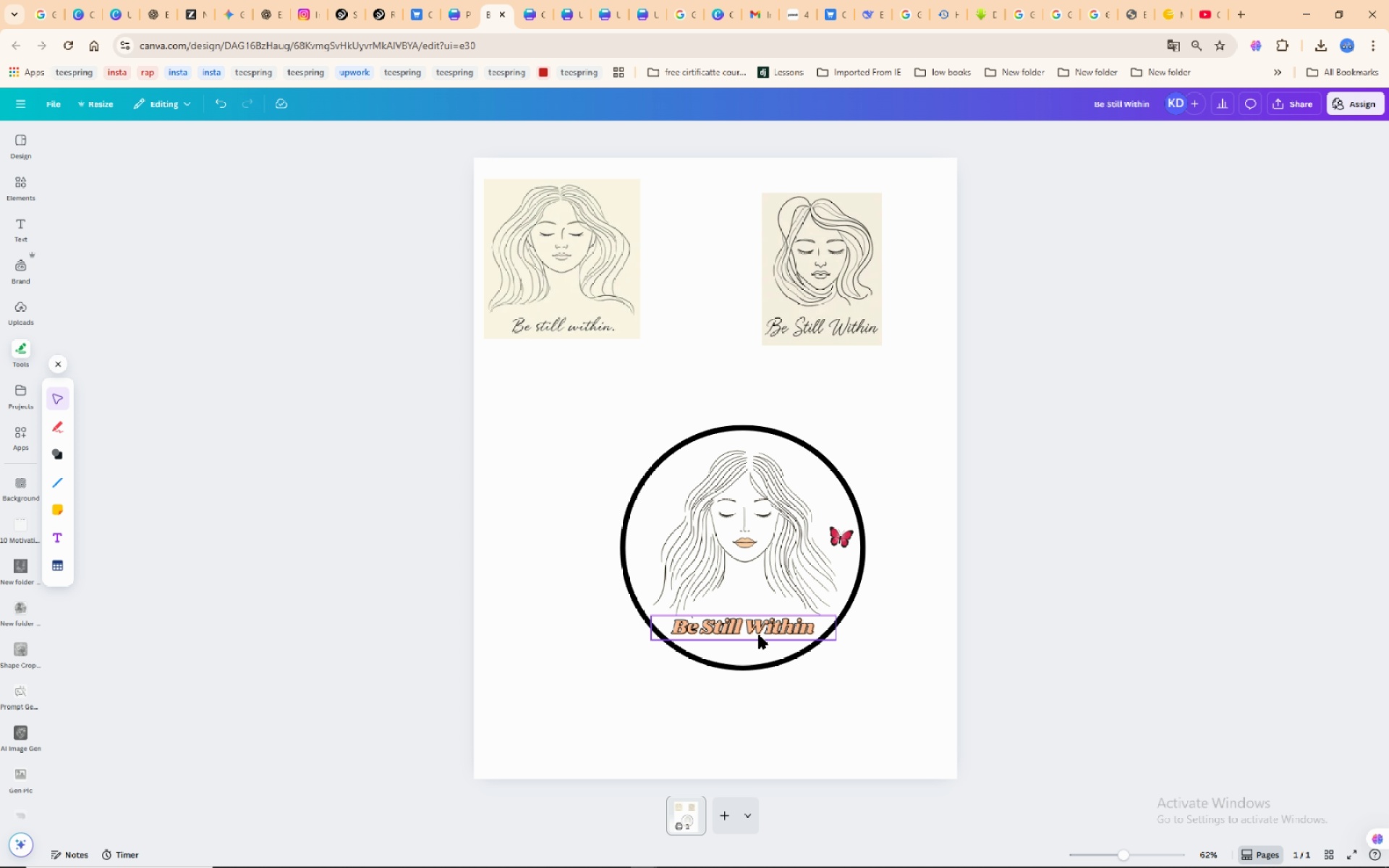 
left_click([759, 634])
 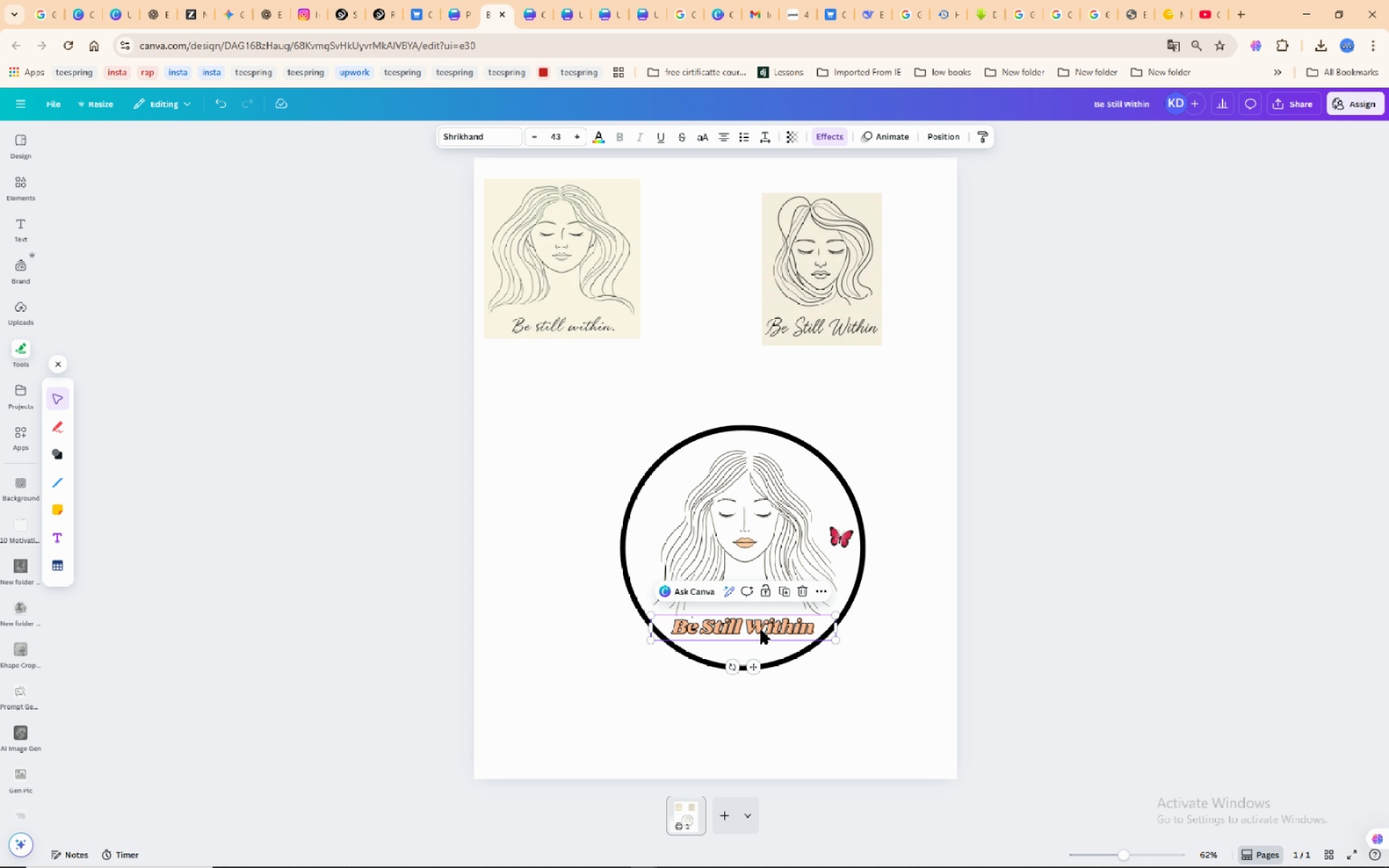 
left_click_drag(start_coordinate=[761, 626], to_coordinate=[761, 634])
 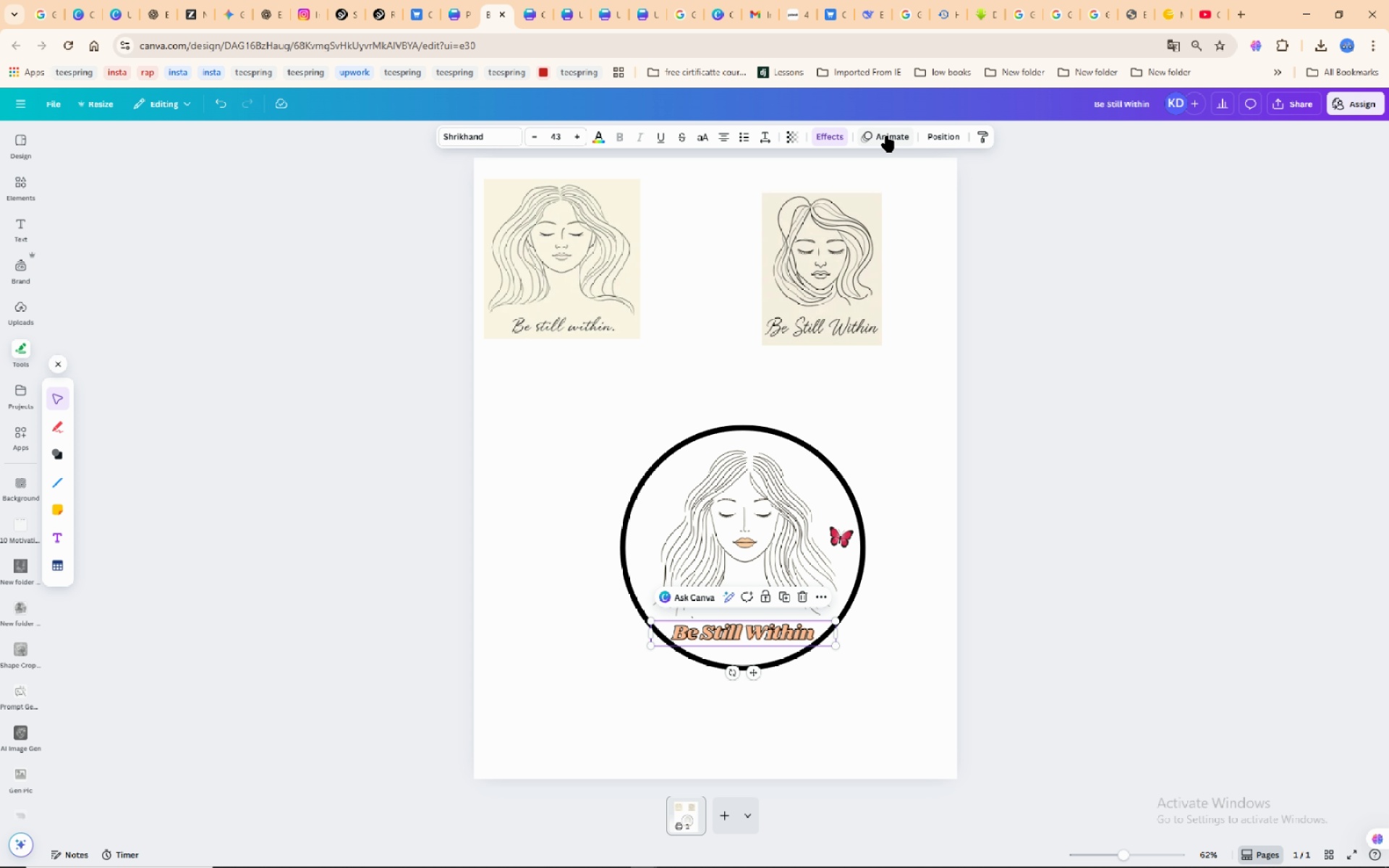 
left_click([815, 130])
 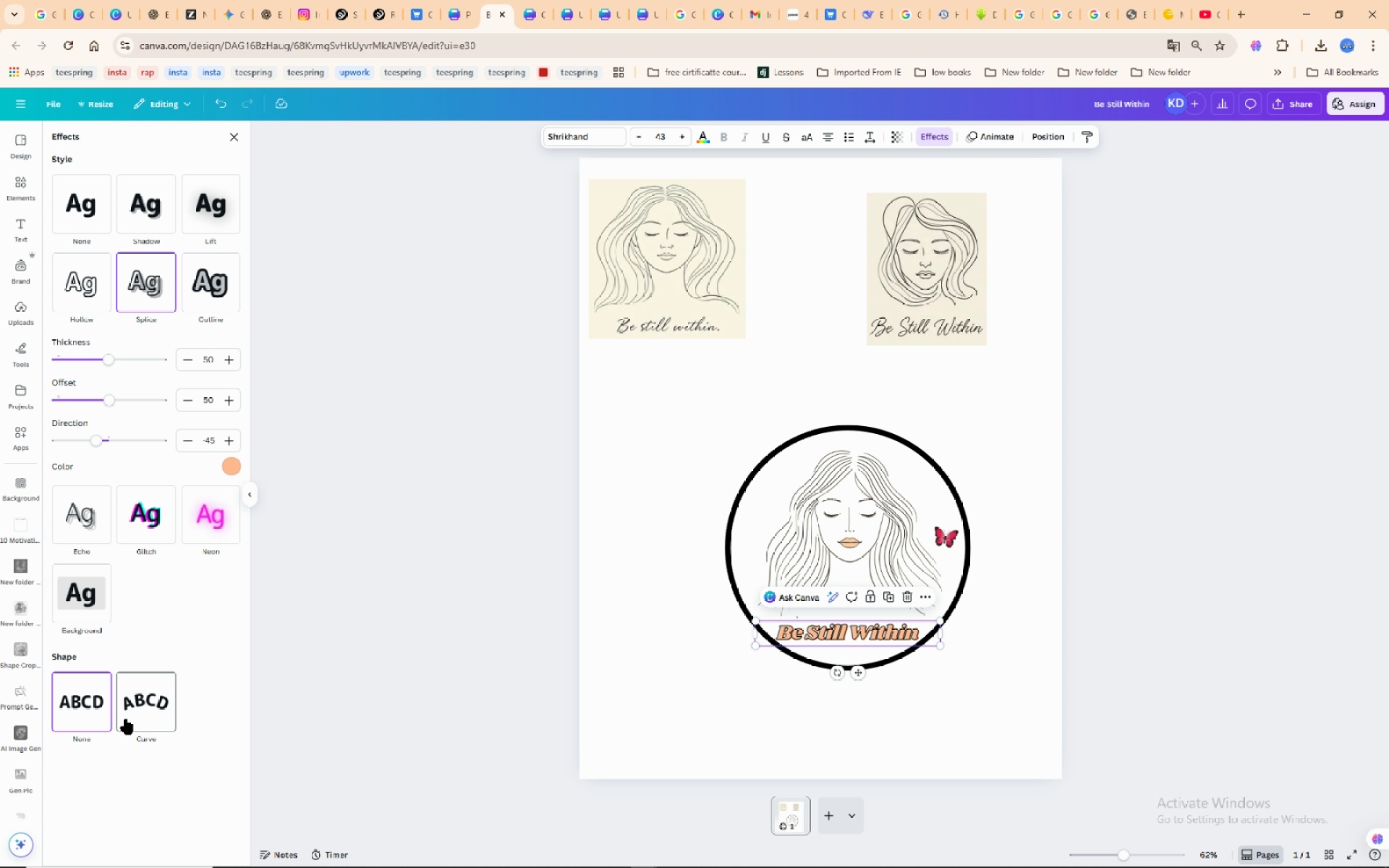 
left_click([145, 711])
 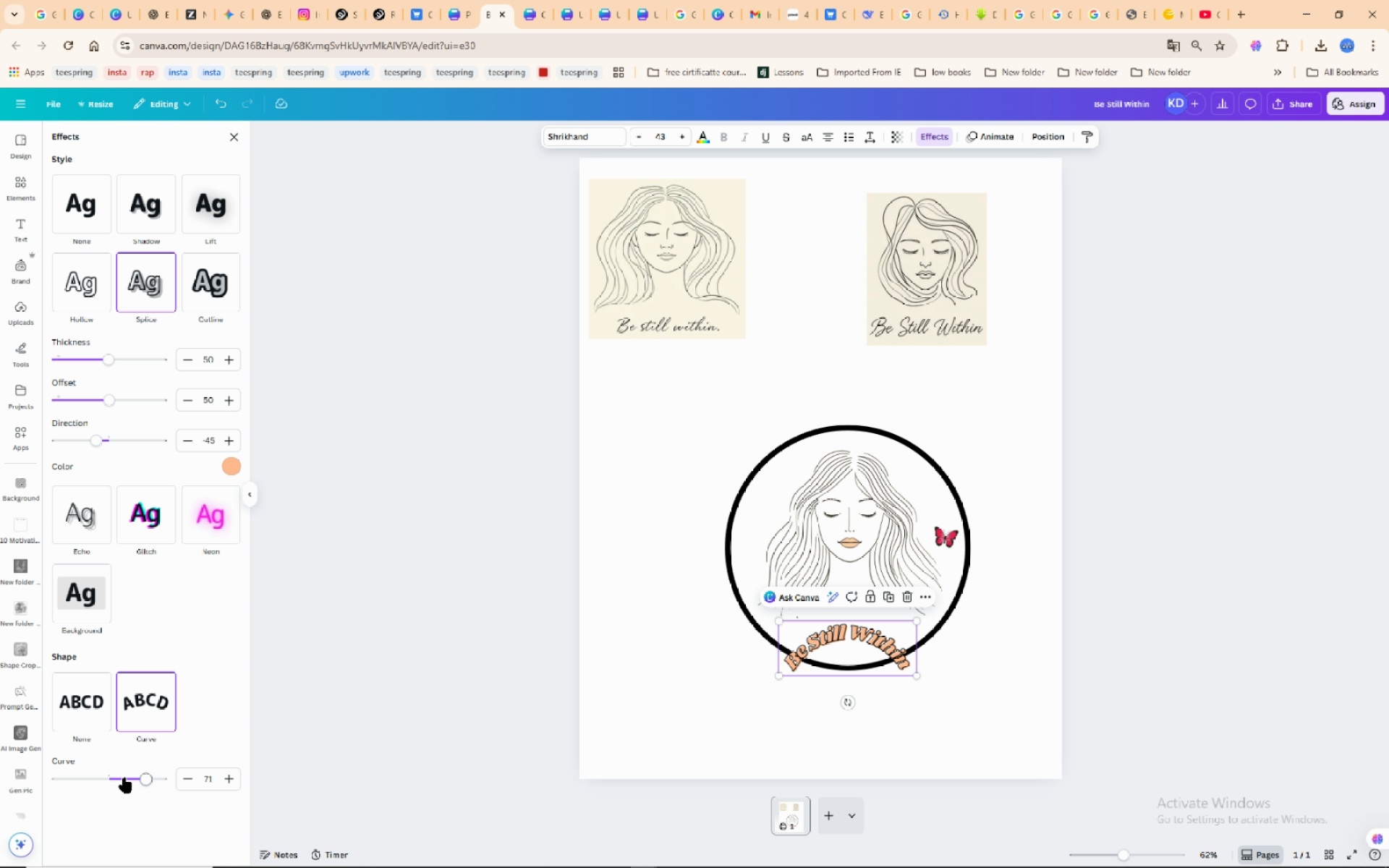 
left_click_drag(start_coordinate=[147, 775], to_coordinate=[75, 788])
 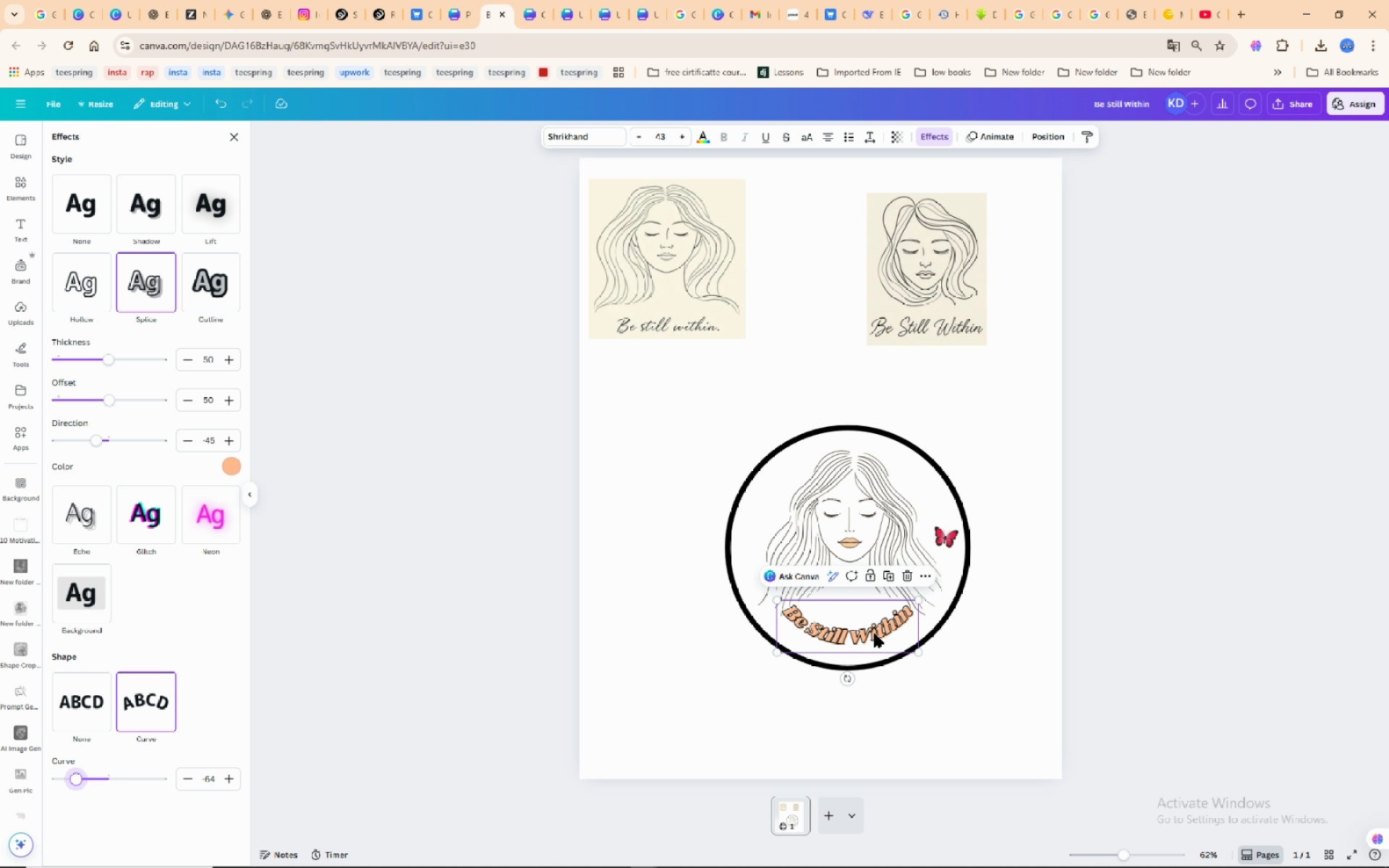 
left_click_drag(start_coordinate=[868, 632], to_coordinate=[869, 650])
 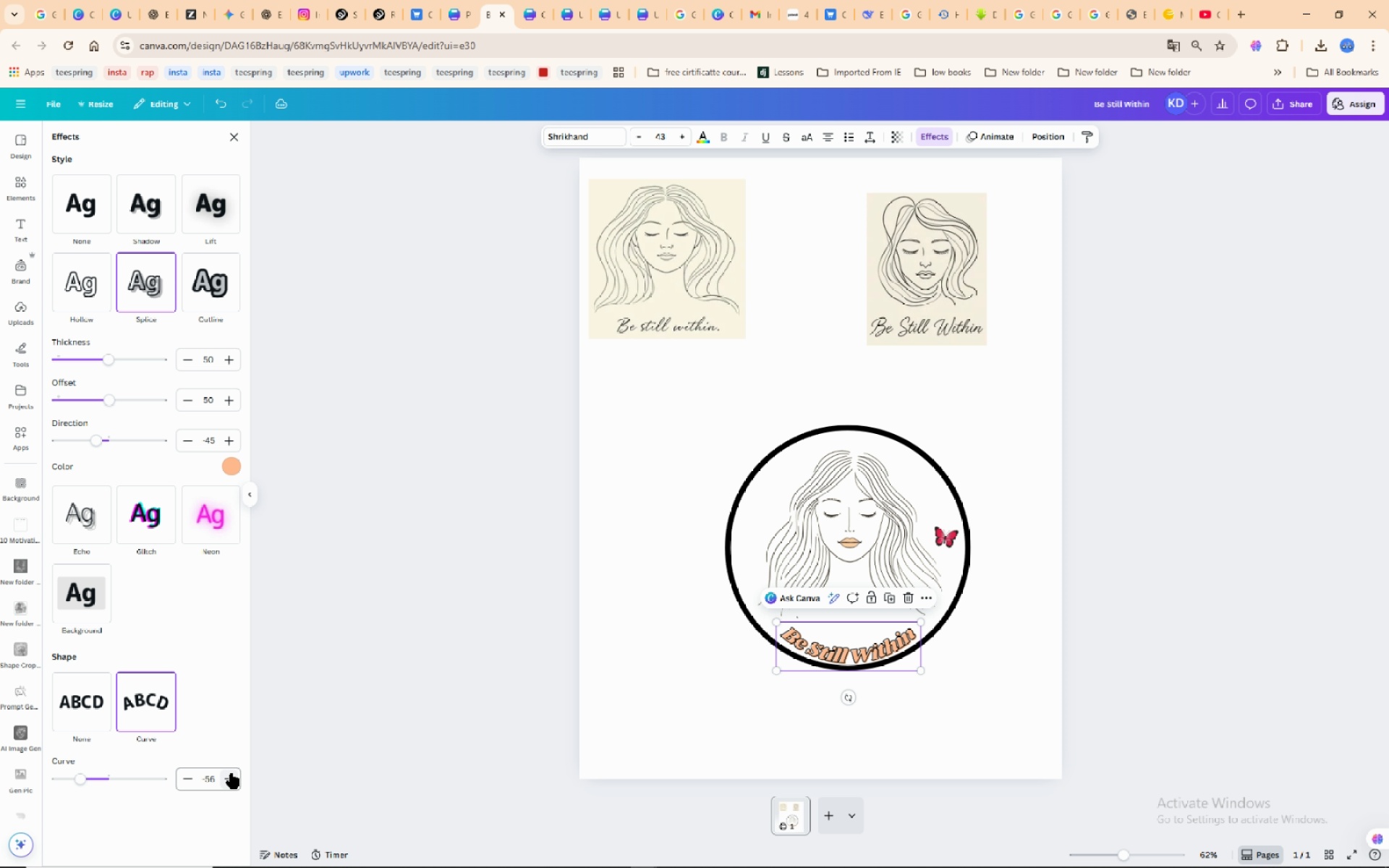 
wait(9.52)
 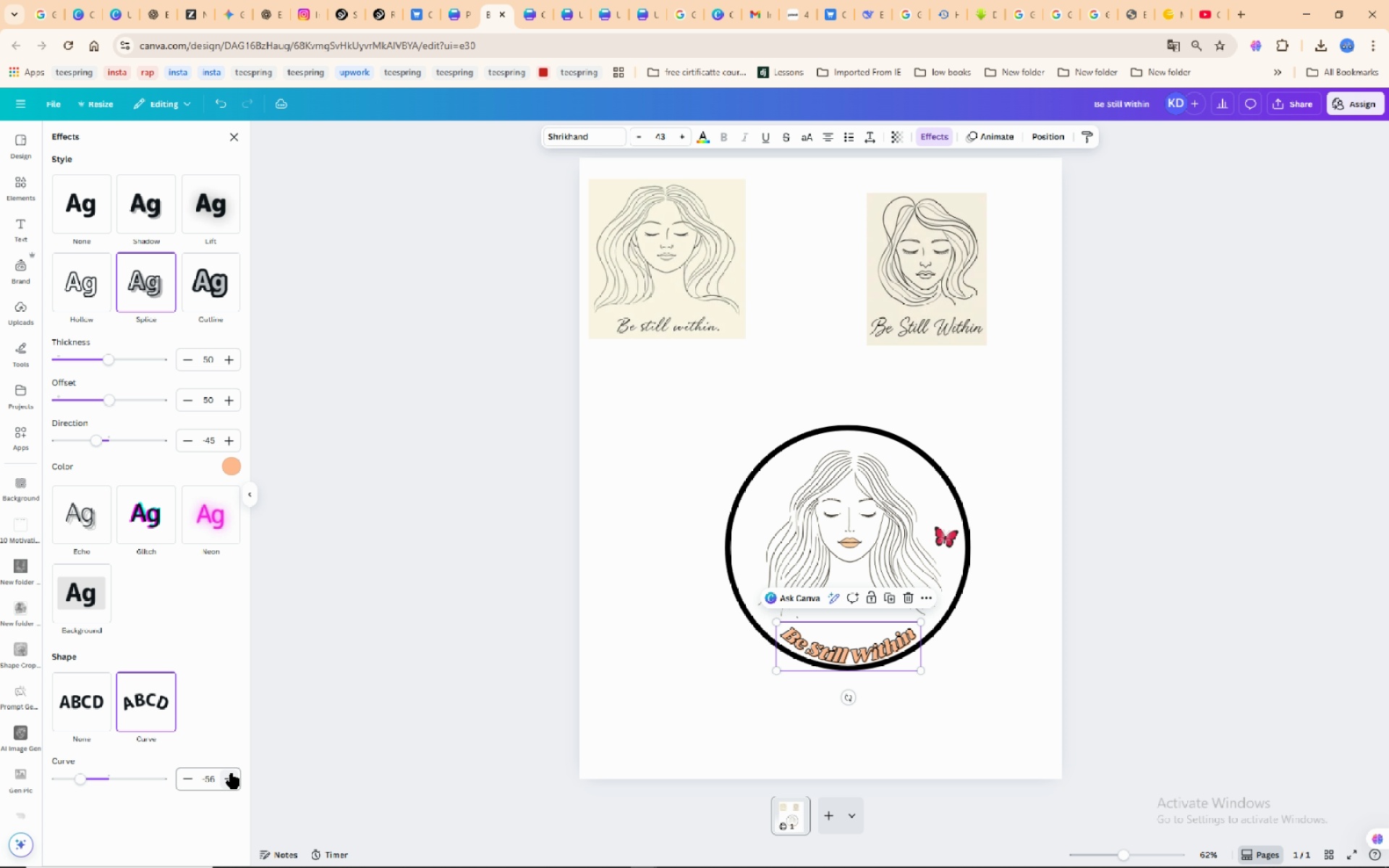 
left_click_drag(start_coordinate=[850, 634], to_coordinate=[846, 624])
 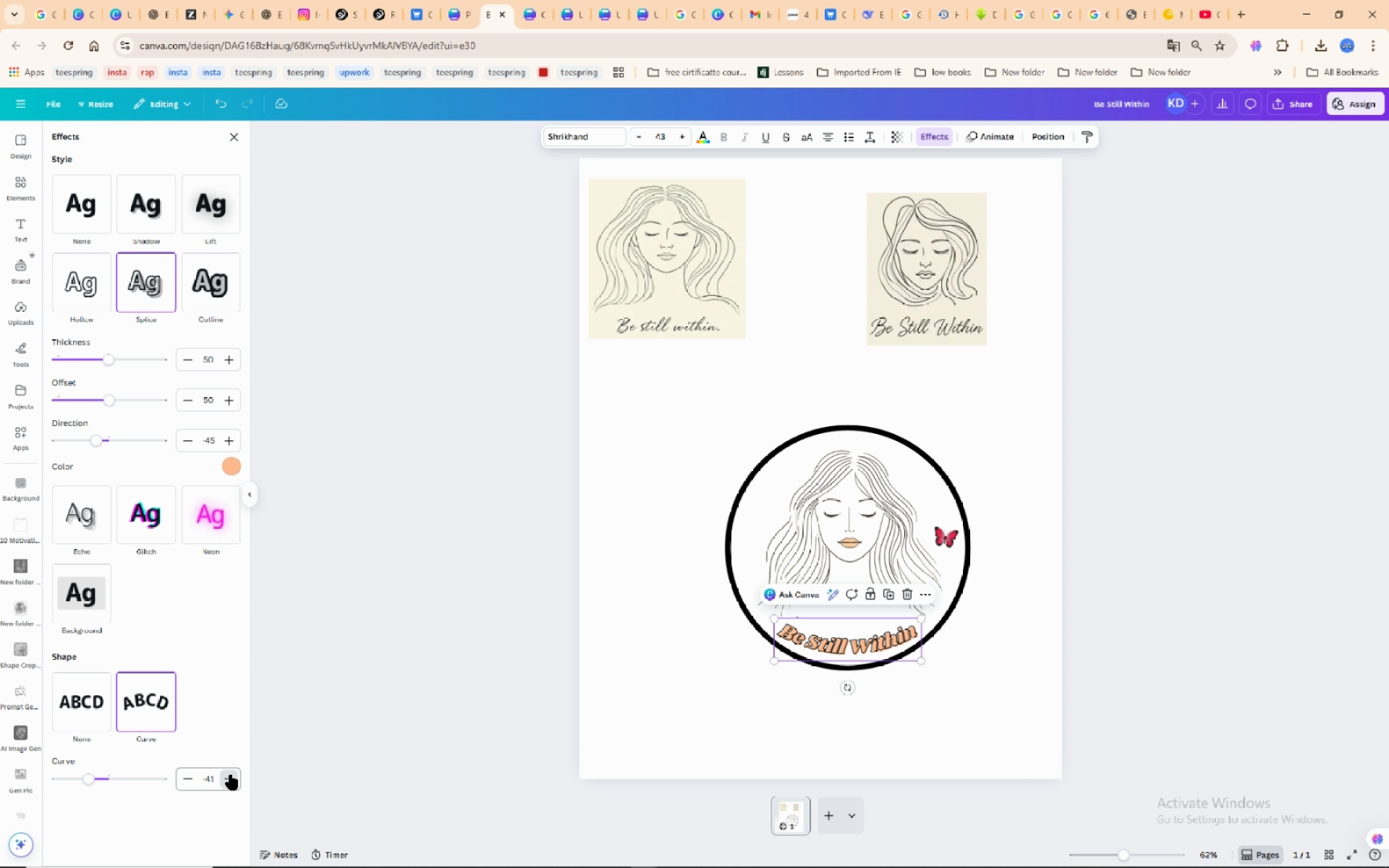 
left_click([231, 775])
 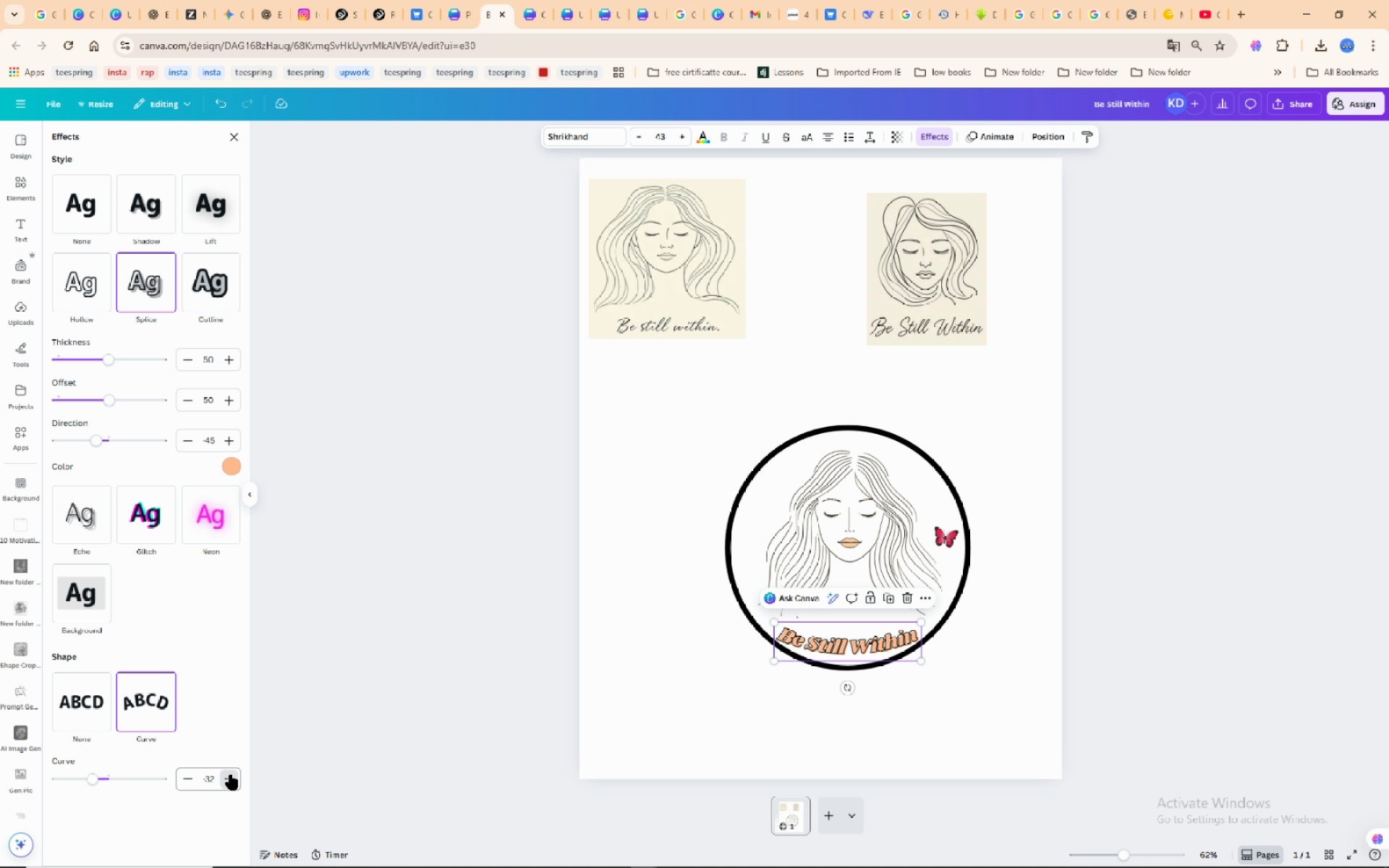 
left_click([231, 775])
 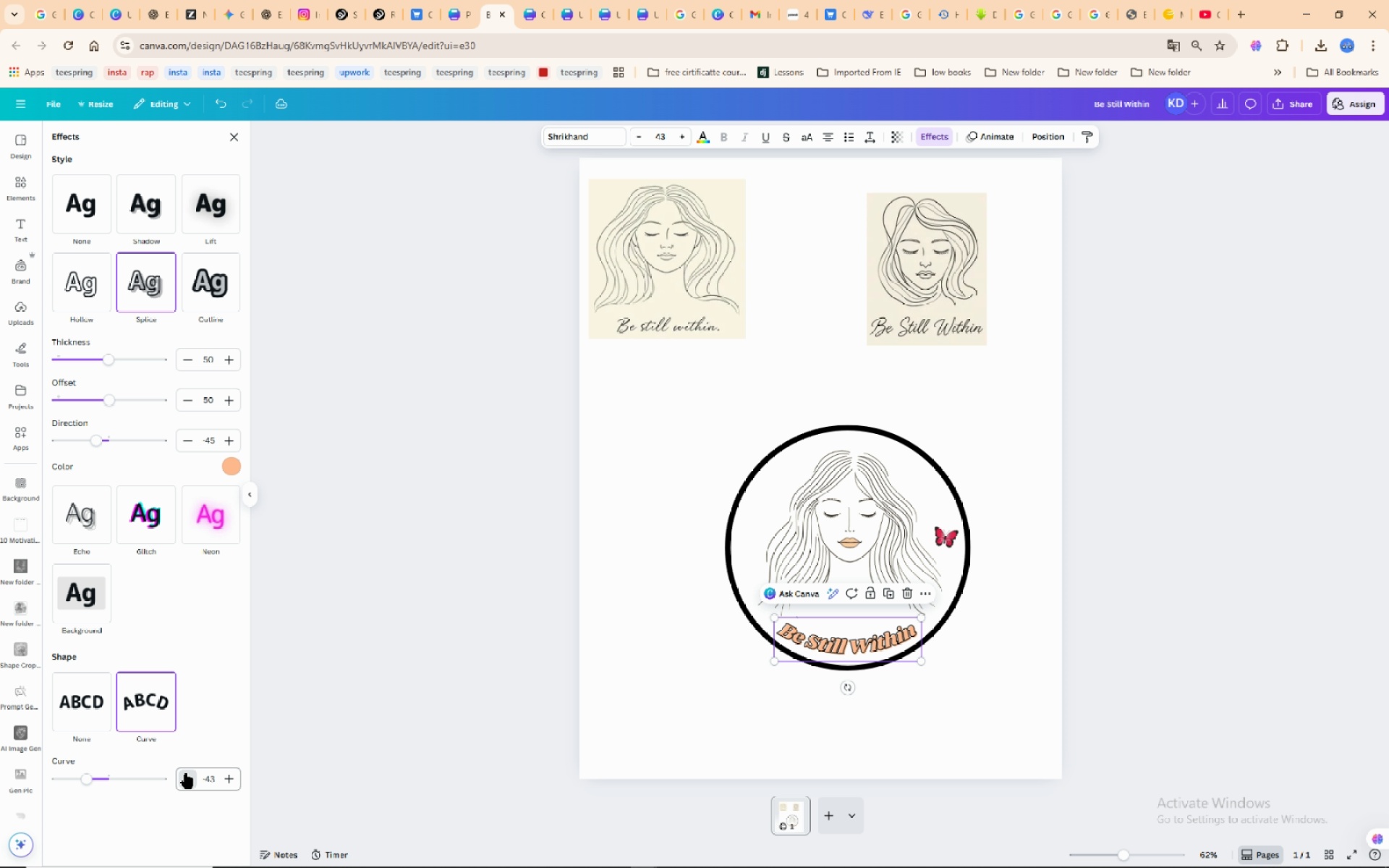 
wait(5.15)
 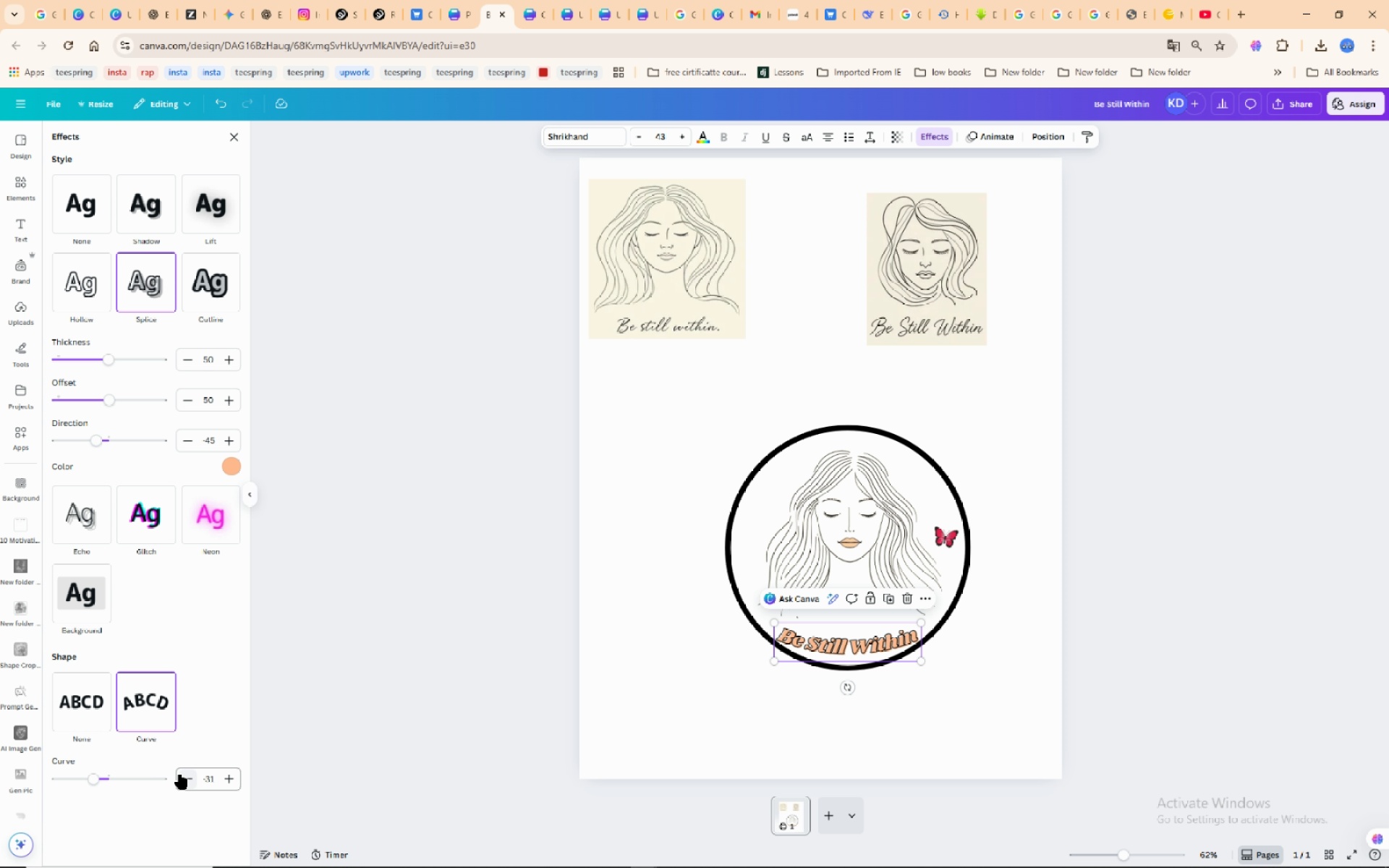 
left_click([186, 773])
 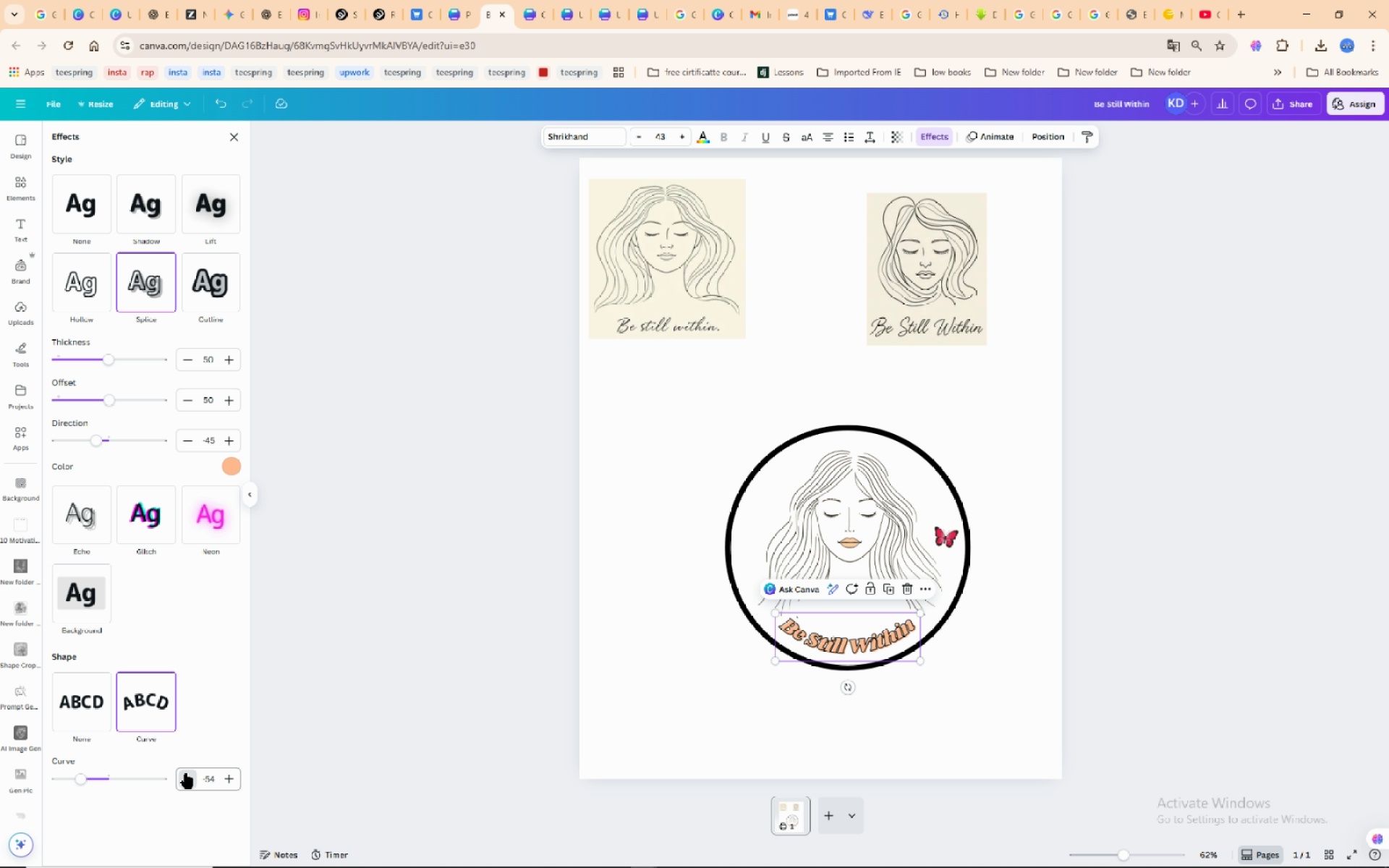 
left_click([186, 773])
 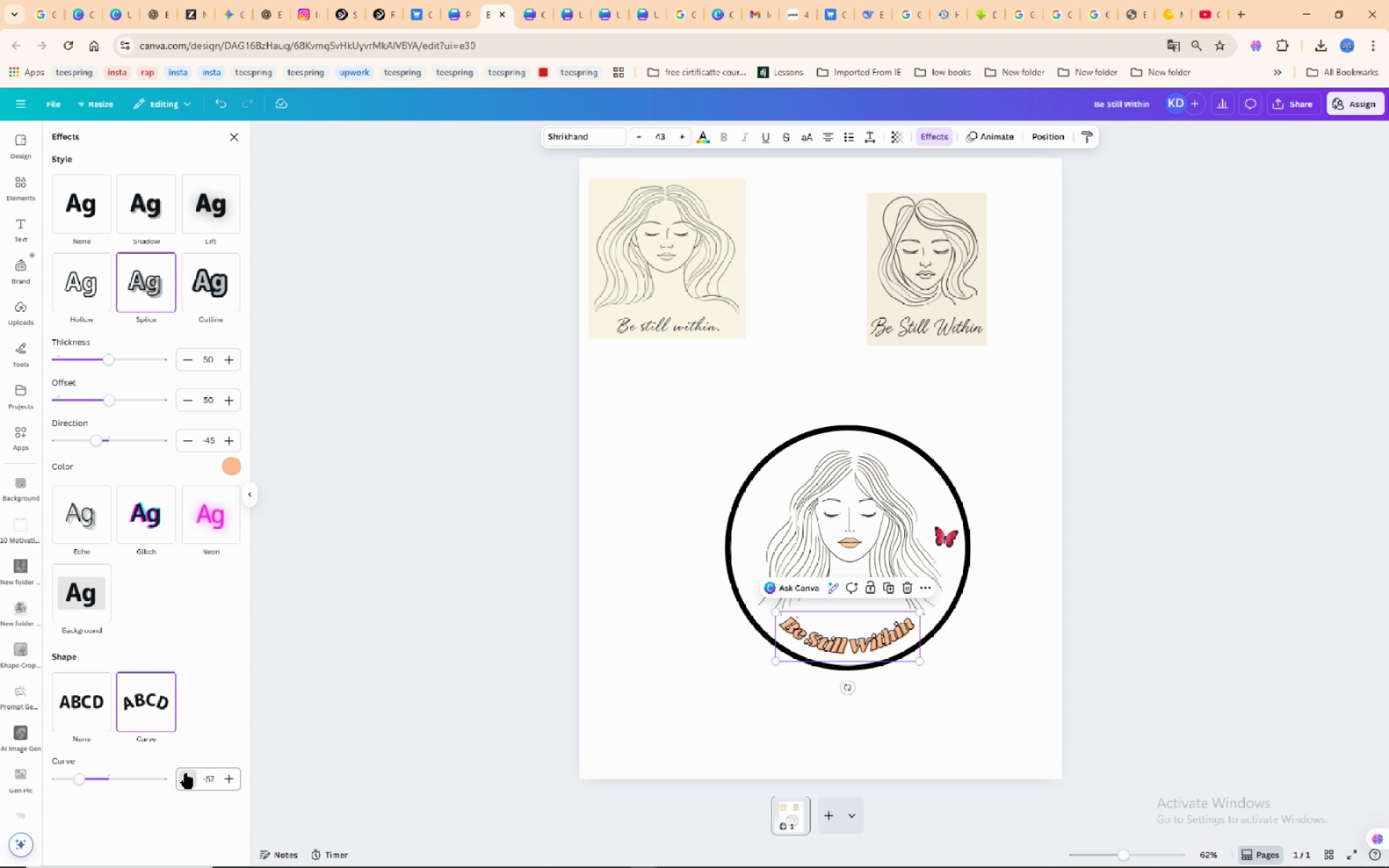 
left_click([186, 773])
 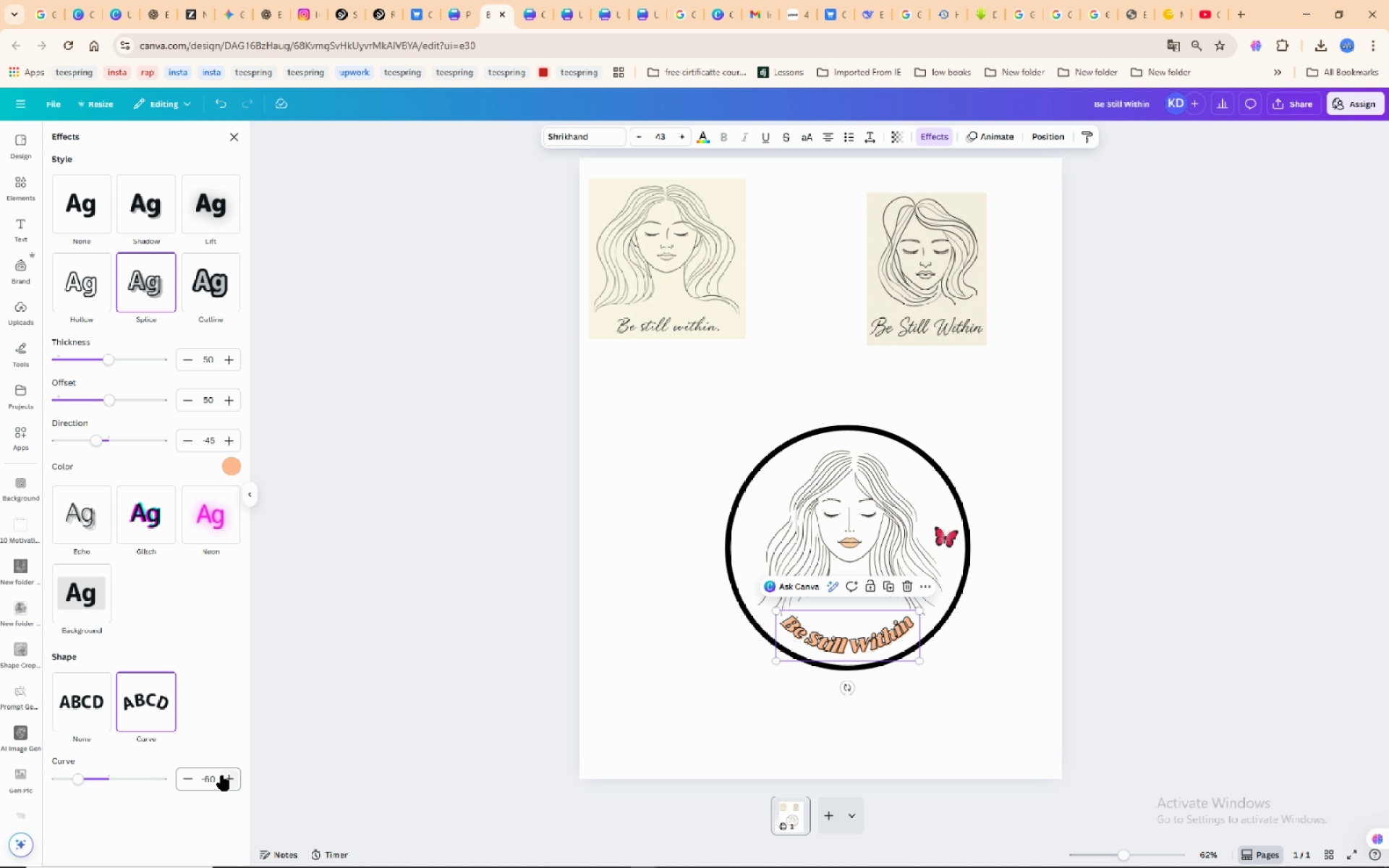 
double_click([230, 777])
 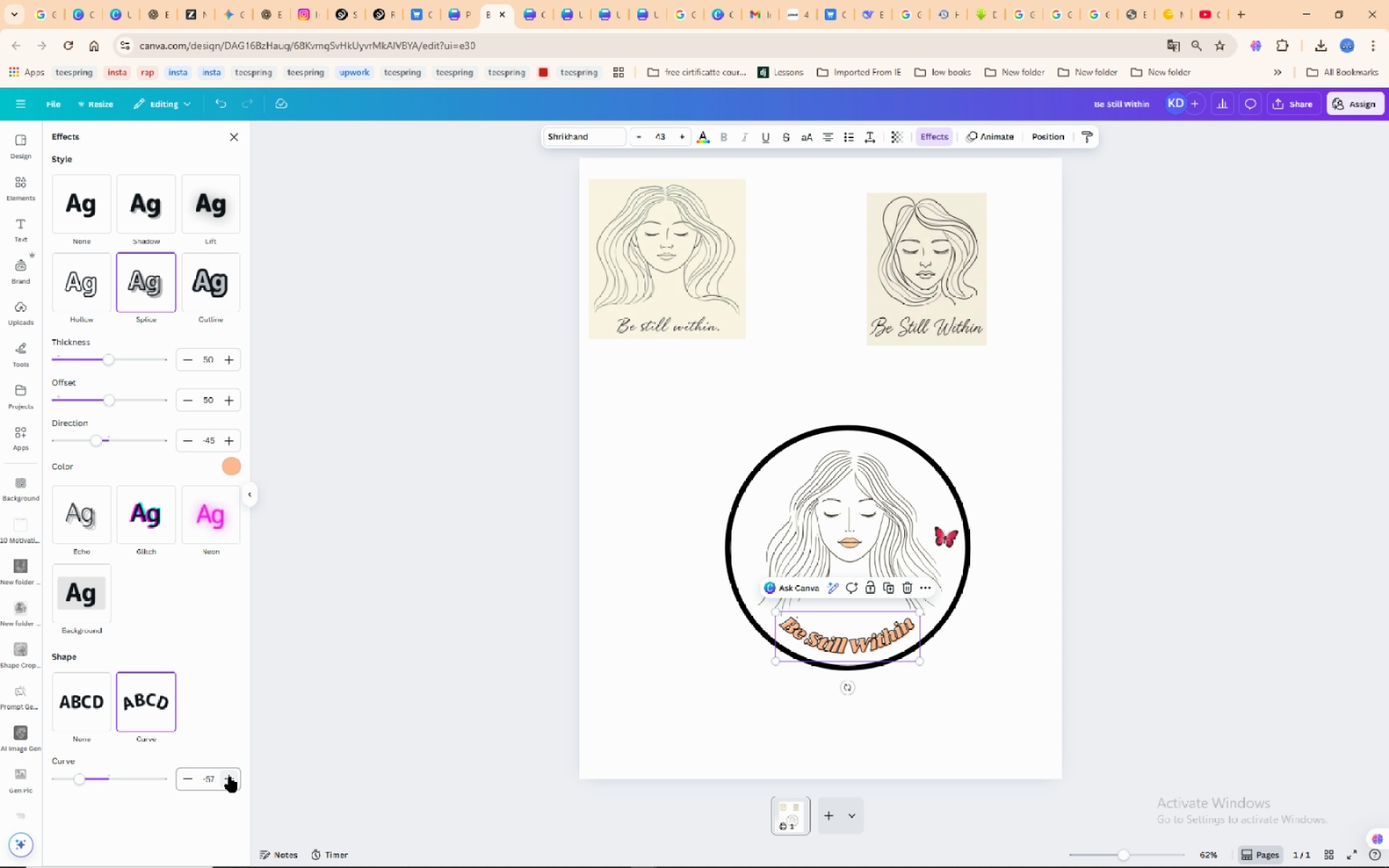 
double_click([230, 777])
 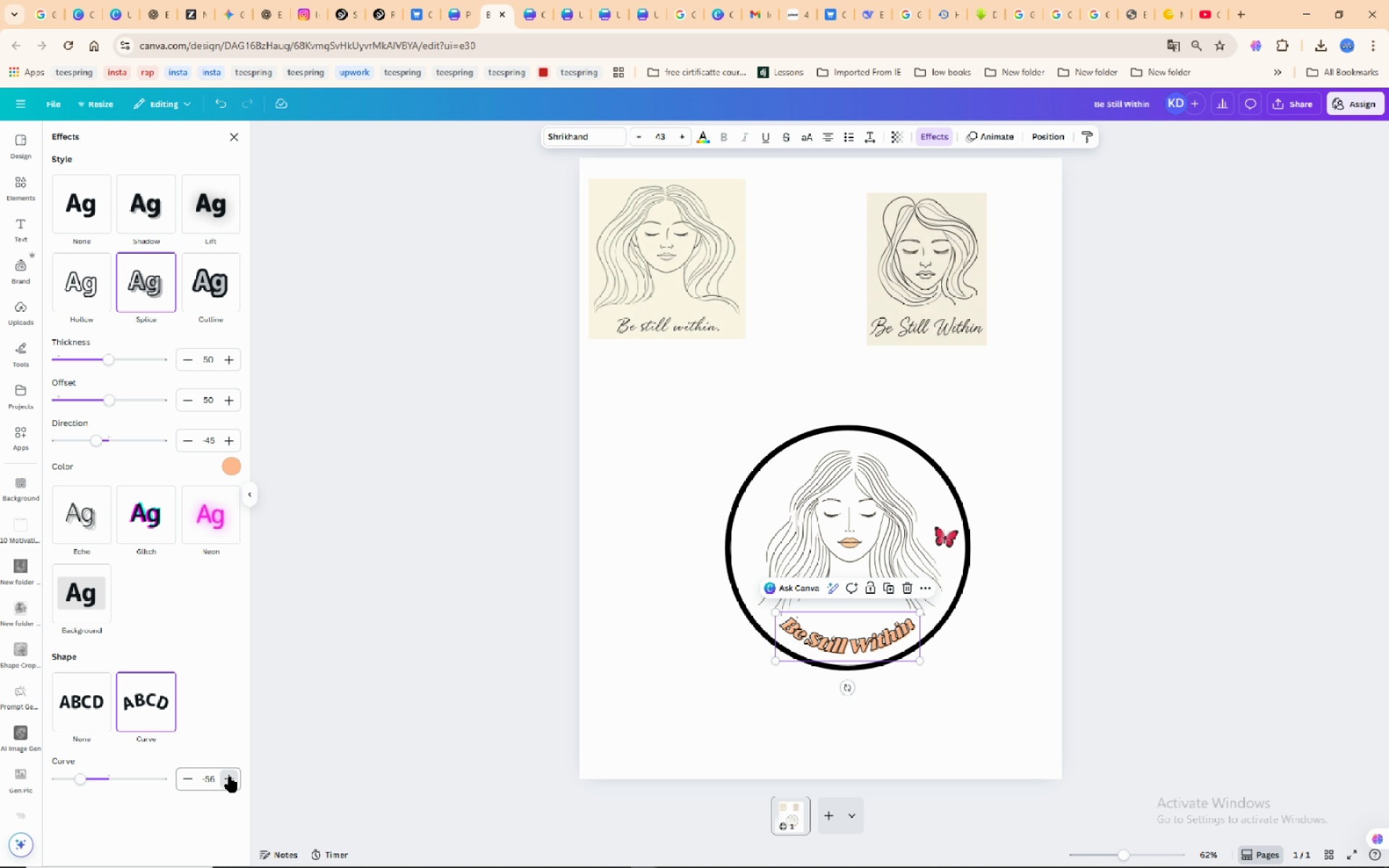 
triple_click([230, 777])
 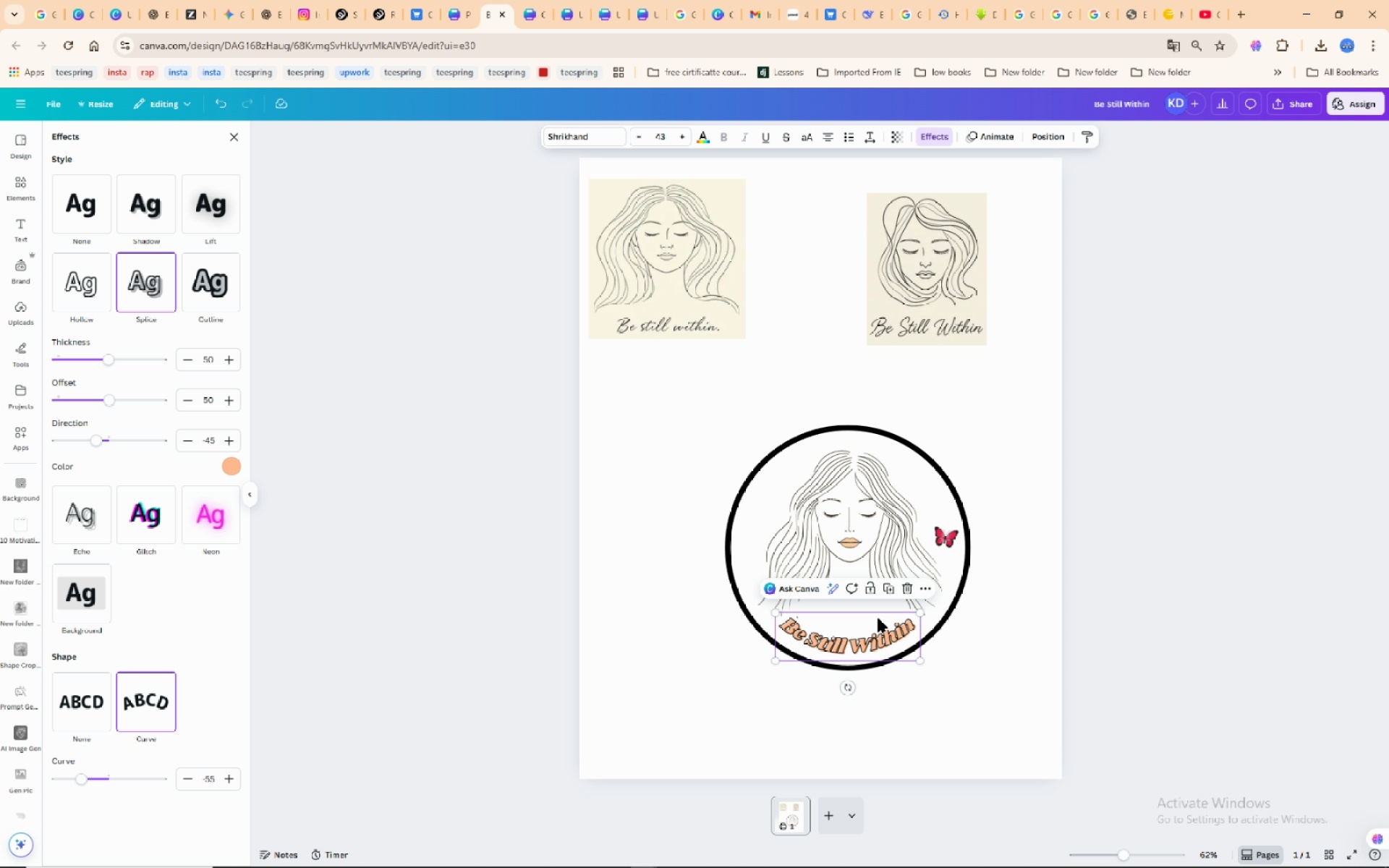 
left_click_drag(start_coordinate=[860, 626], to_coordinate=[865, 634])
 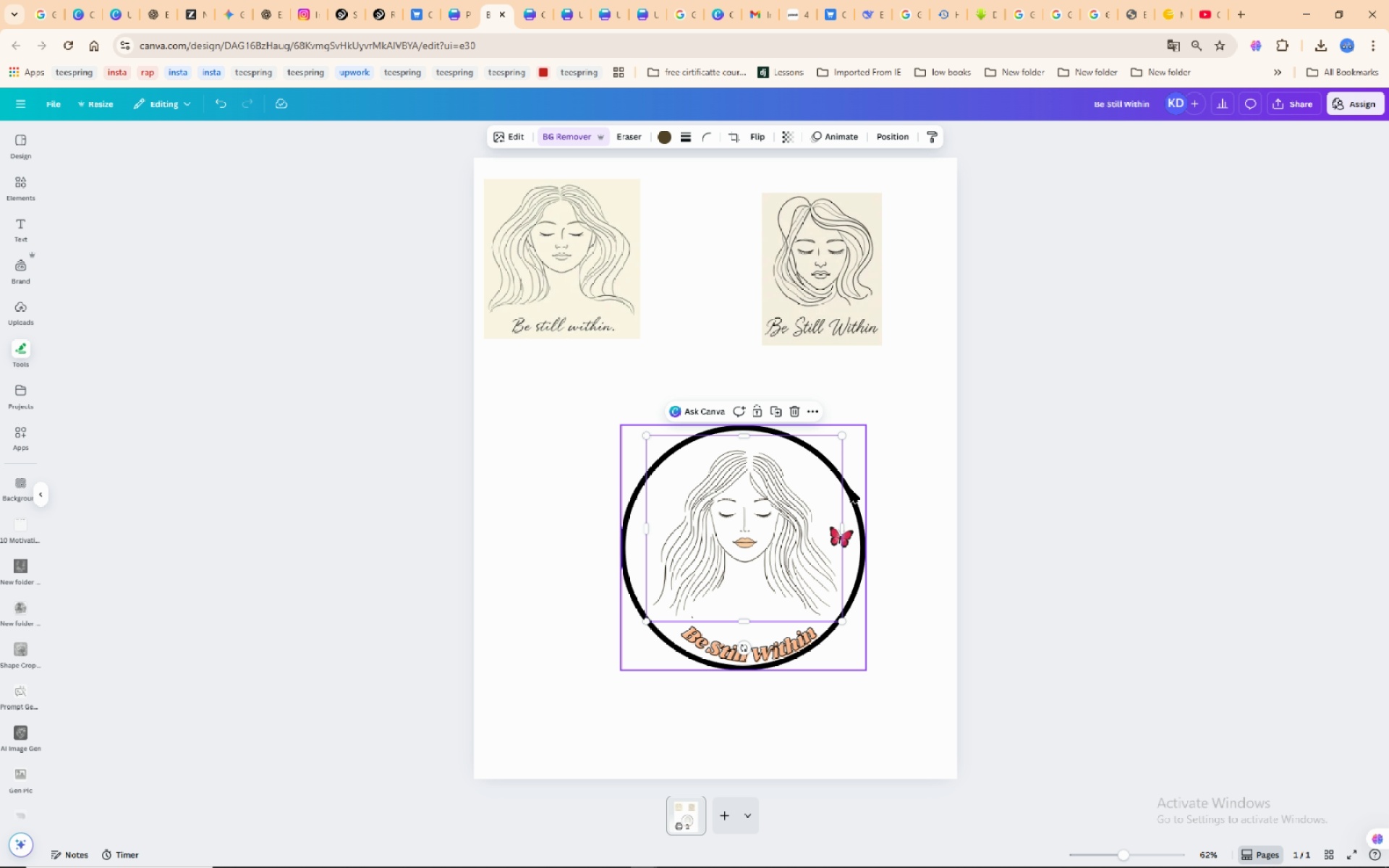 
left_click([851, 489])
 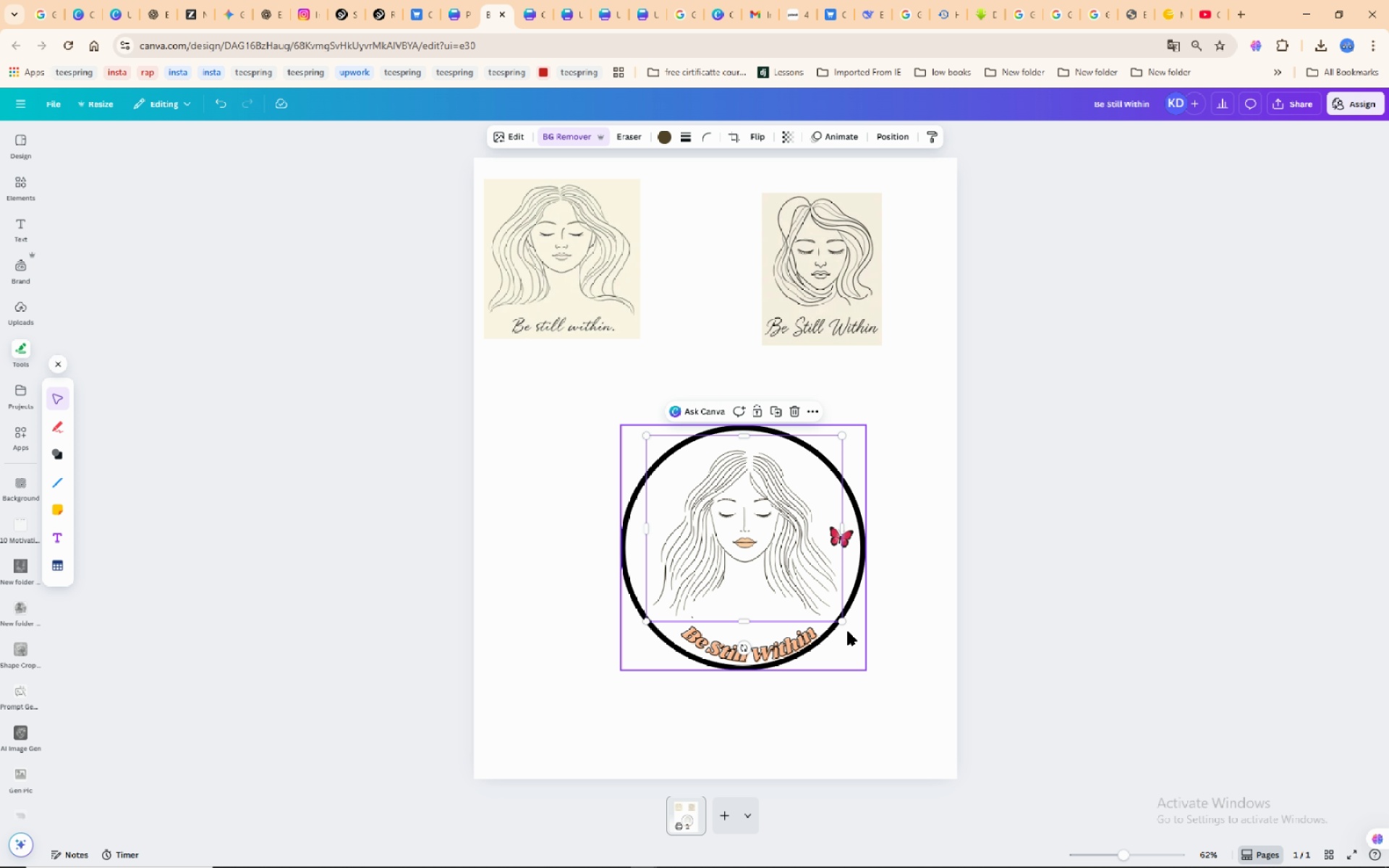 
left_click_drag(start_coordinate=[844, 624], to_coordinate=[849, 634])
 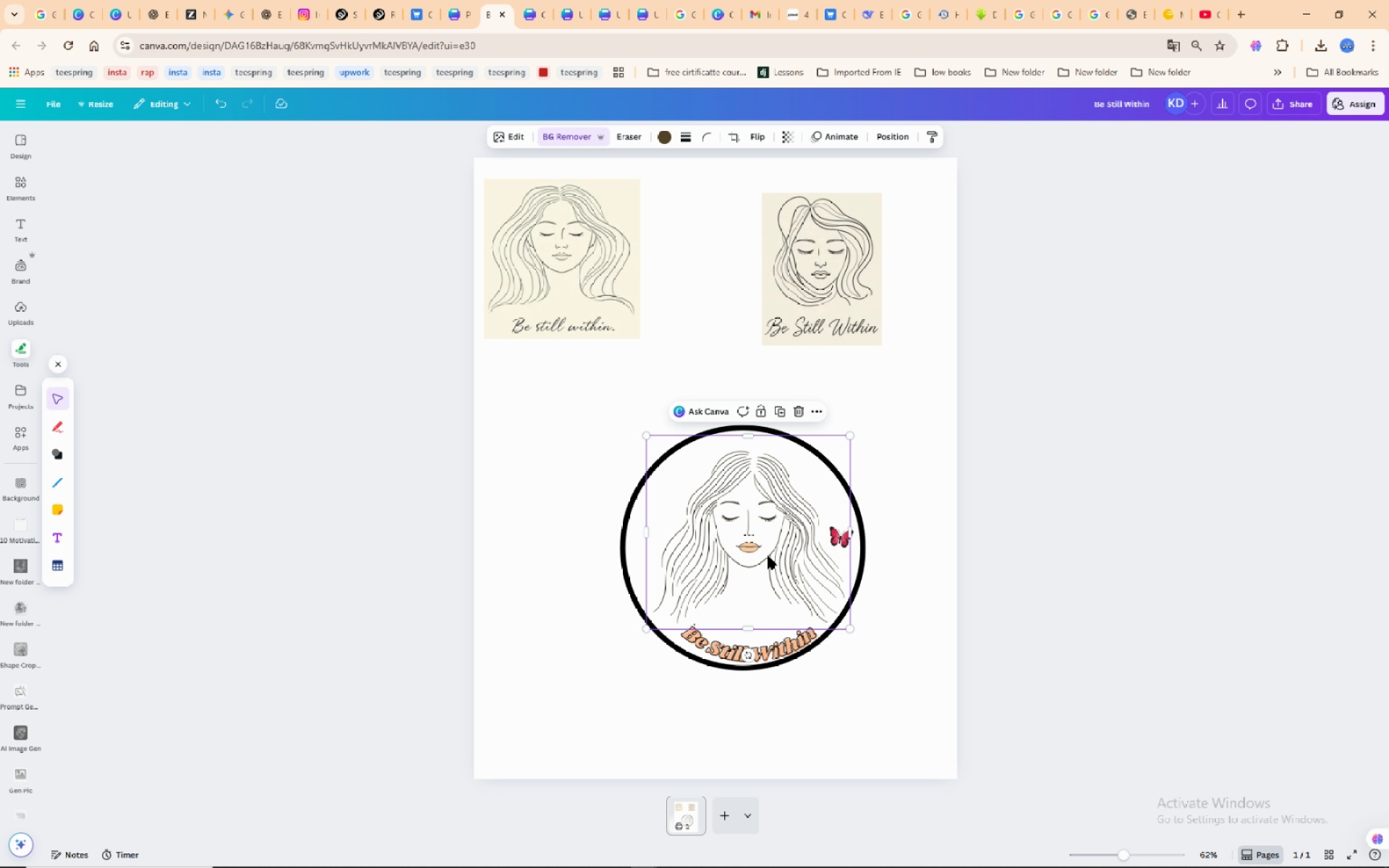 
left_click_drag(start_coordinate=[768, 555], to_coordinate=[763, 558])
 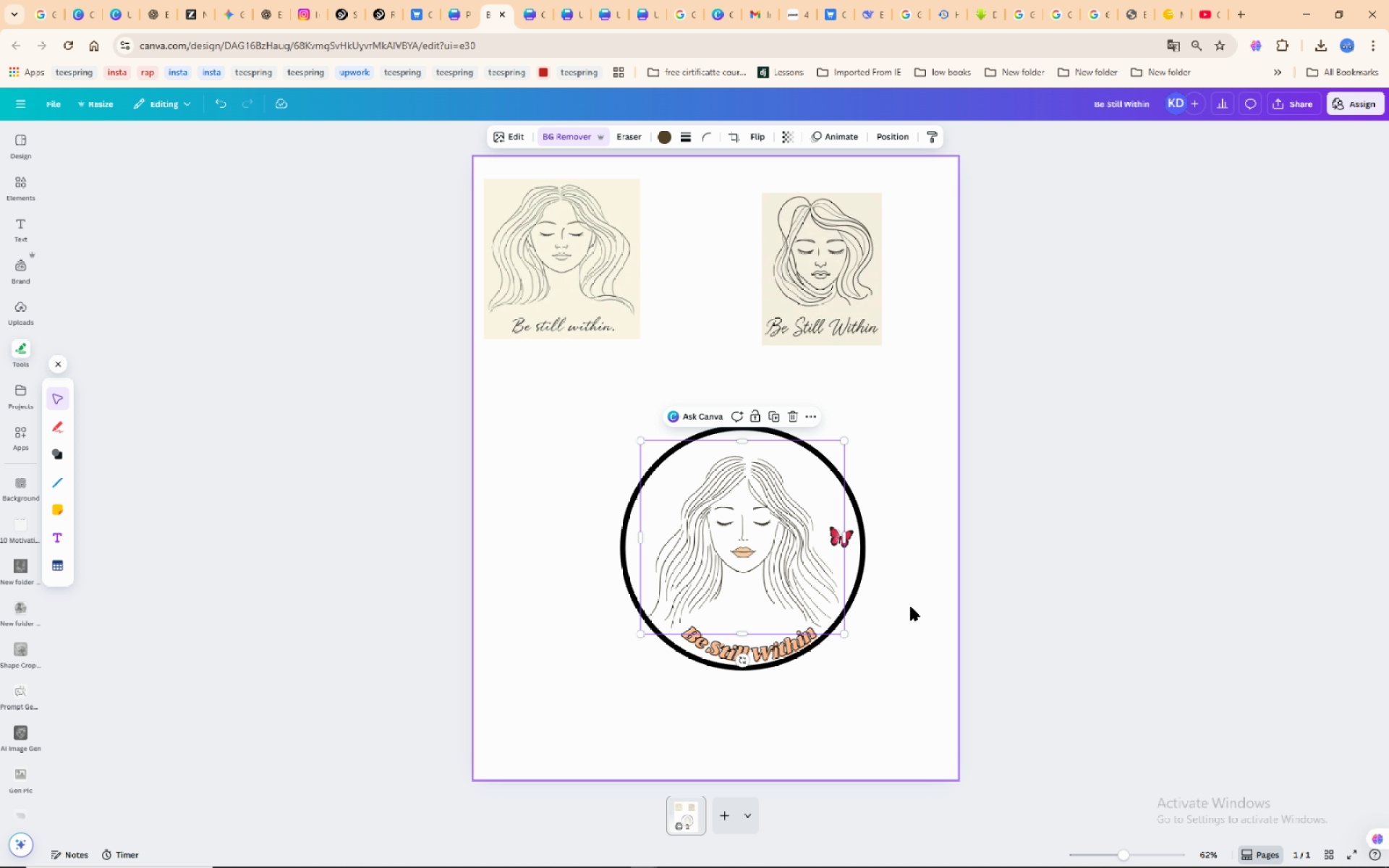 
left_click([911, 607])
 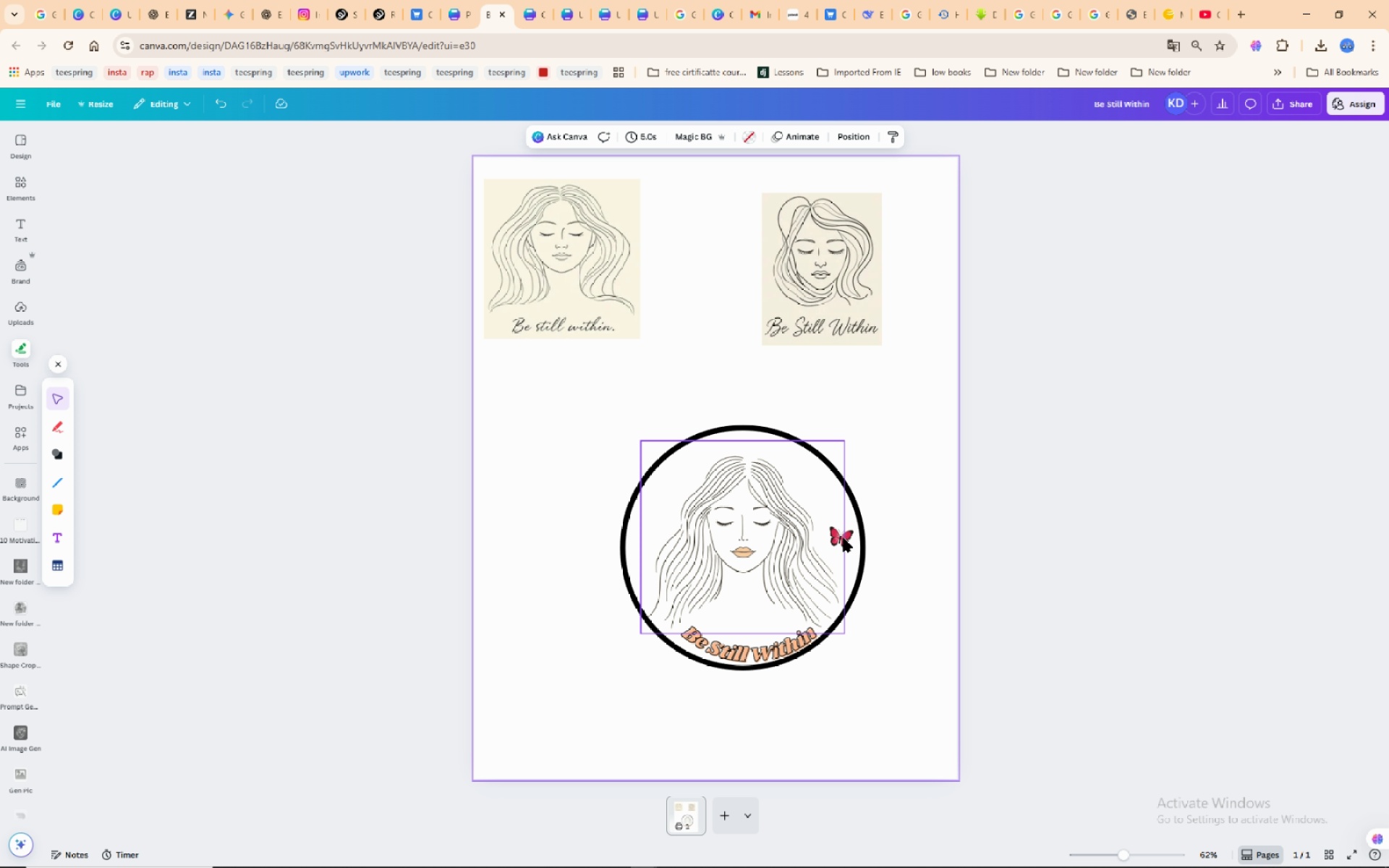 
left_click([831, 536])
 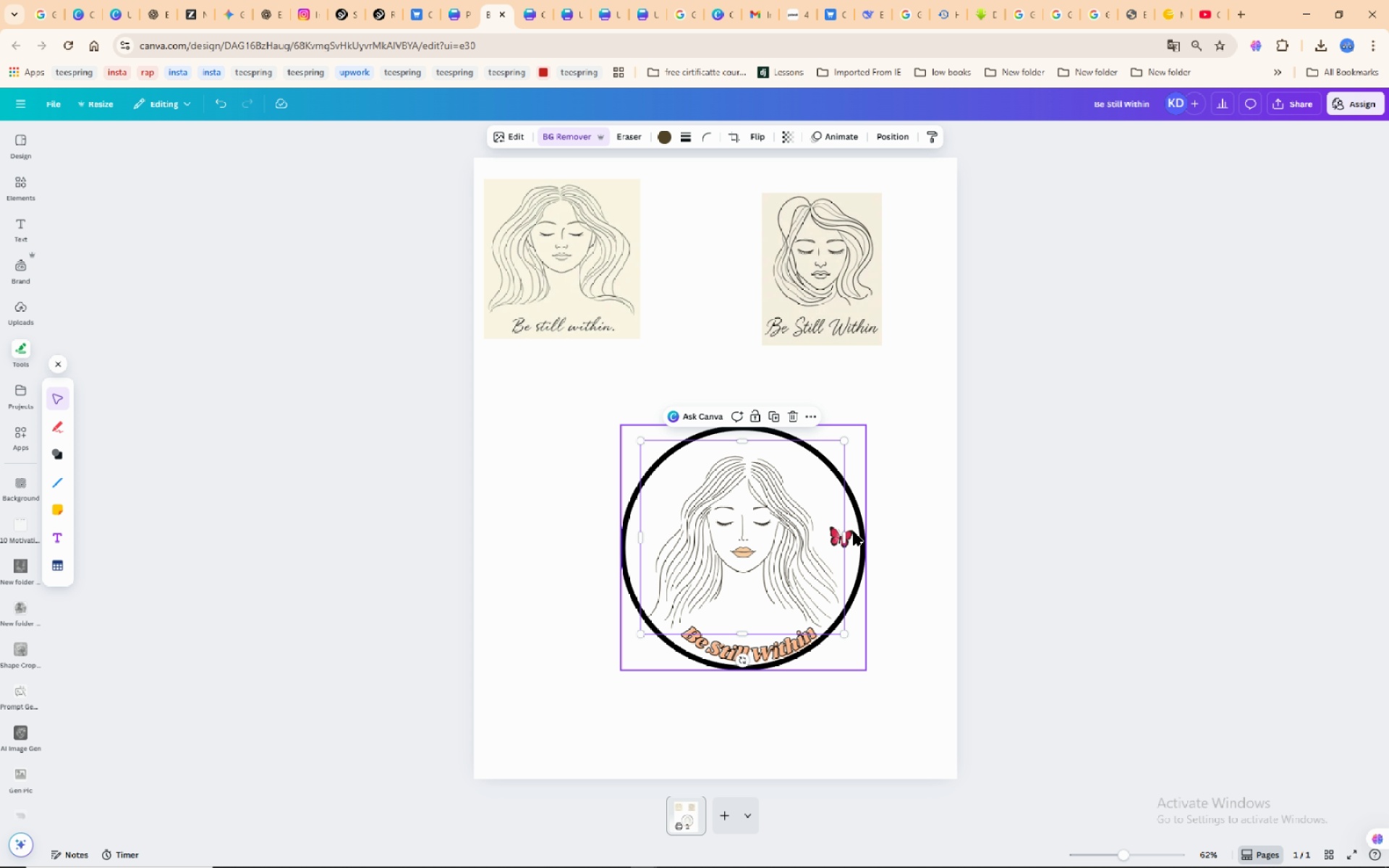 
left_click([854, 532])
 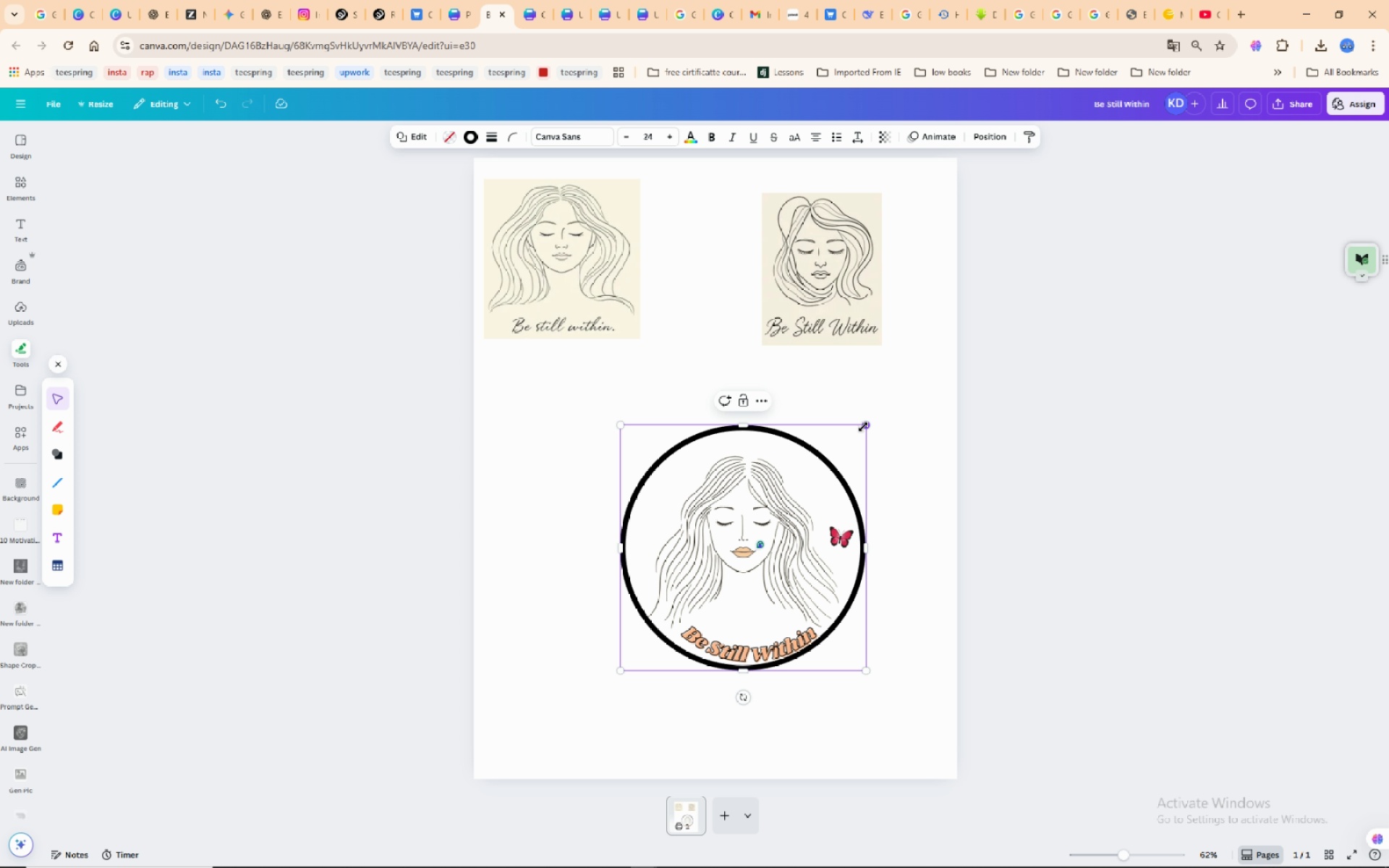 
wait(5.2)
 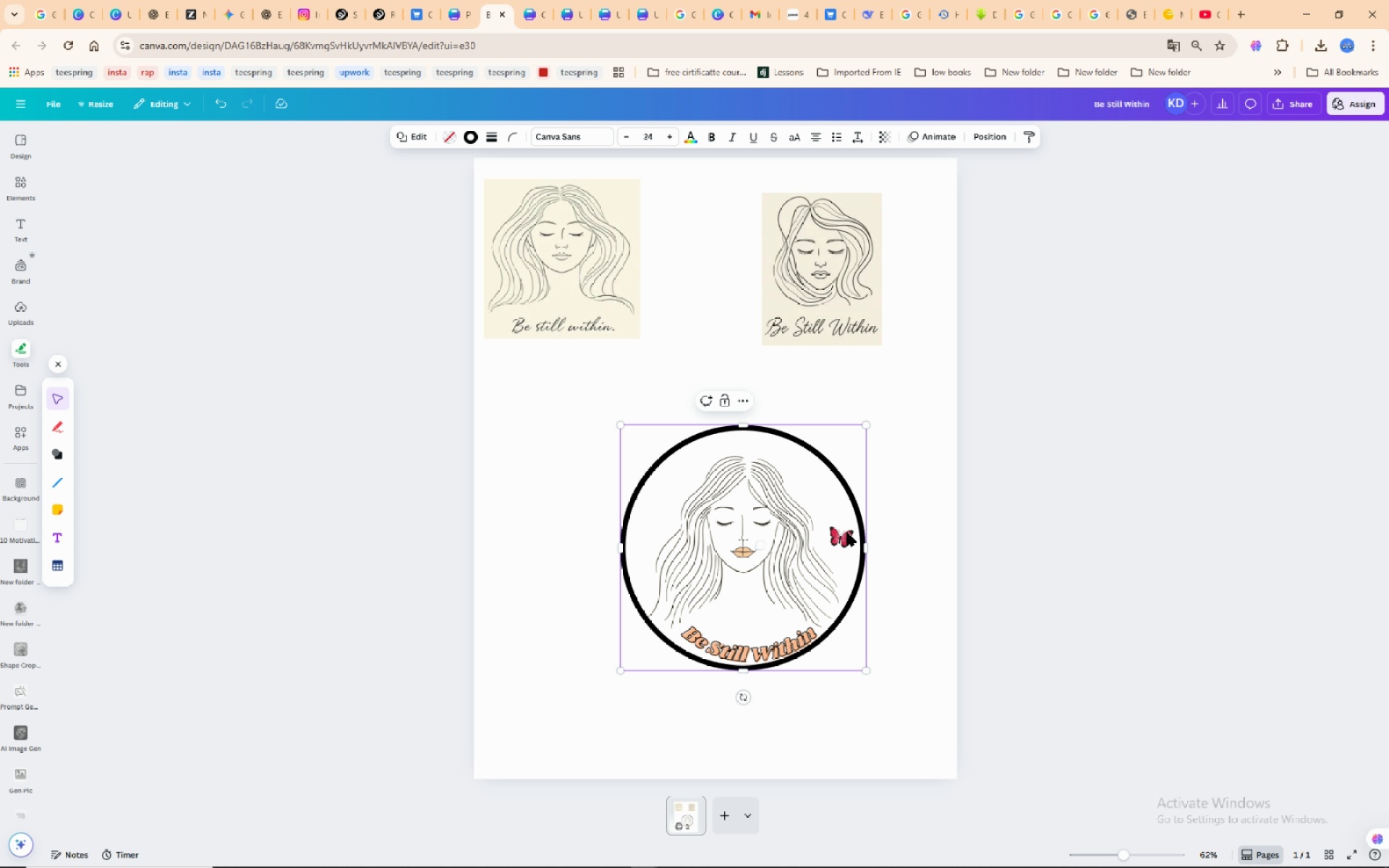 
mouse_move([841, 433])
 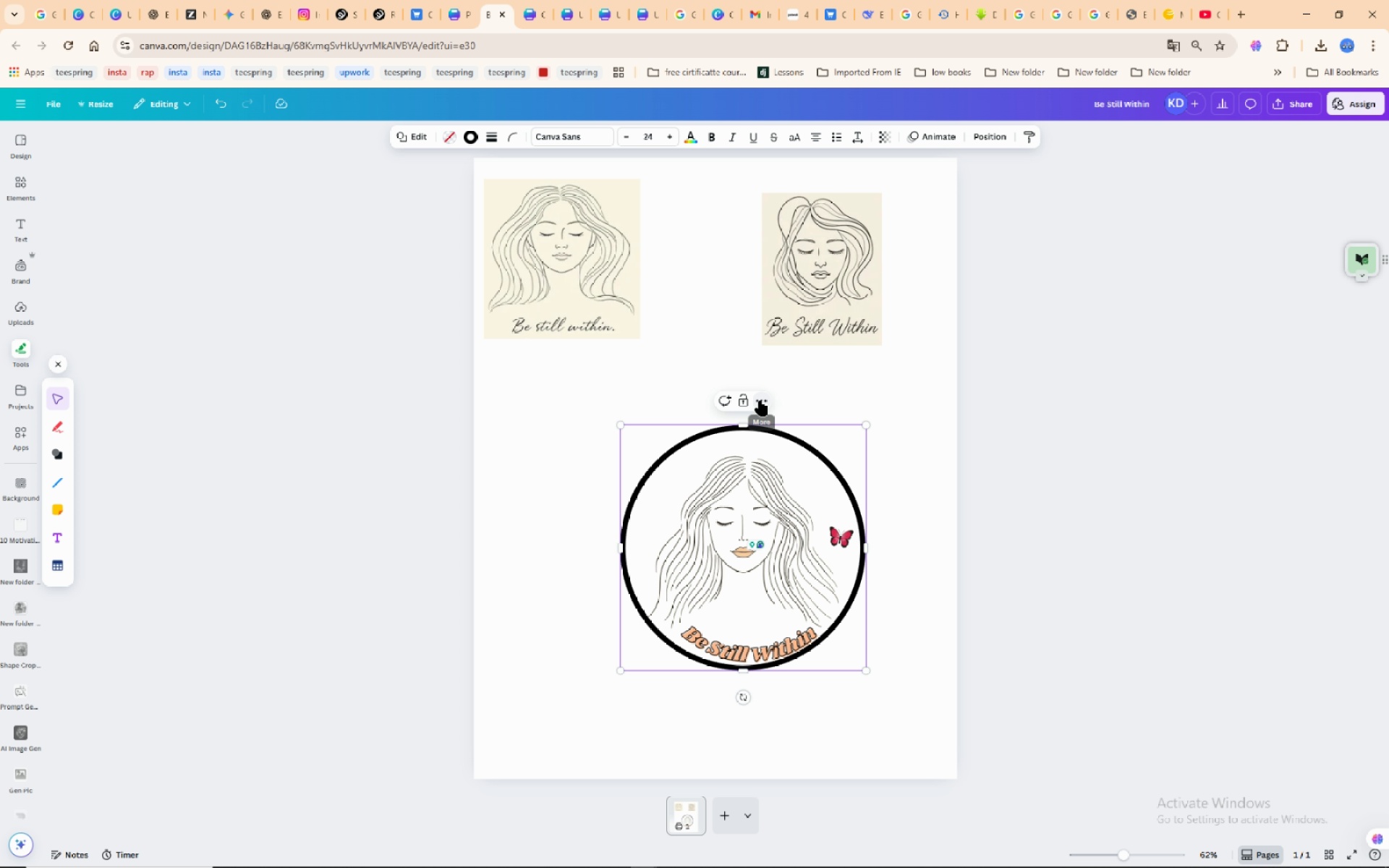 
left_click([760, 401])
 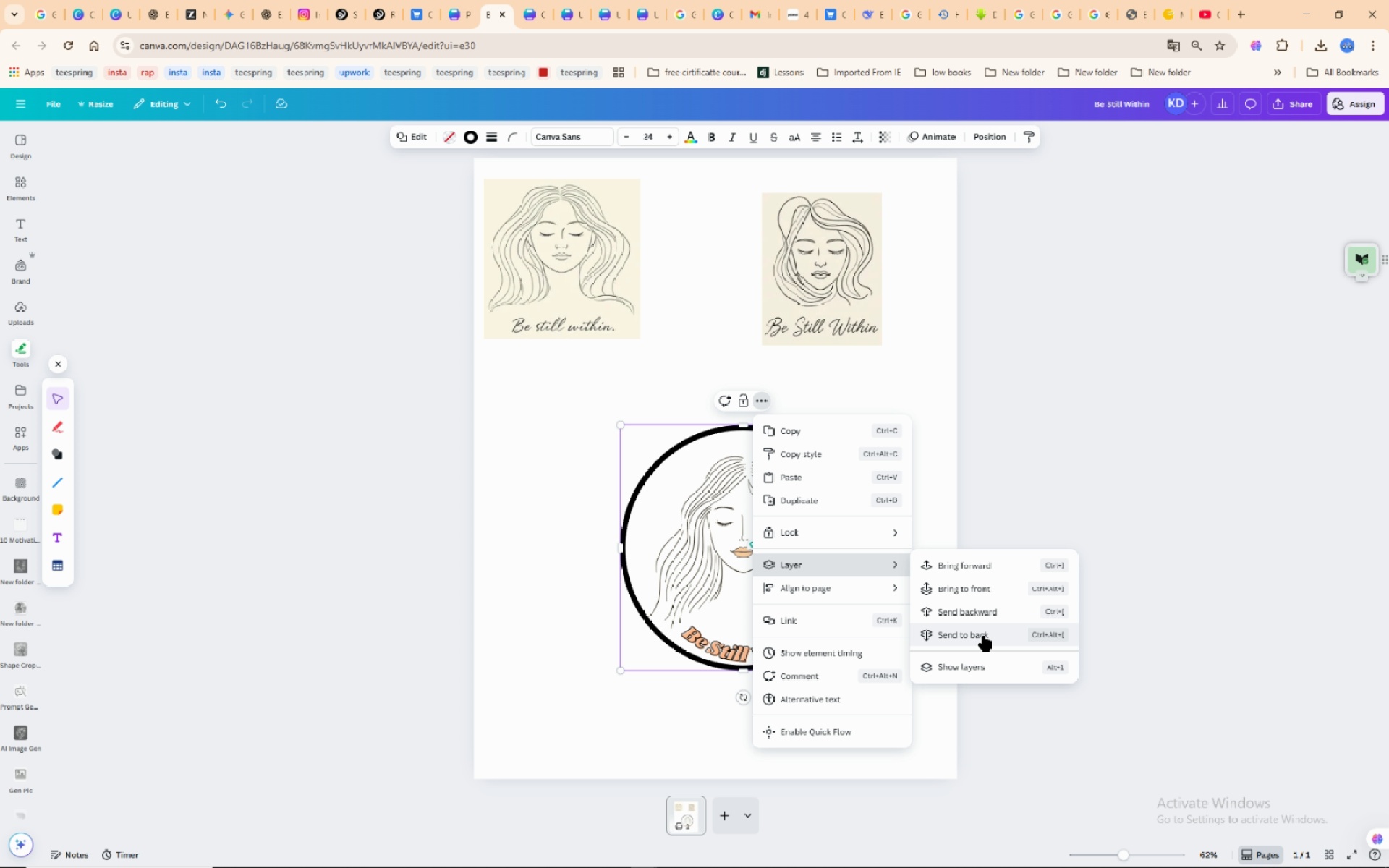 
left_click([985, 636])
 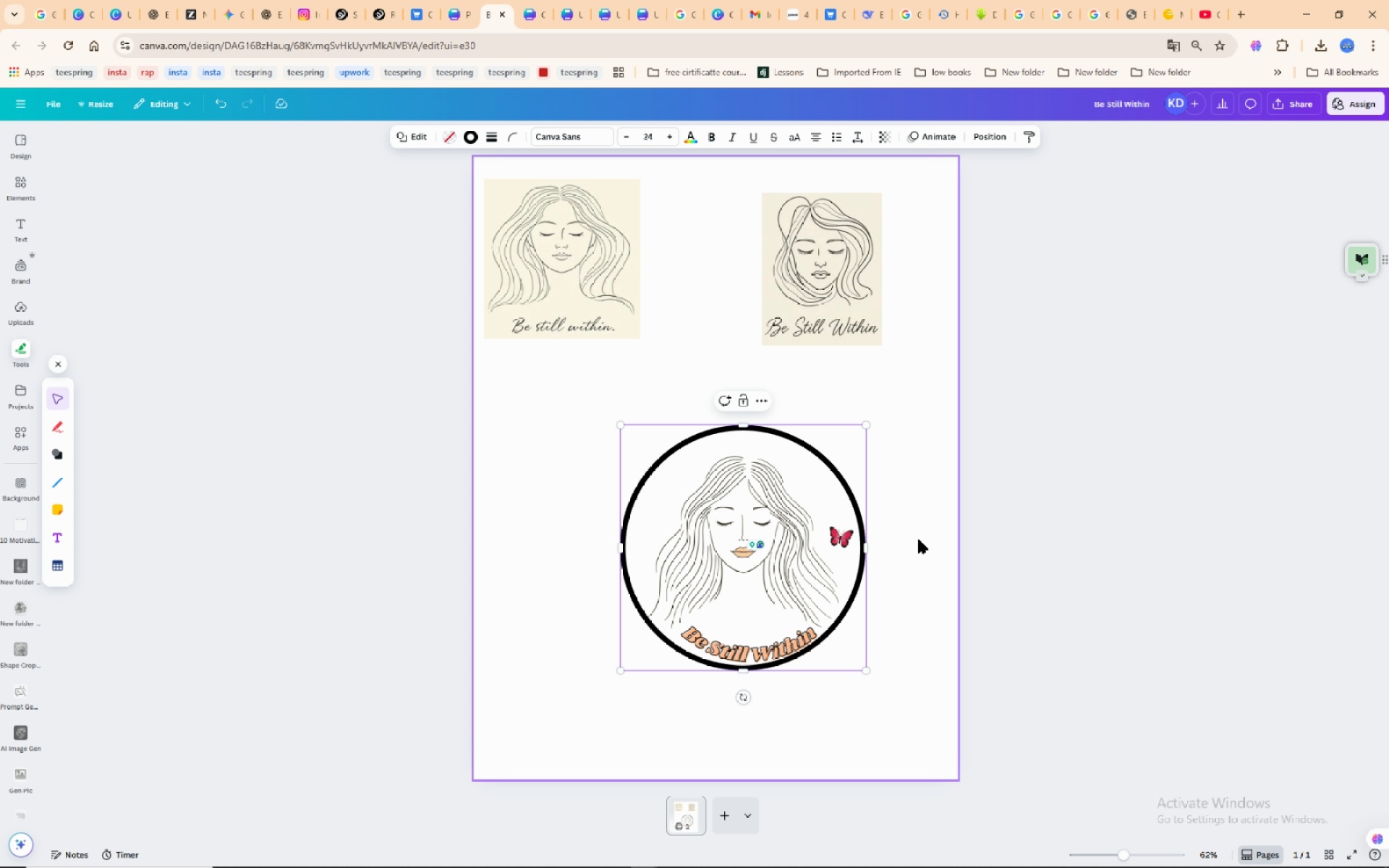 
left_click([919, 540])
 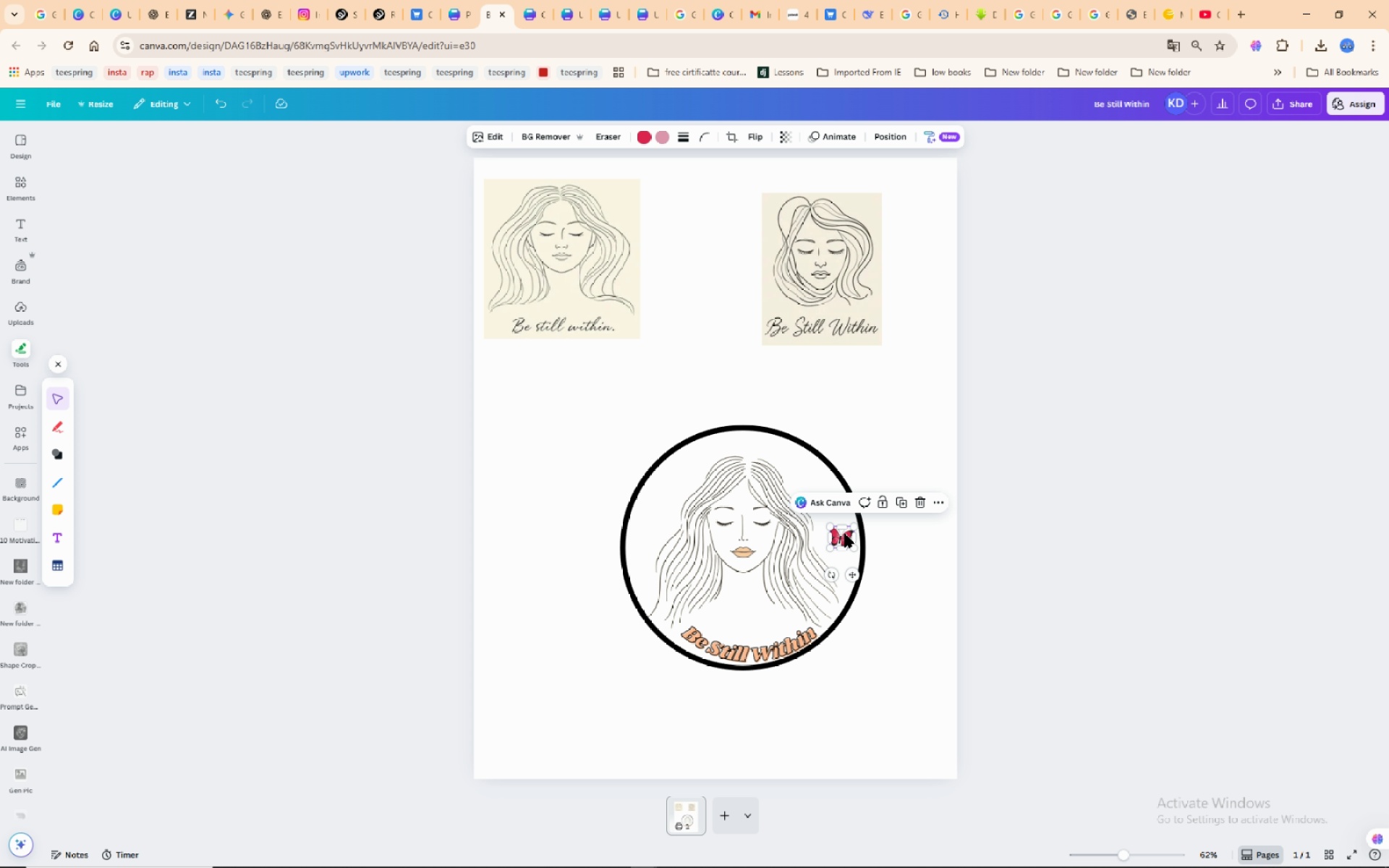 
left_click([845, 534])
 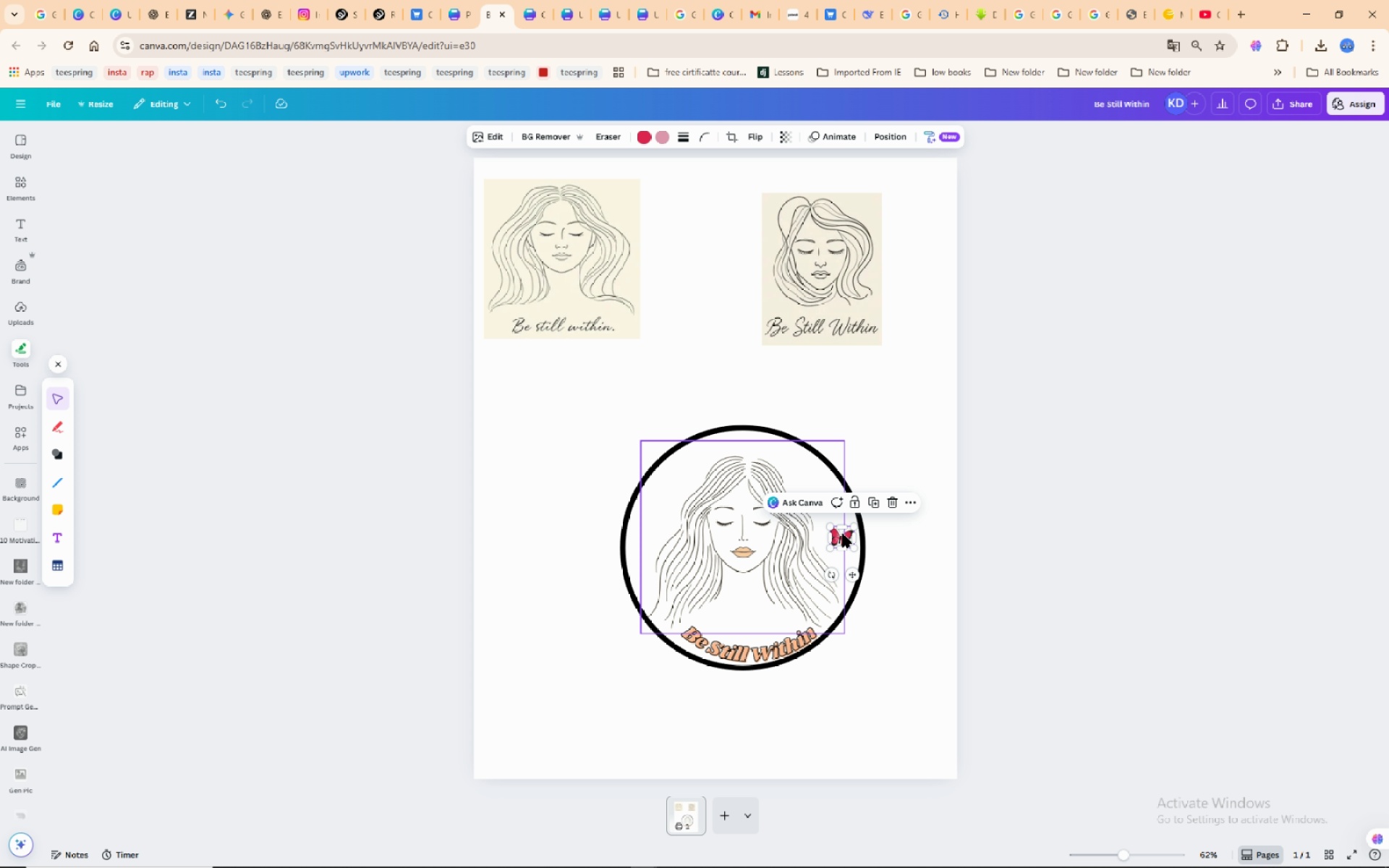 
left_click([843, 534])
 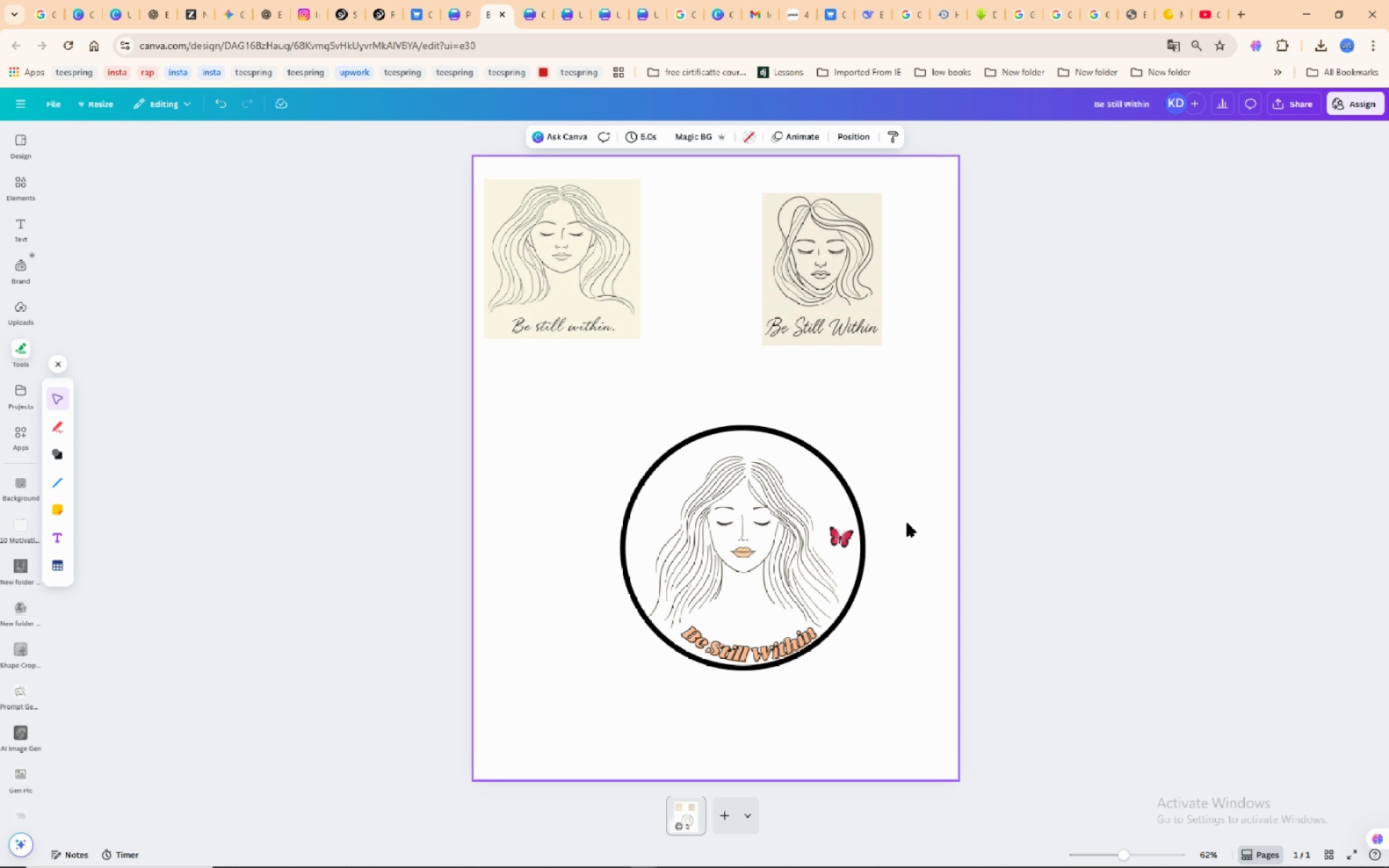 
left_click([907, 523])
 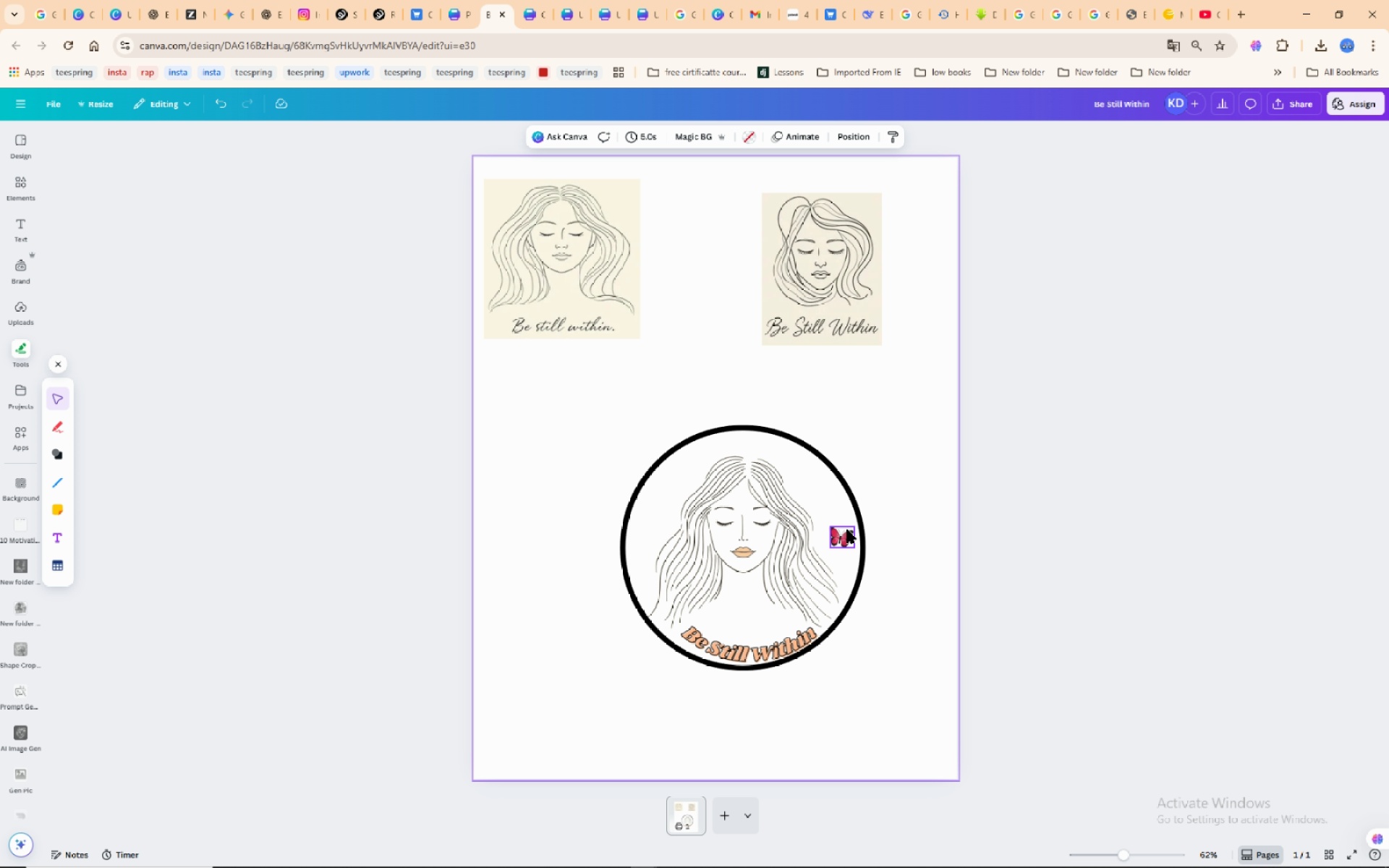 
left_click([846, 529])
 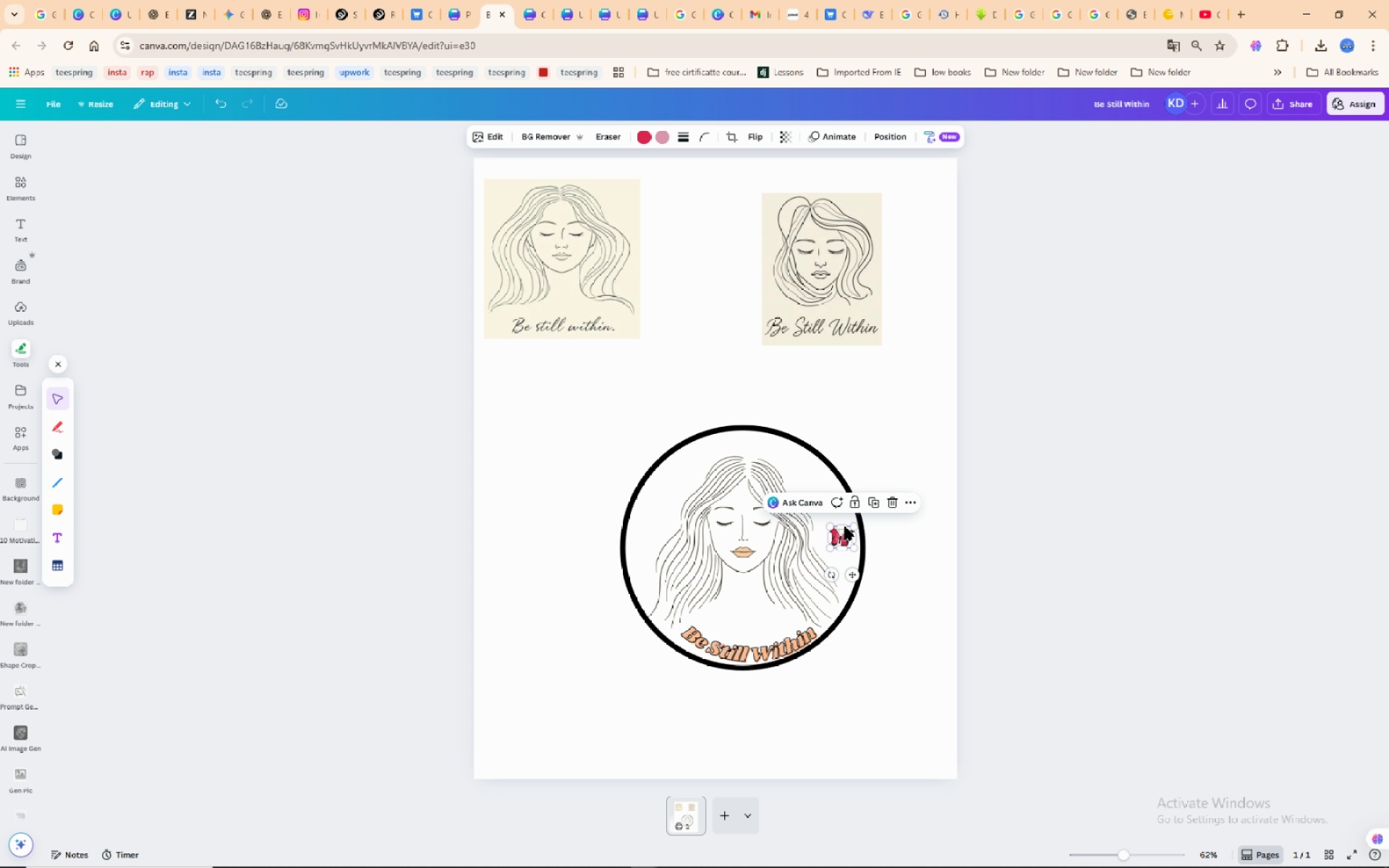 
left_click_drag(start_coordinate=[847, 536], to_coordinate=[810, 464])
 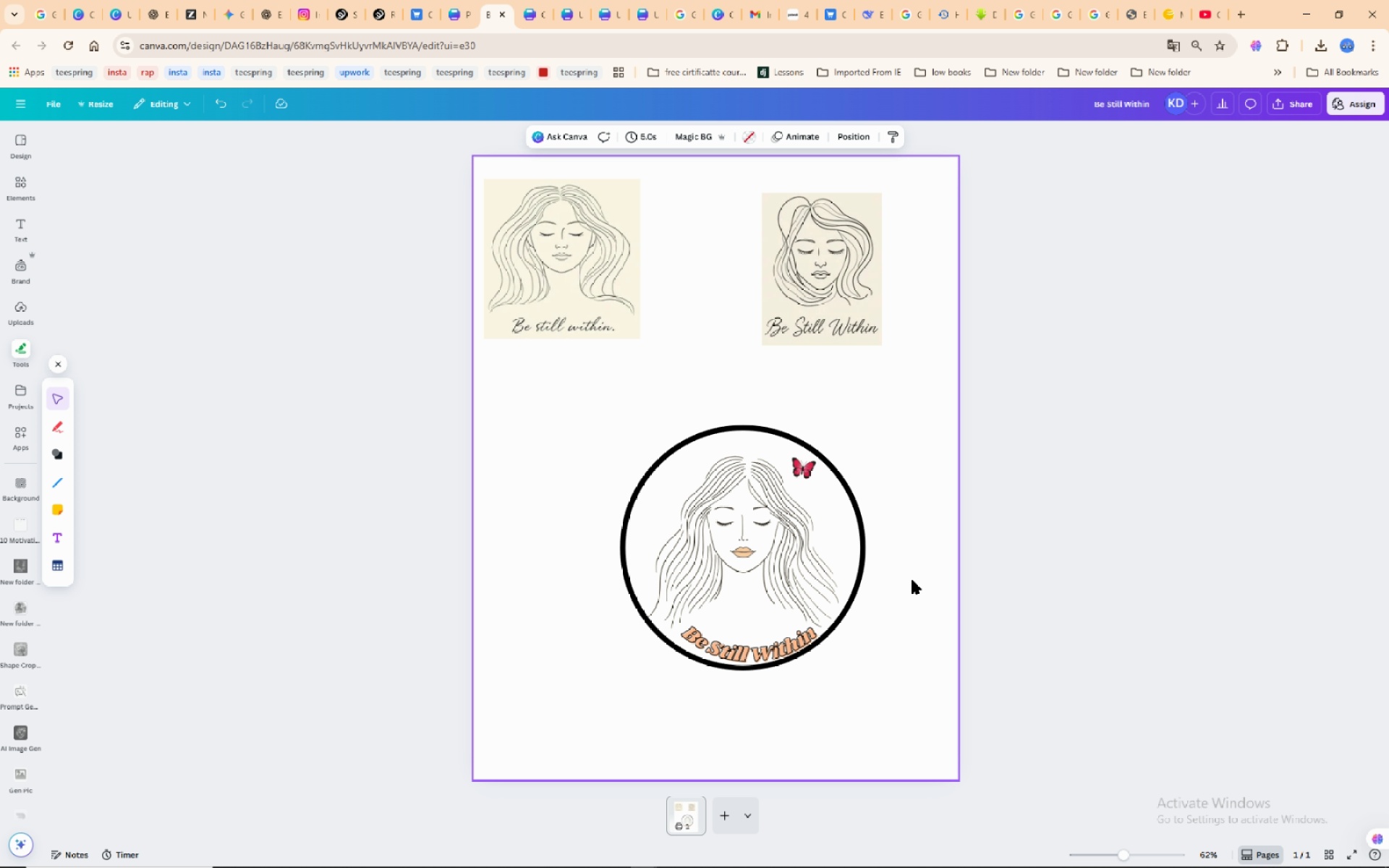 
left_click([912, 580])
 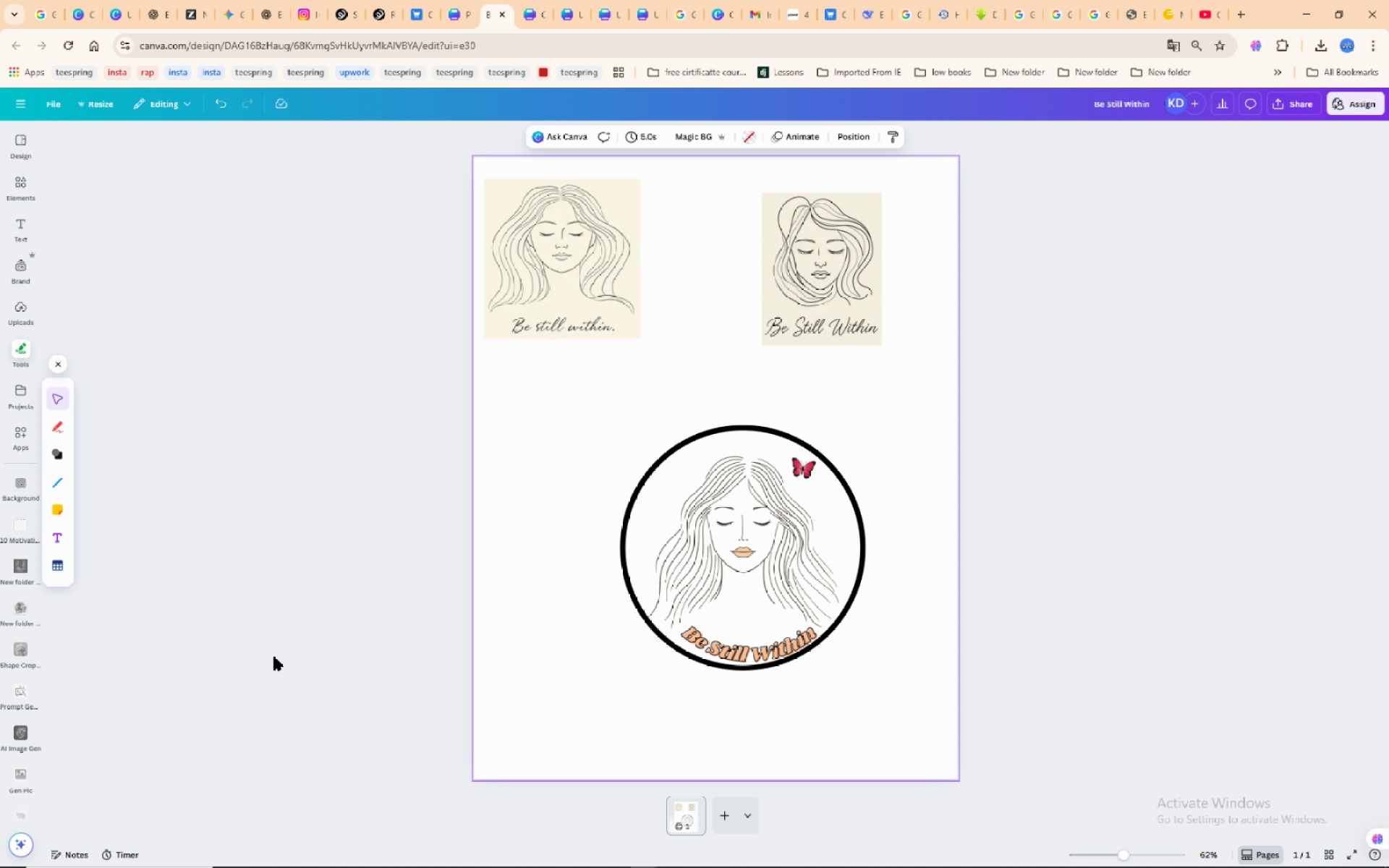 
wait(14.75)
 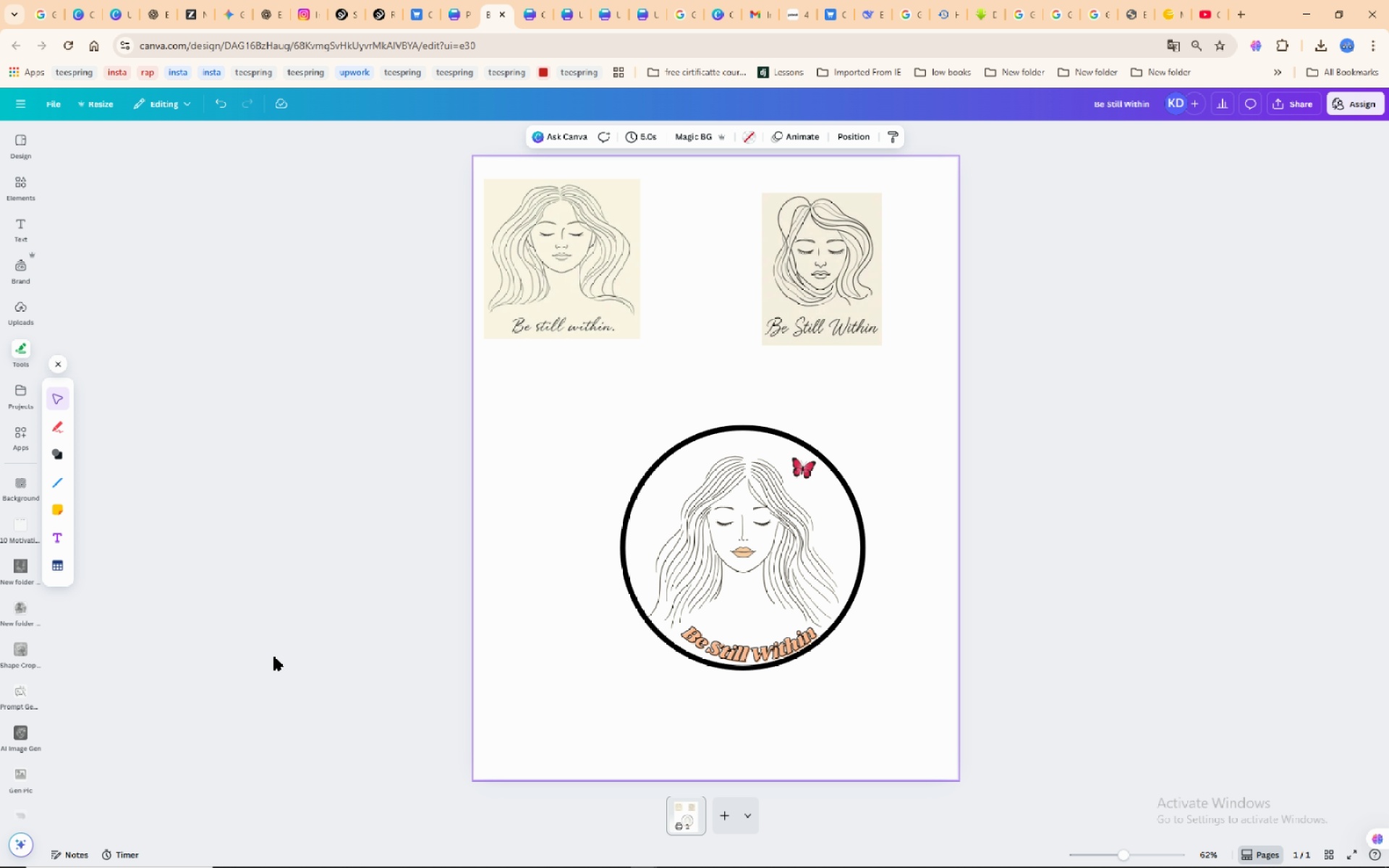 
left_click([854, 521])
 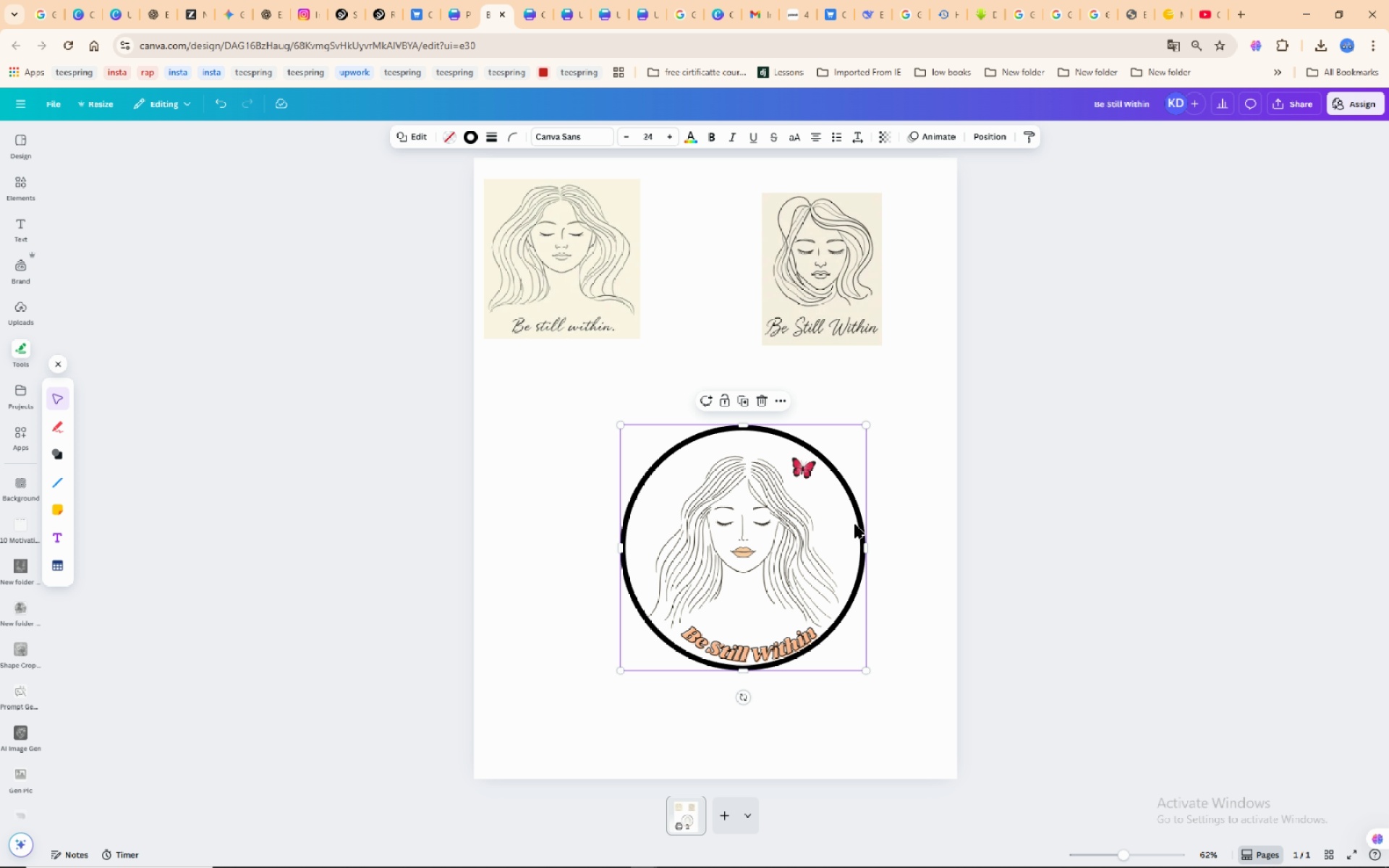 
left_click_drag(start_coordinate=[854, 524], to_coordinate=[859, 528])
 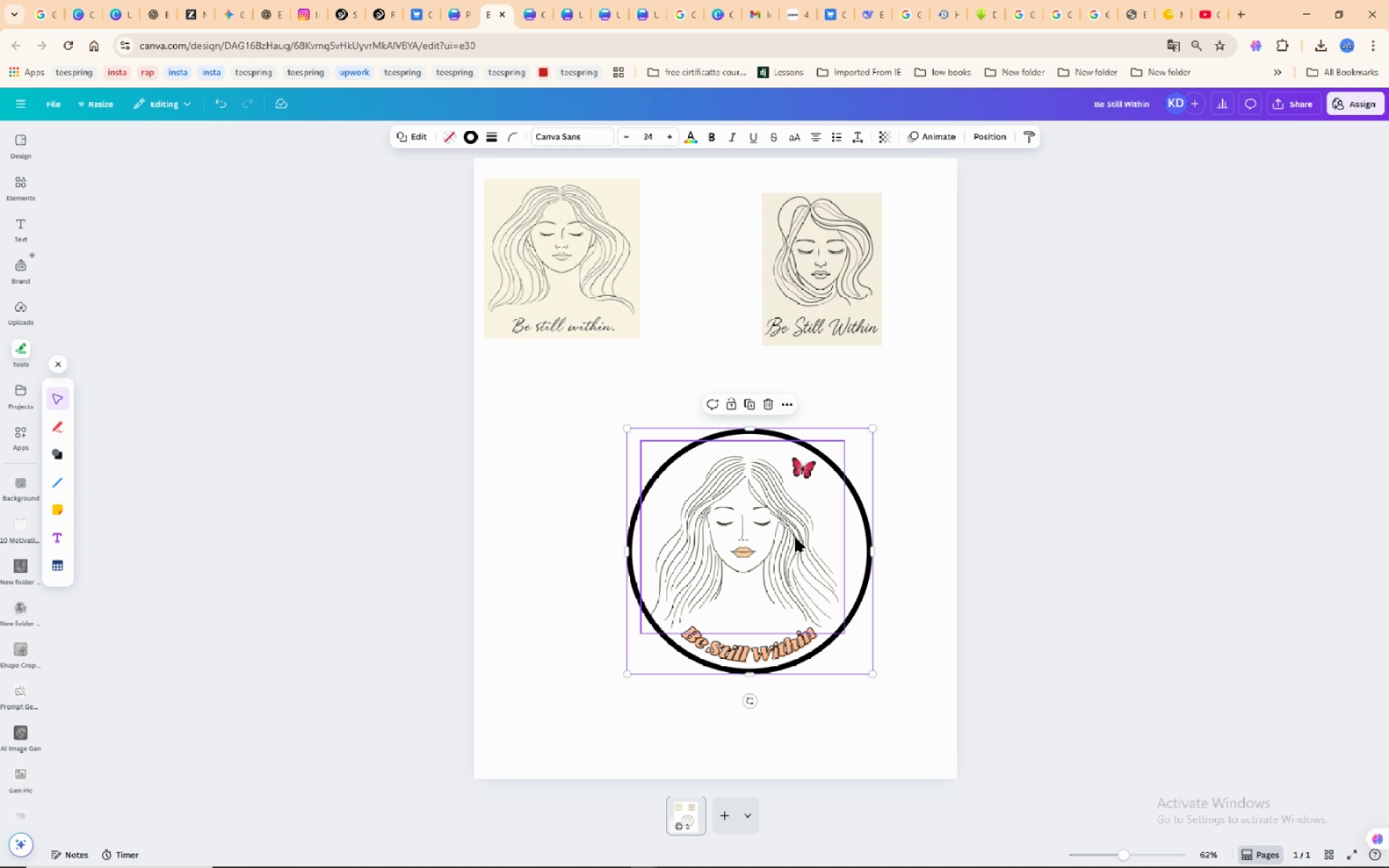 
left_click([796, 538])
 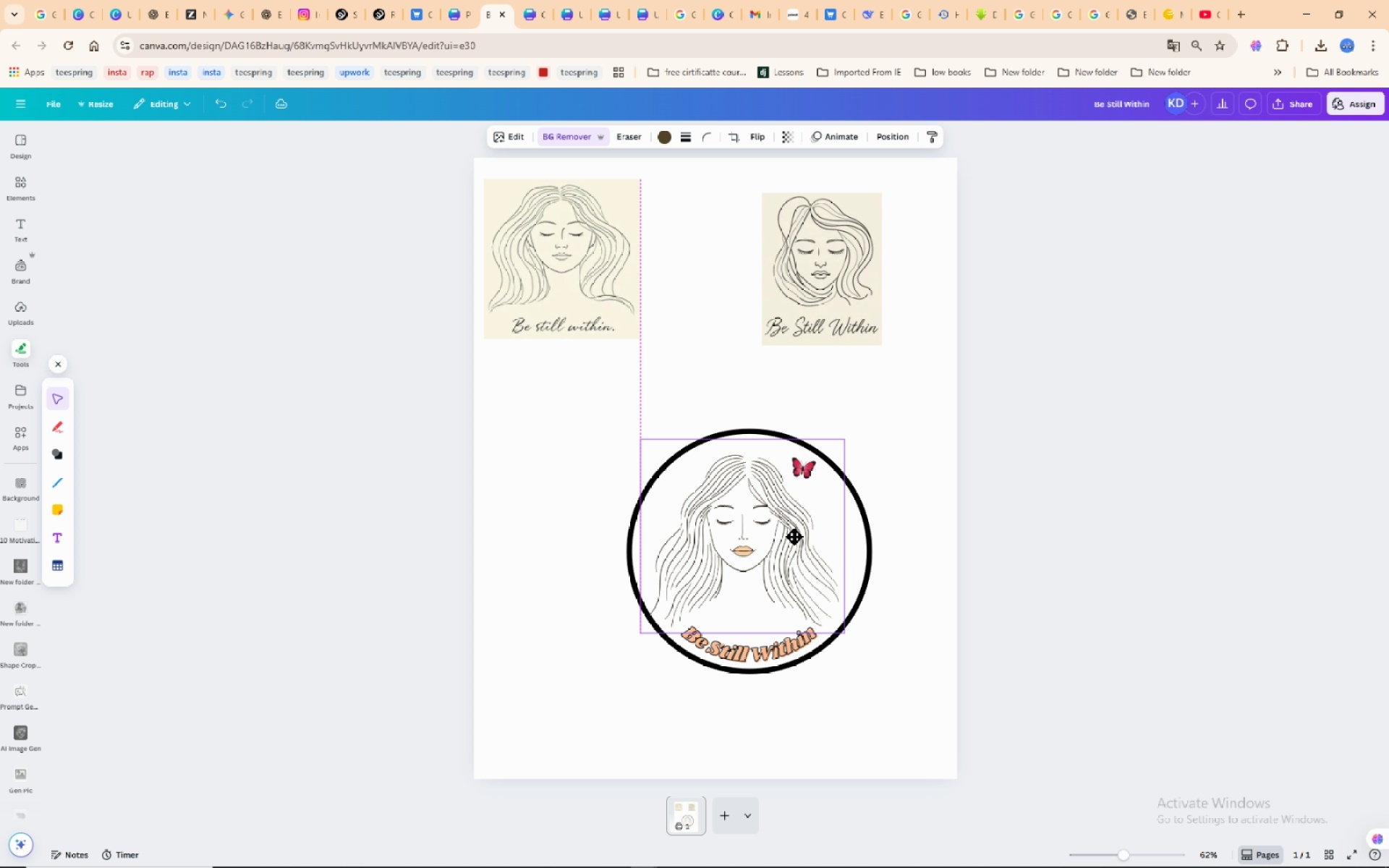 
wait(6.42)
 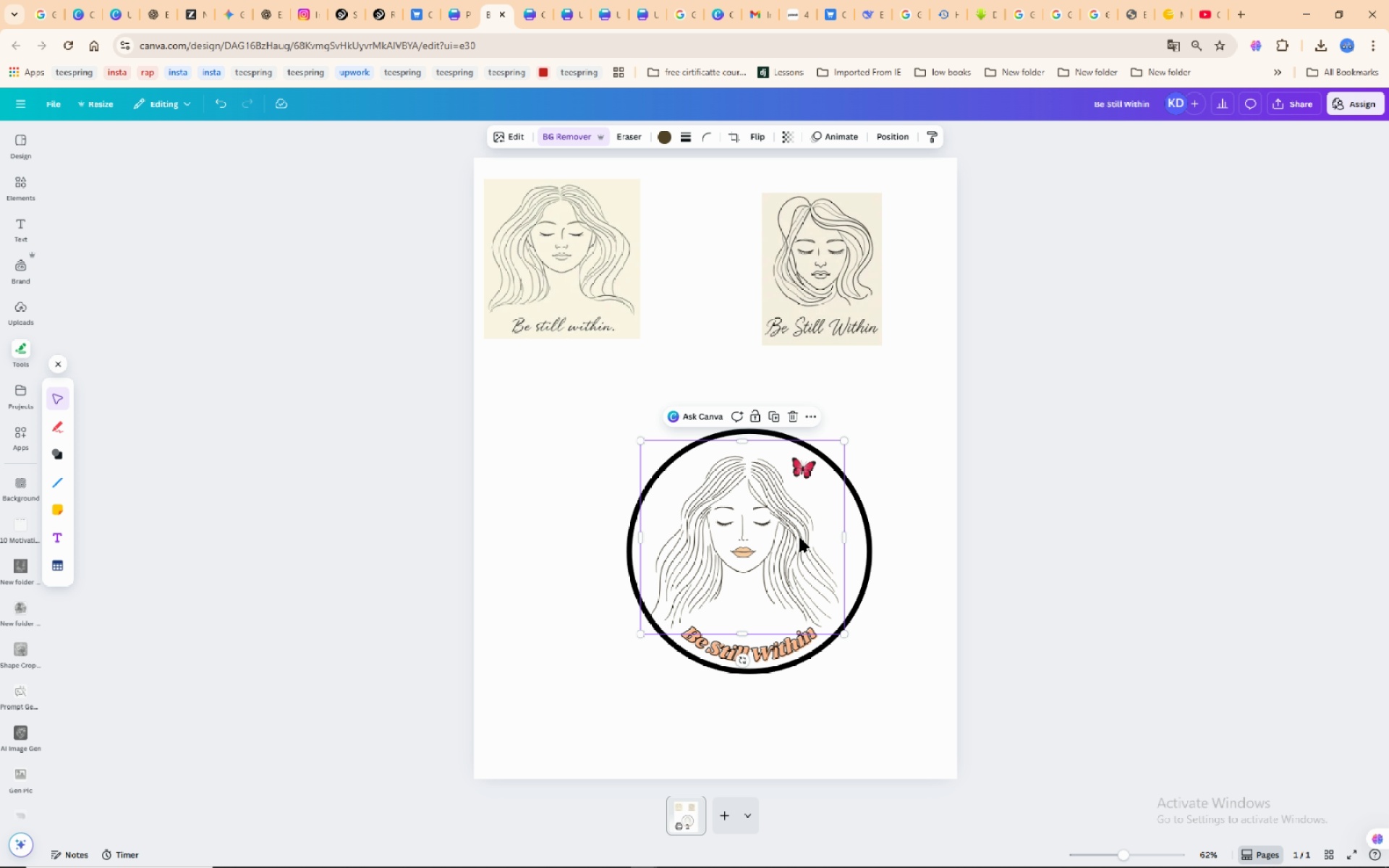 
left_click([794, 537])
 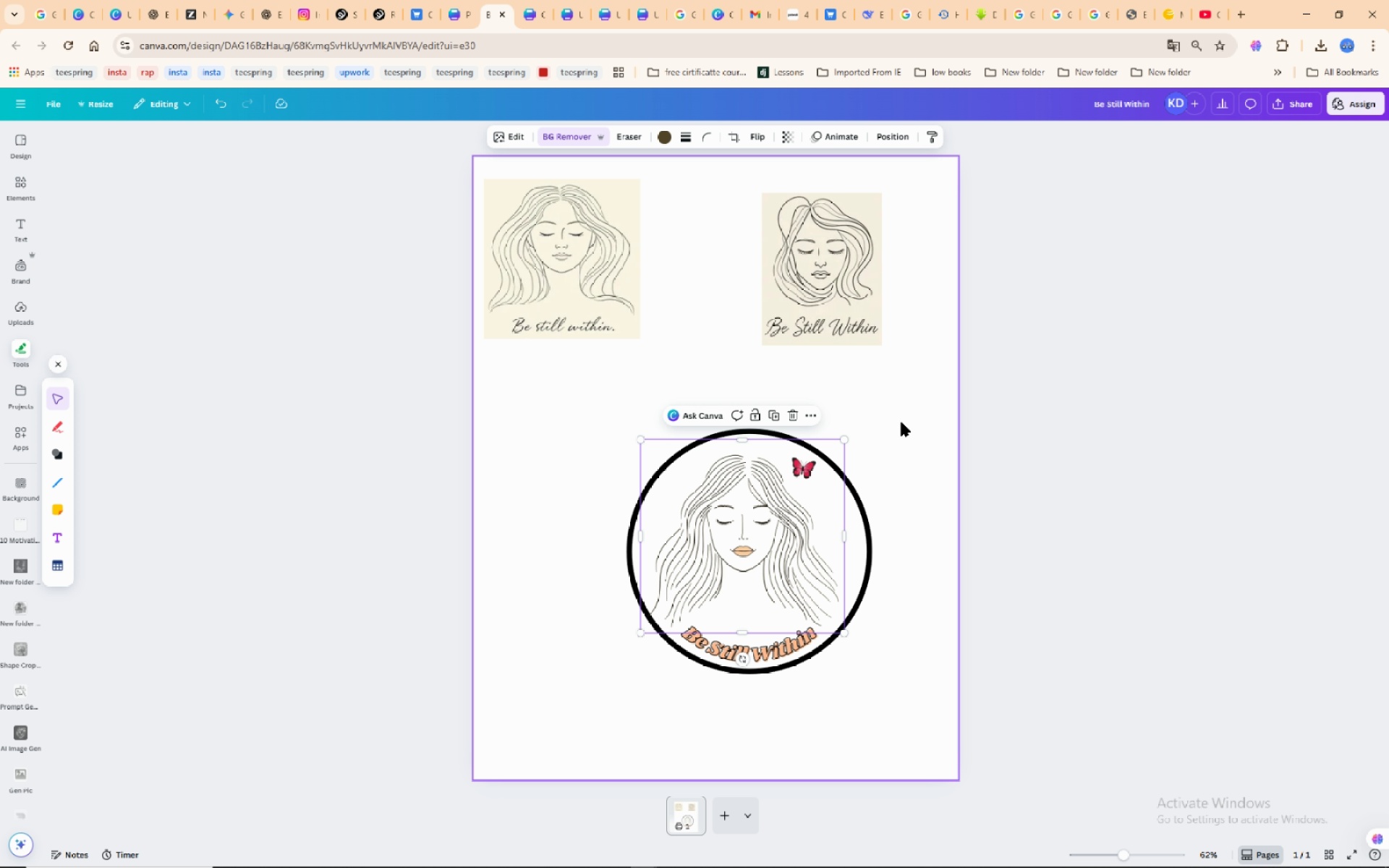 
left_click([901, 422])
 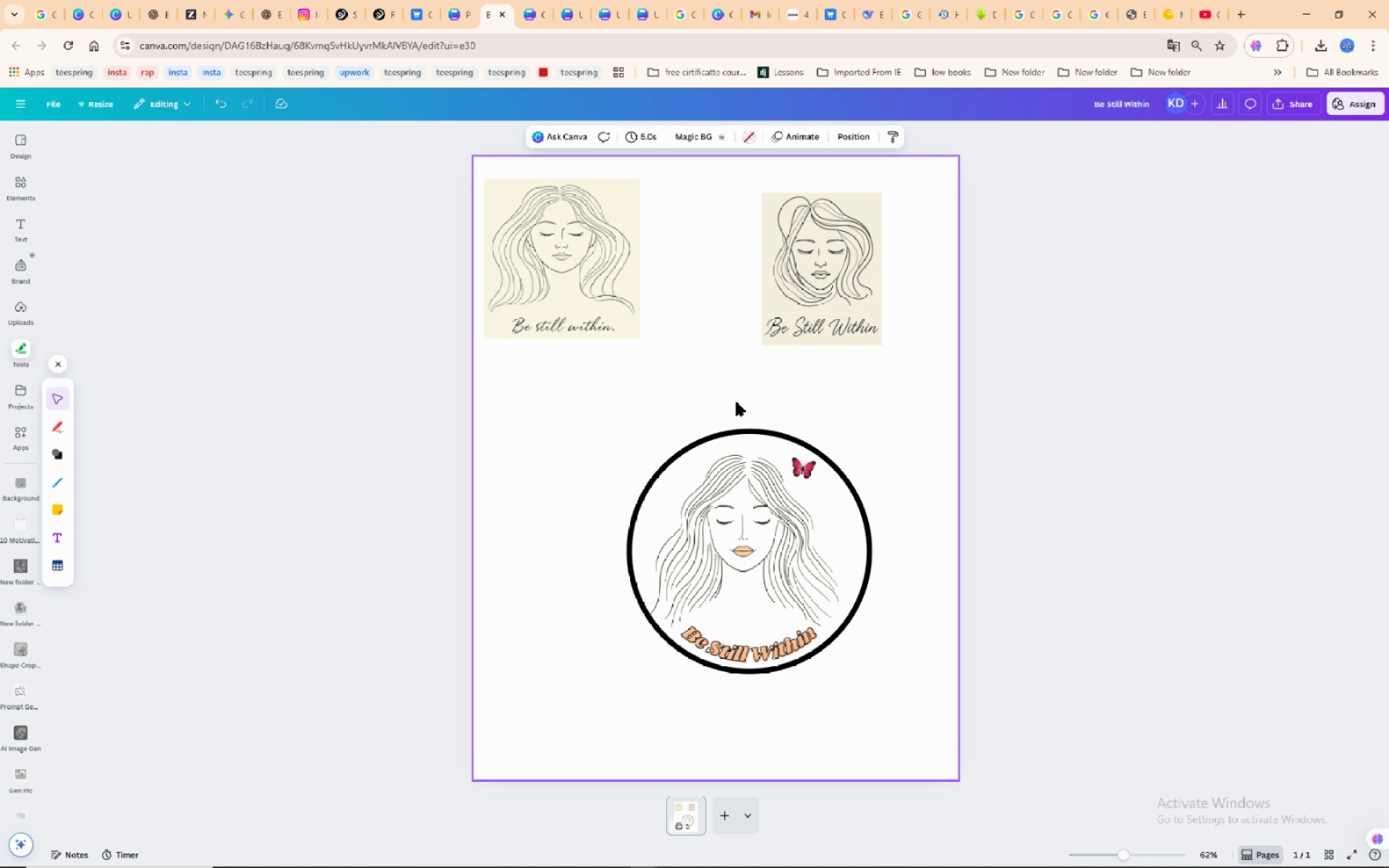 
wait(8.0)
 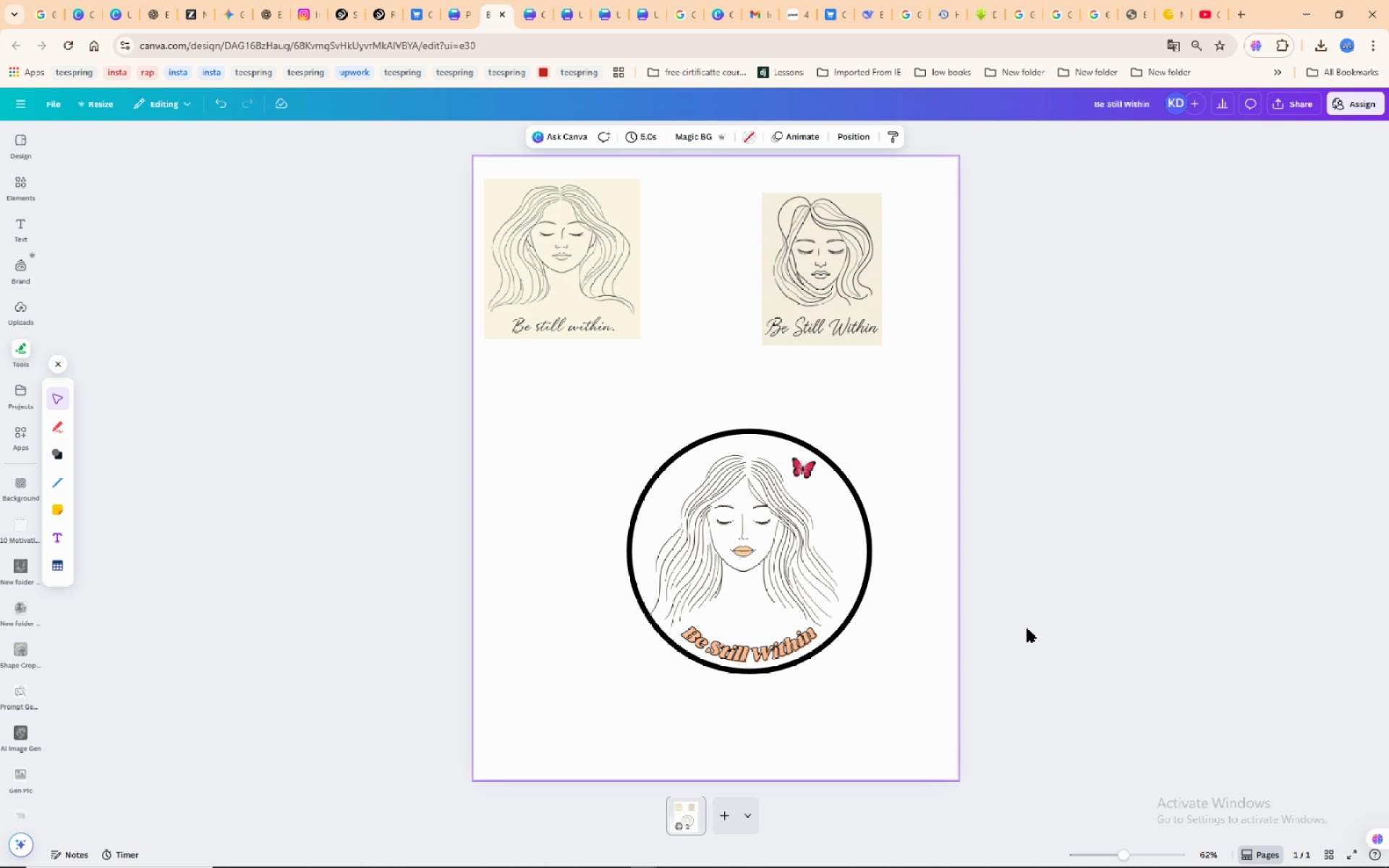 
left_click([865, 532])
 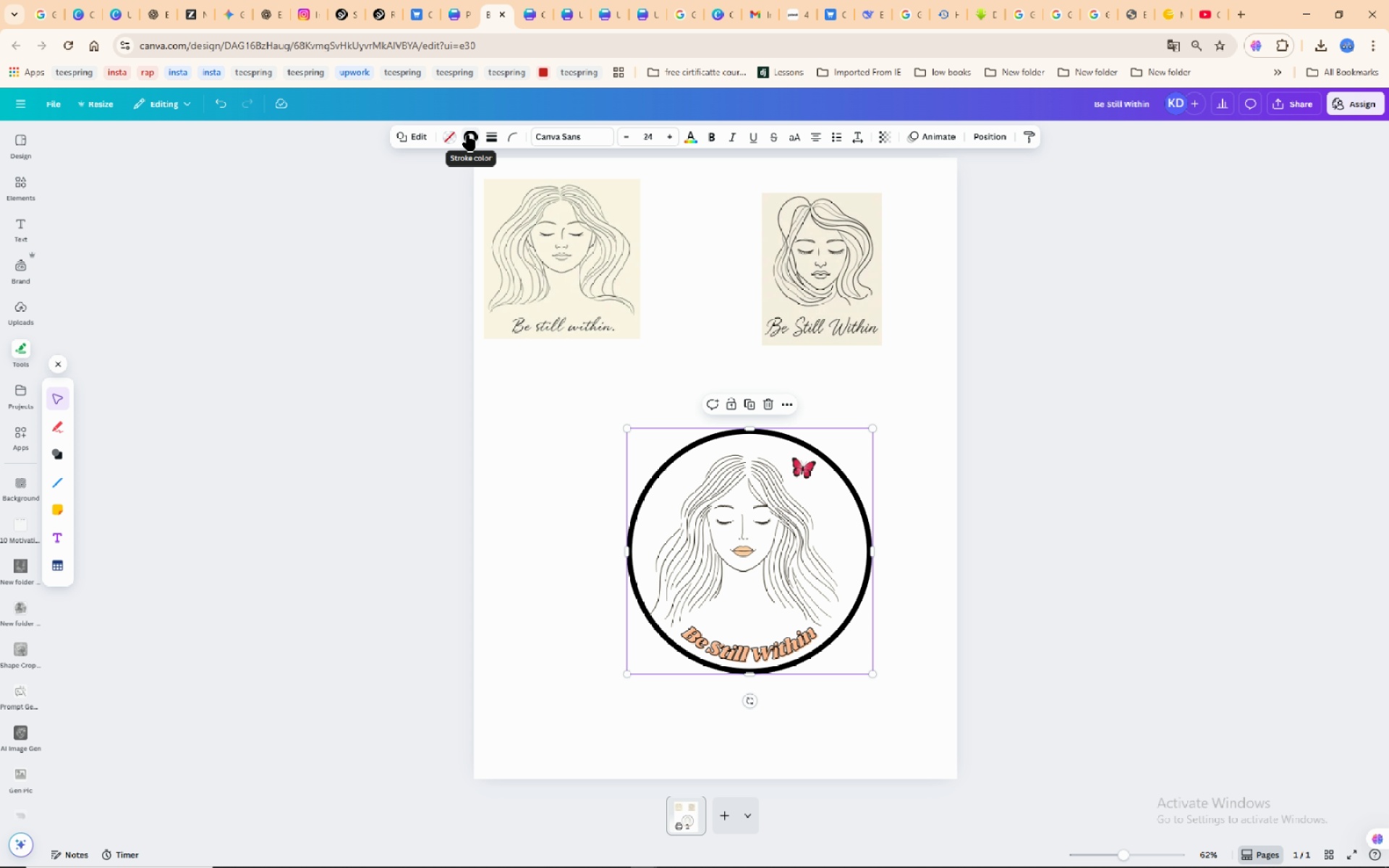 
wait(12.03)
 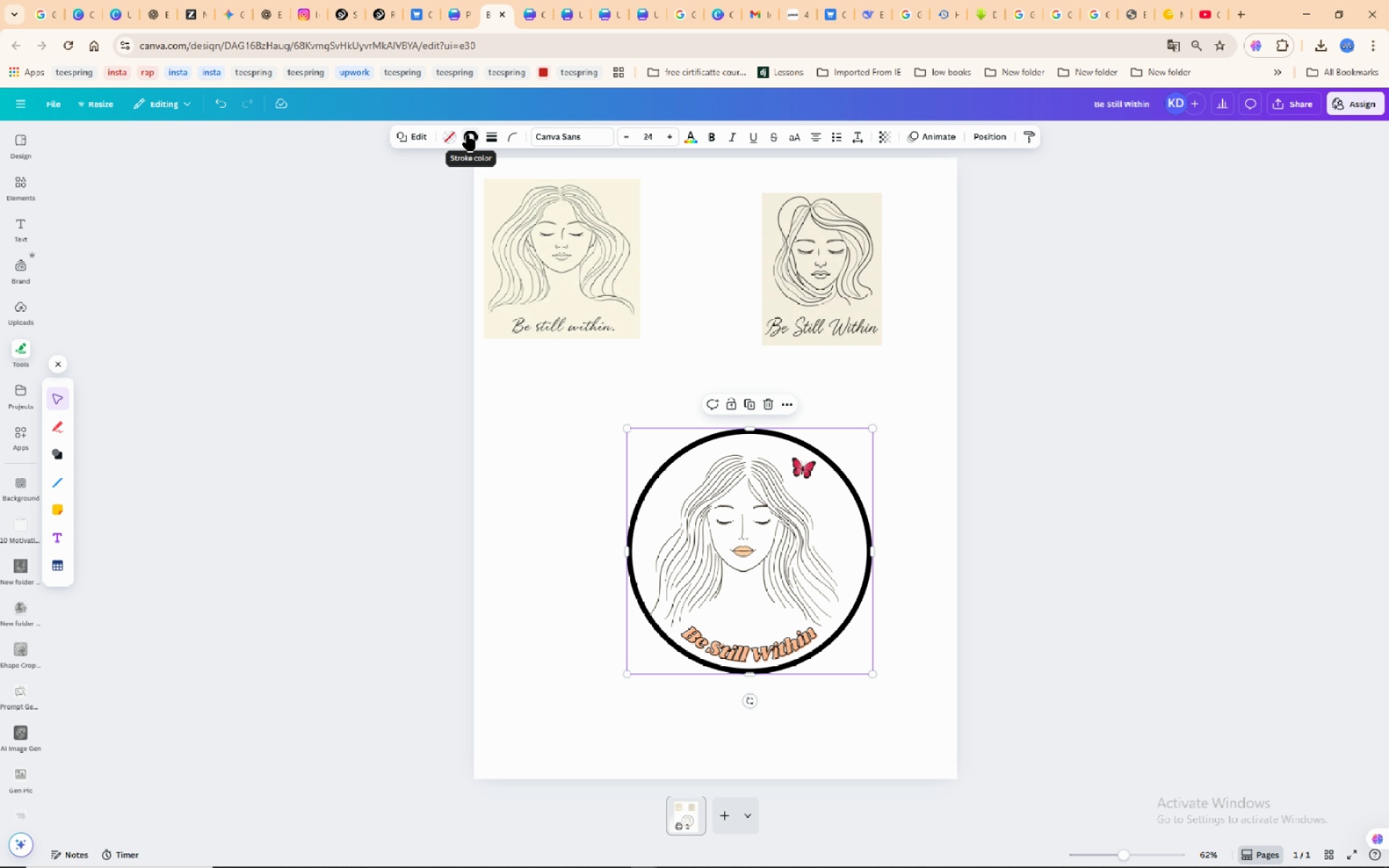 
left_click([865, 456])
 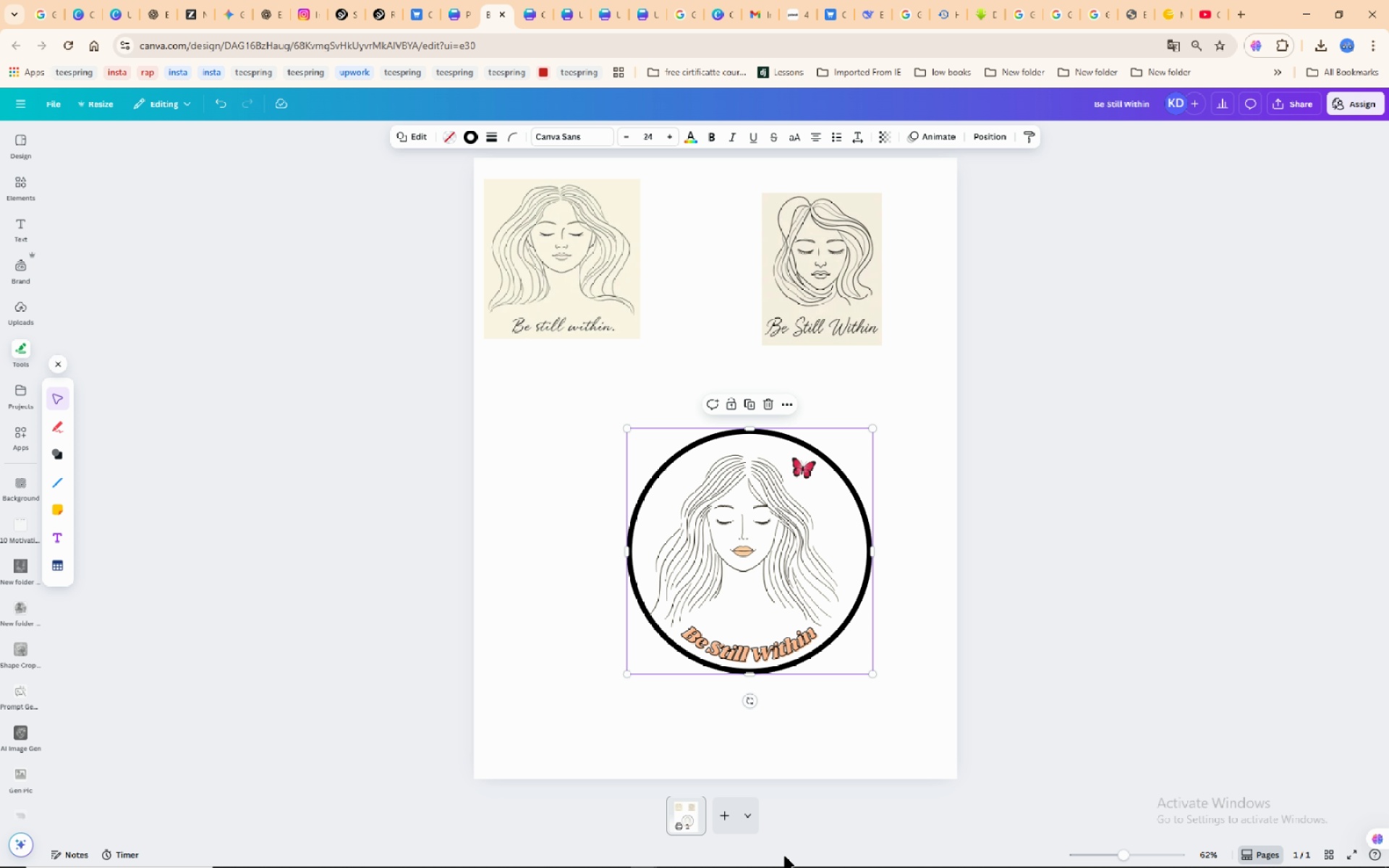 
wait(9.42)
 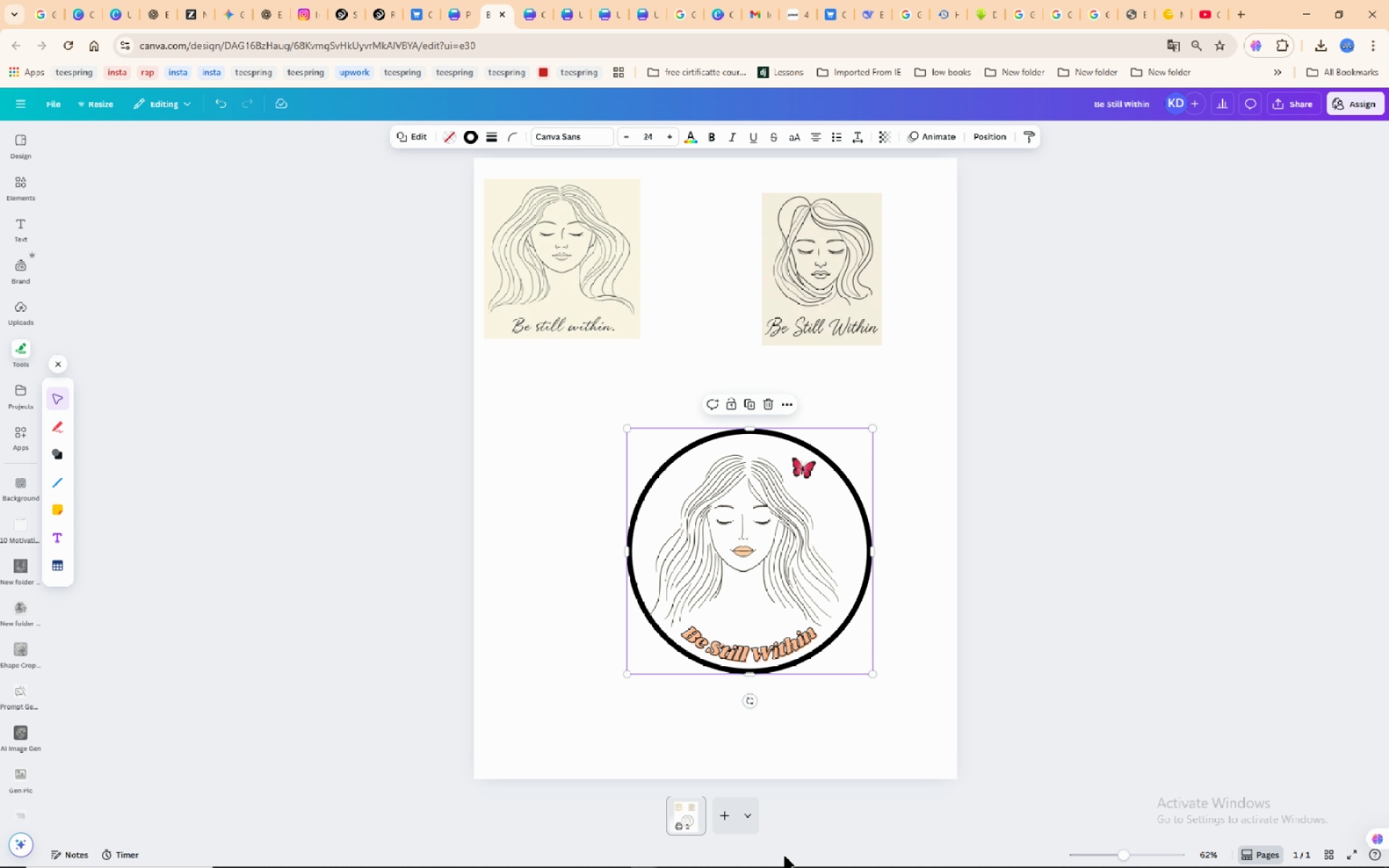 
mouse_move([1385, 825])
 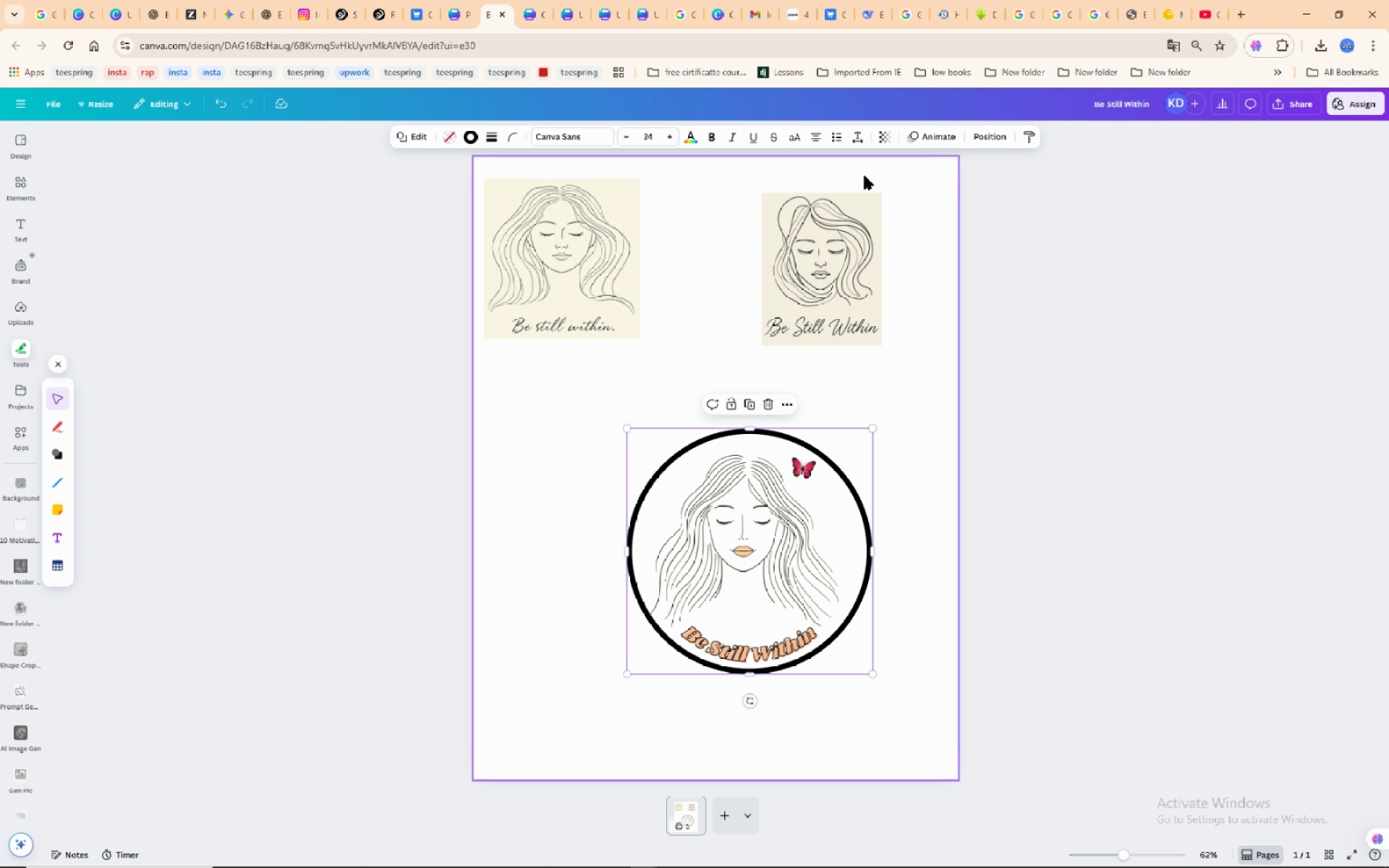 
wait(7.9)
 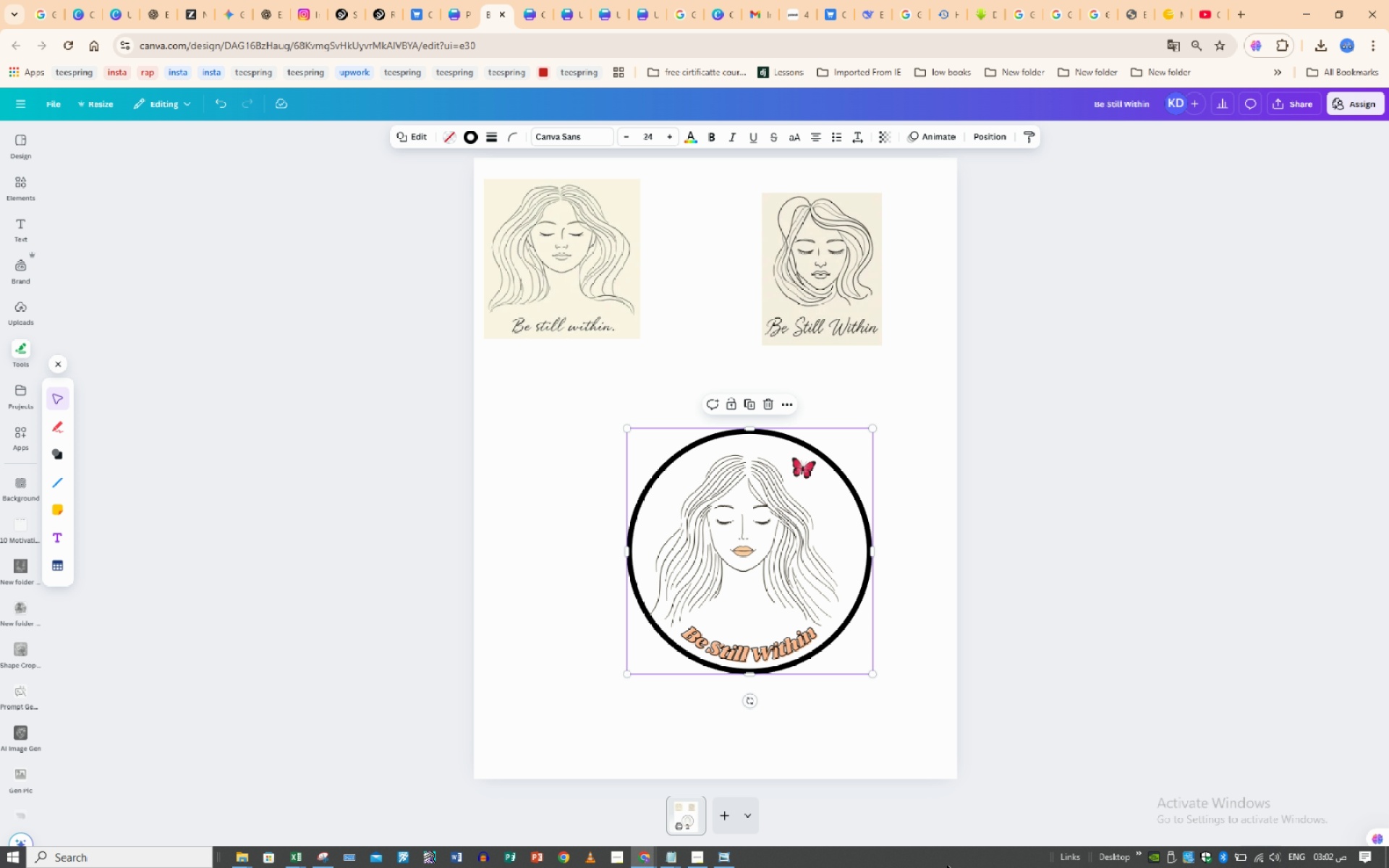 
left_click([464, 132])
 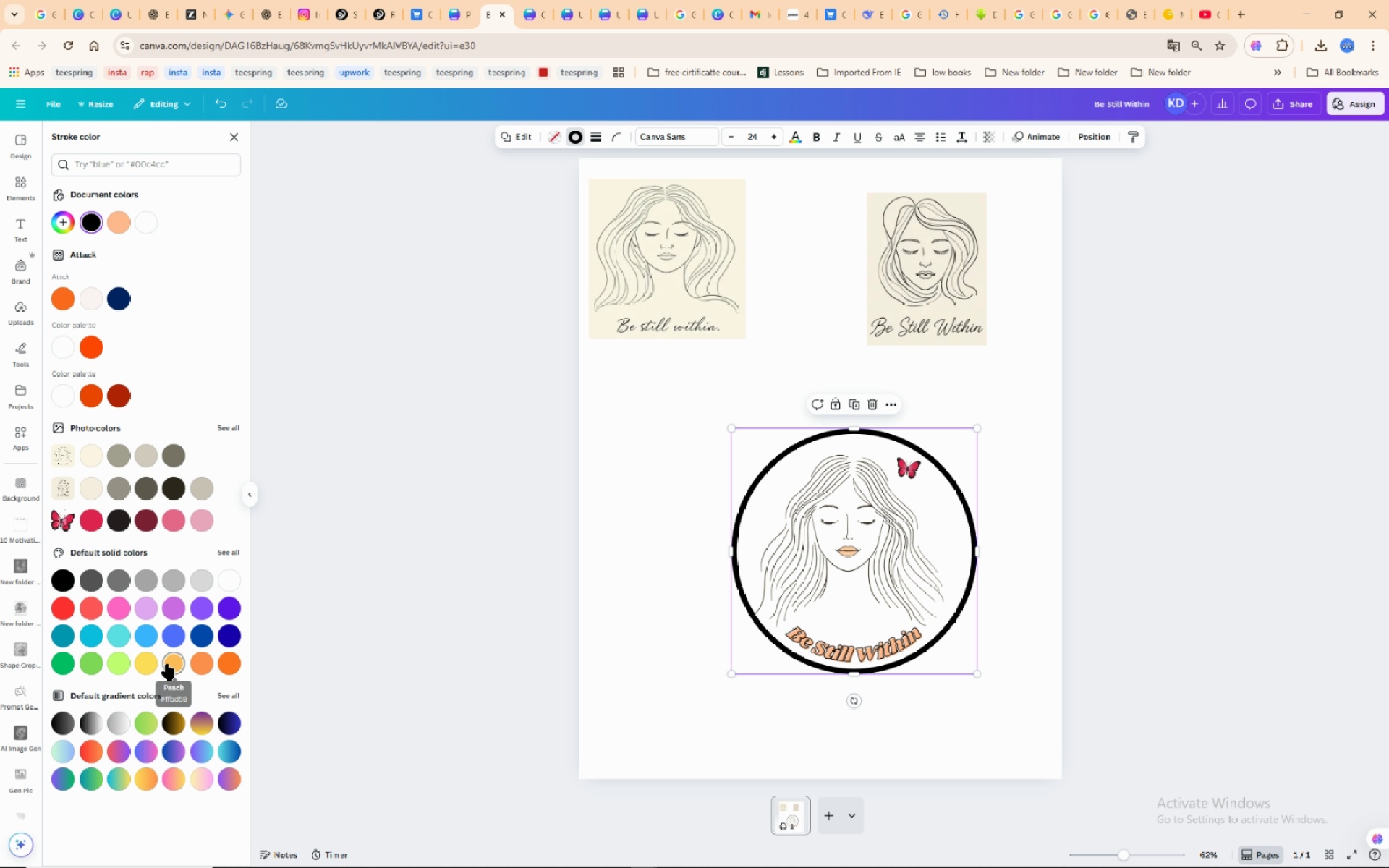 
wait(5.42)
 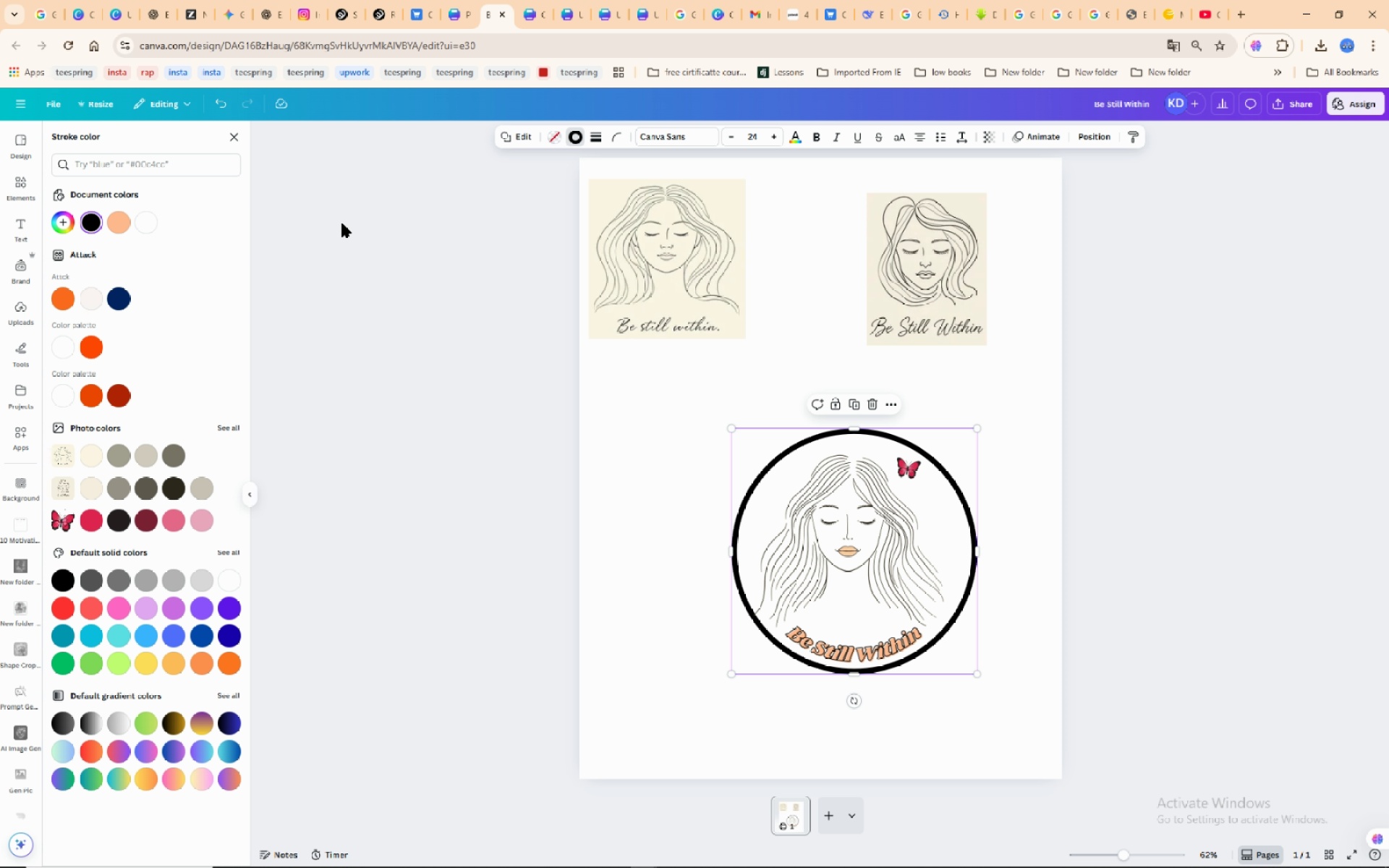 
mouse_move([191, 664])
 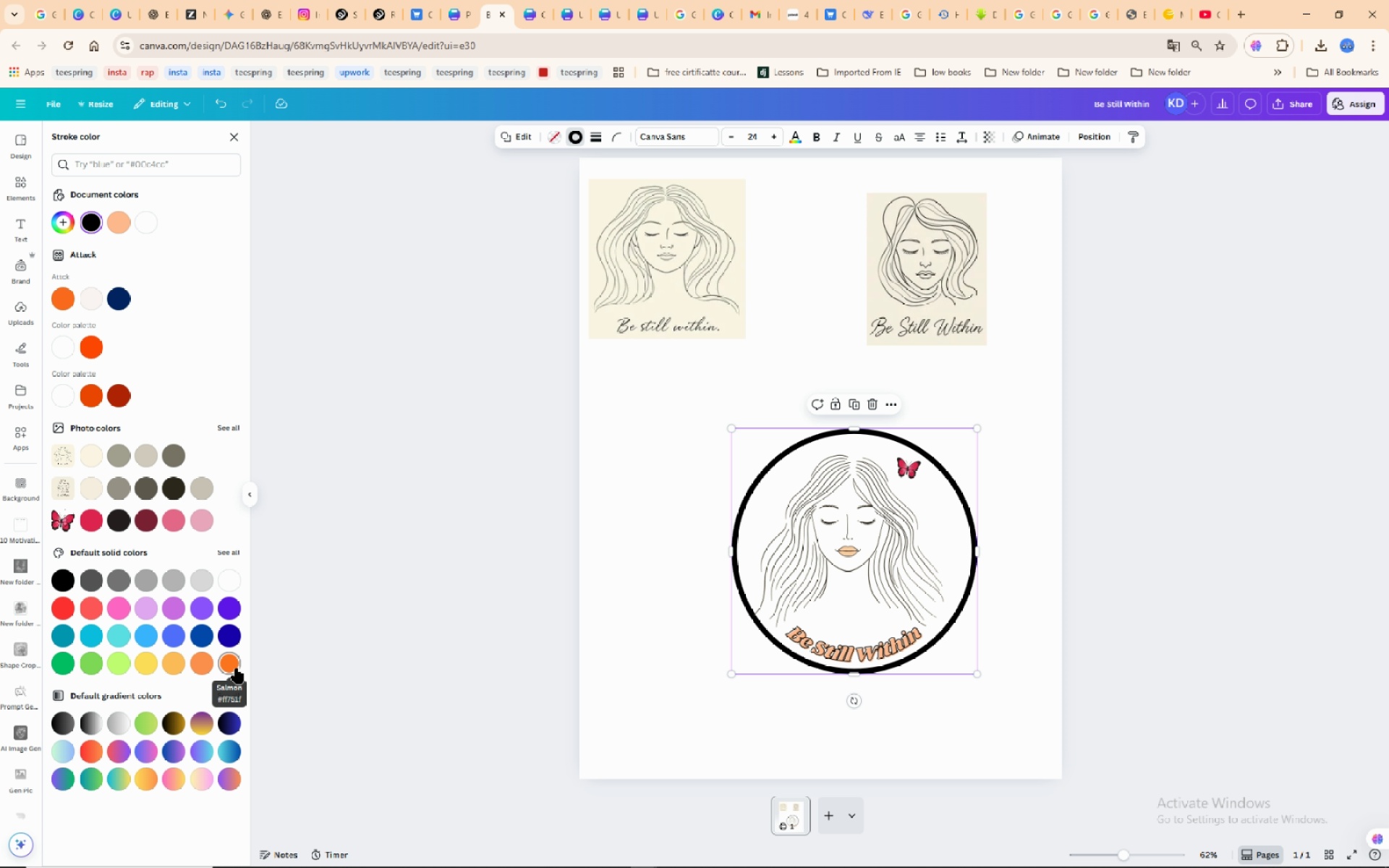 
left_click([237, 668])
 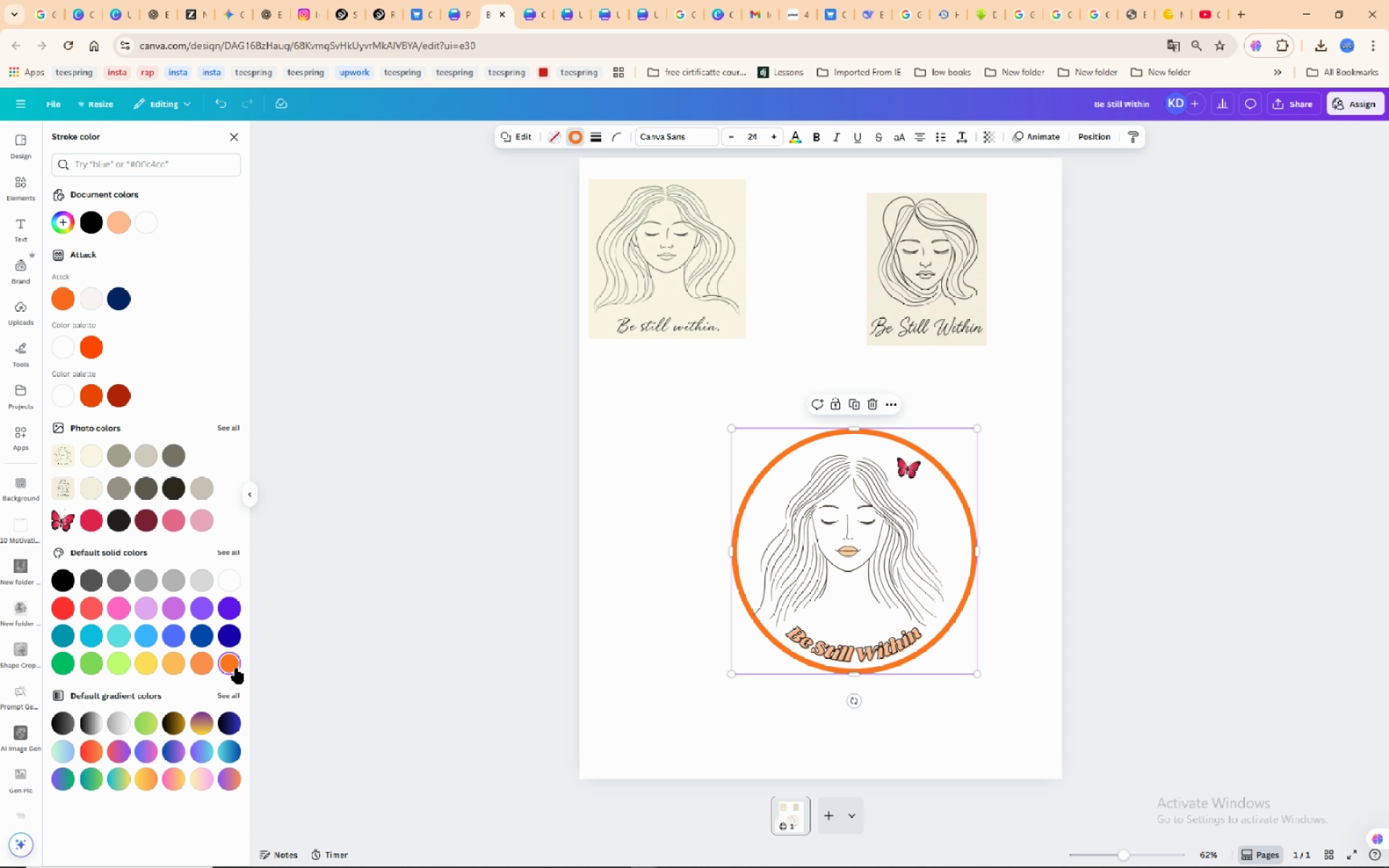 
wait(12.22)
 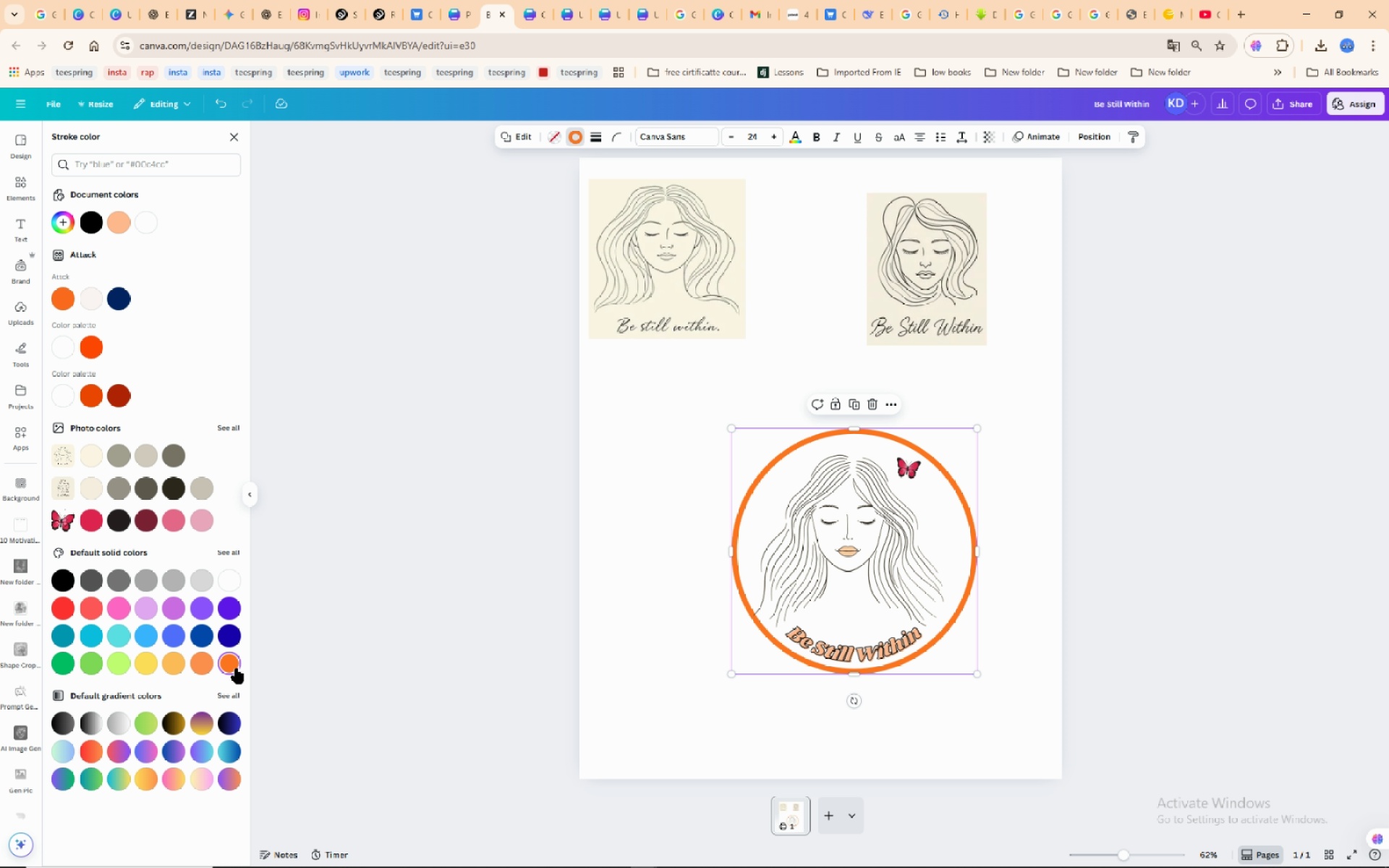 
left_click([95, 665])
 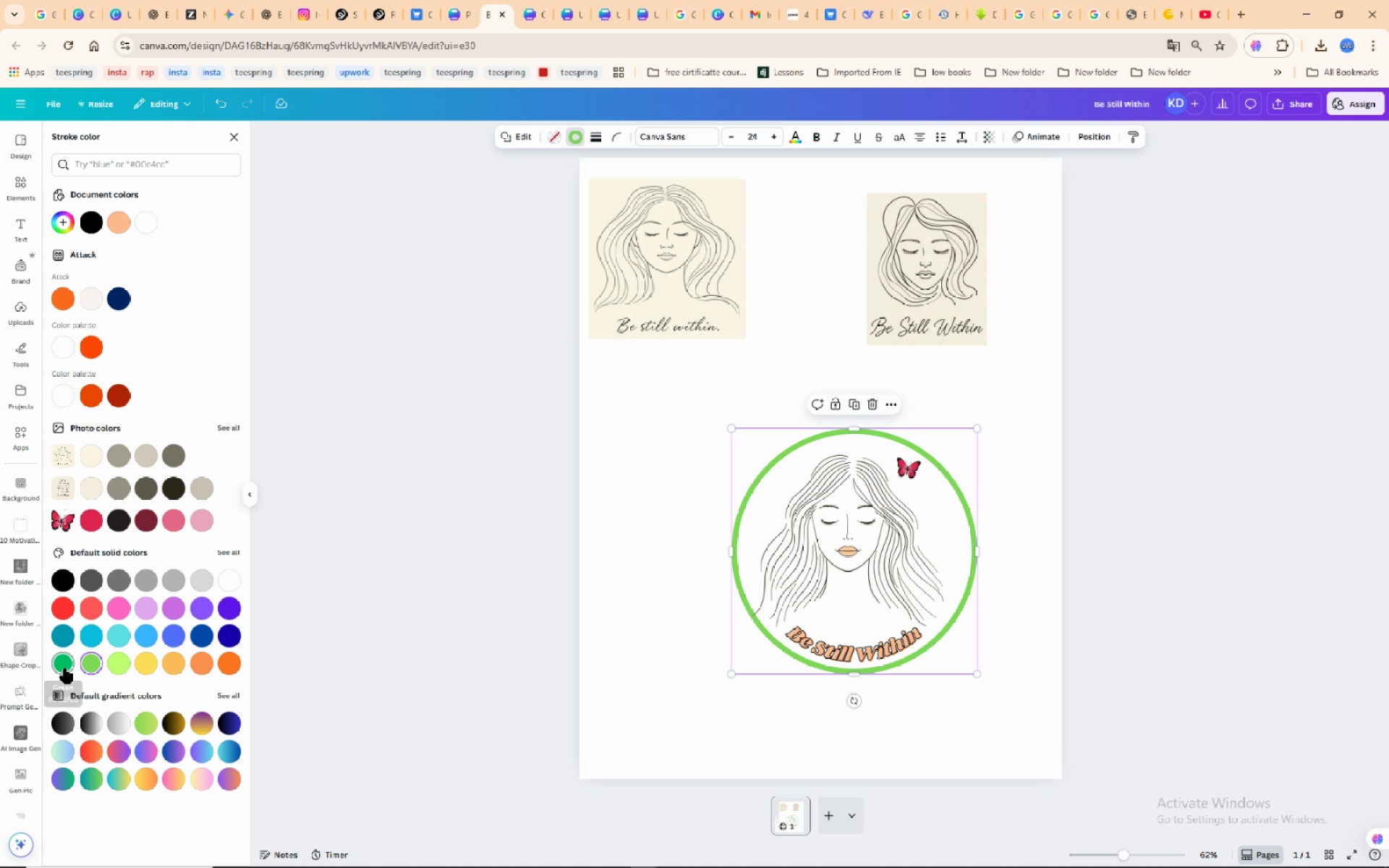 
left_click([65, 668])
 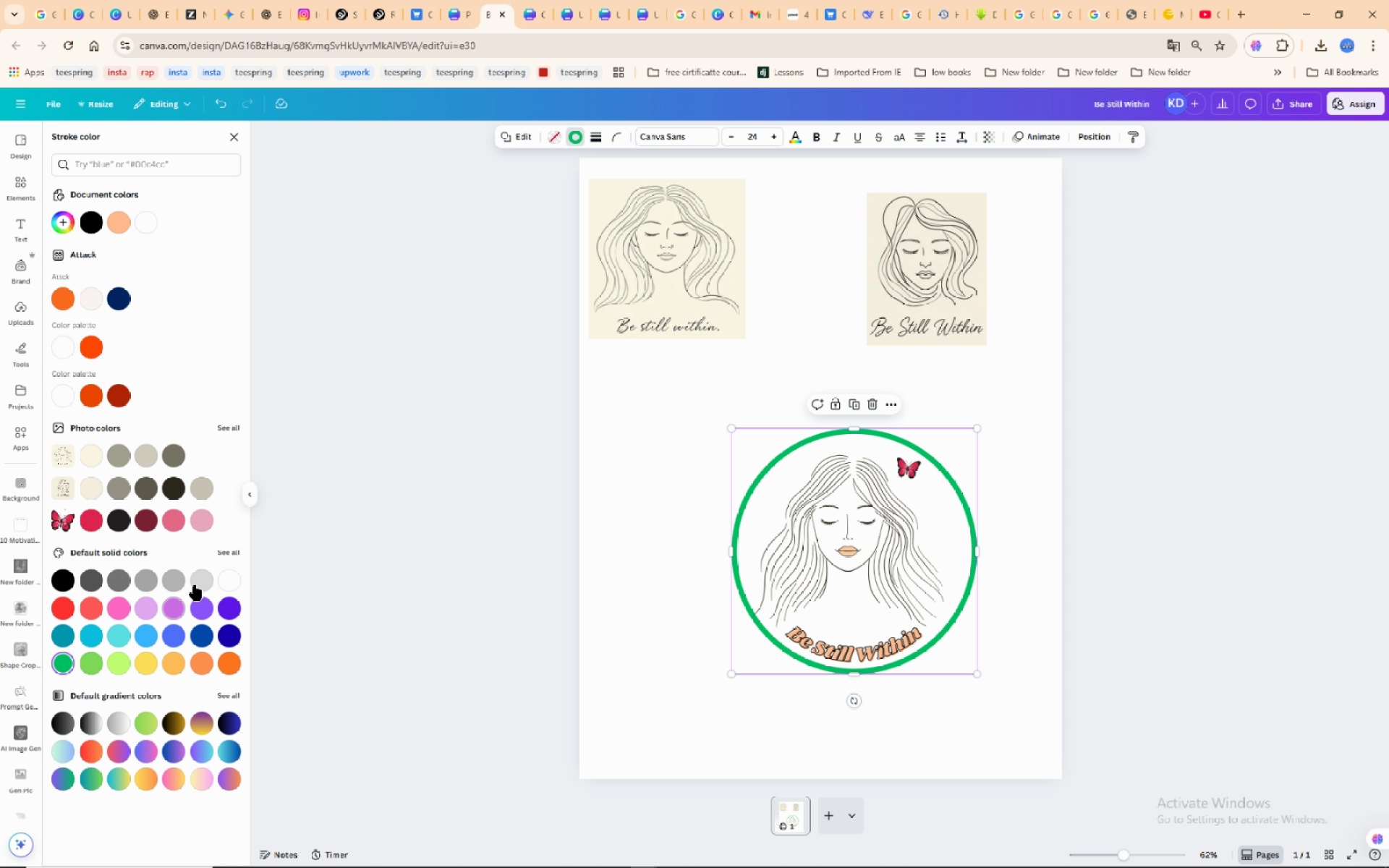 
left_click([239, 554])
 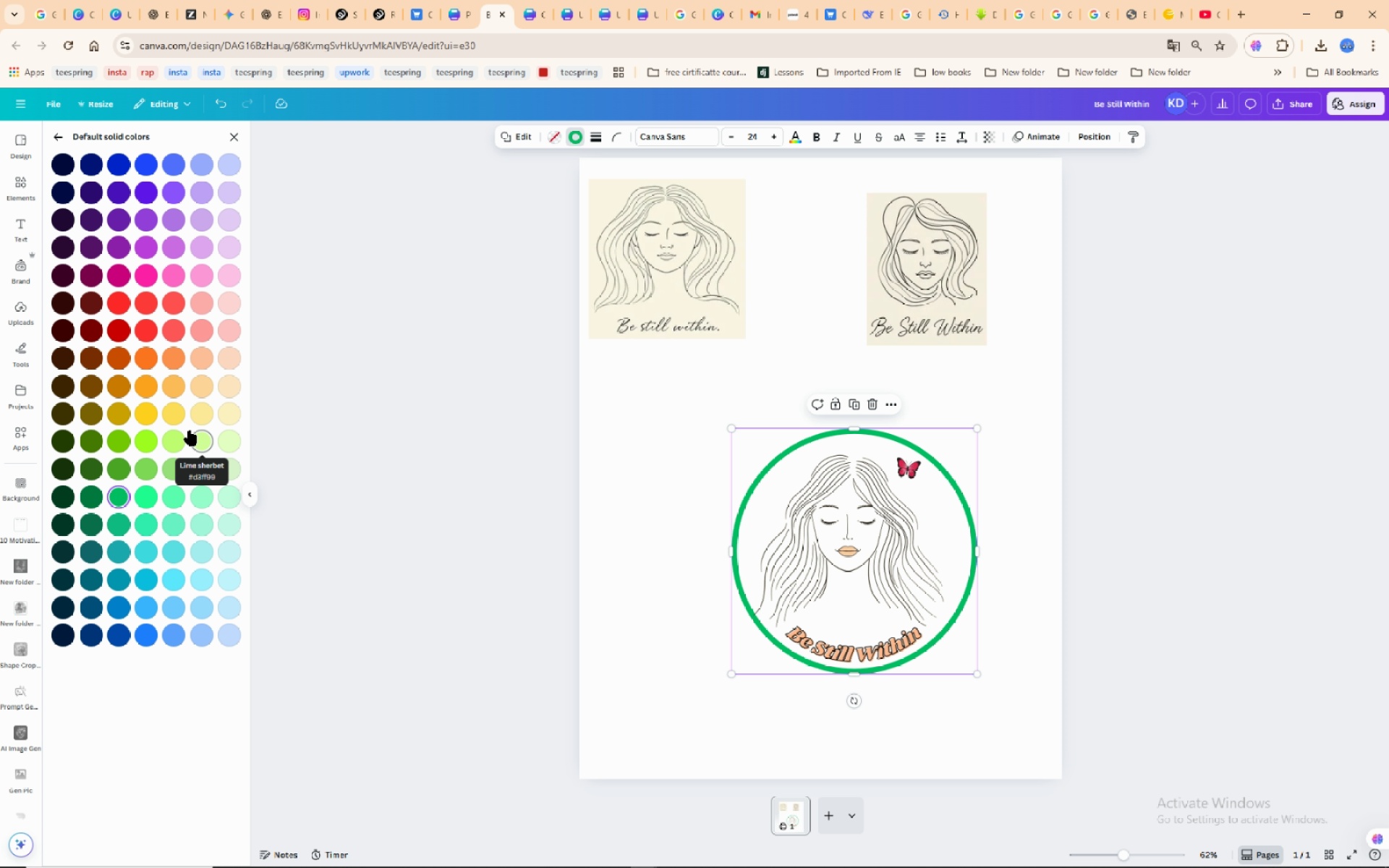 
left_click([119, 416])
 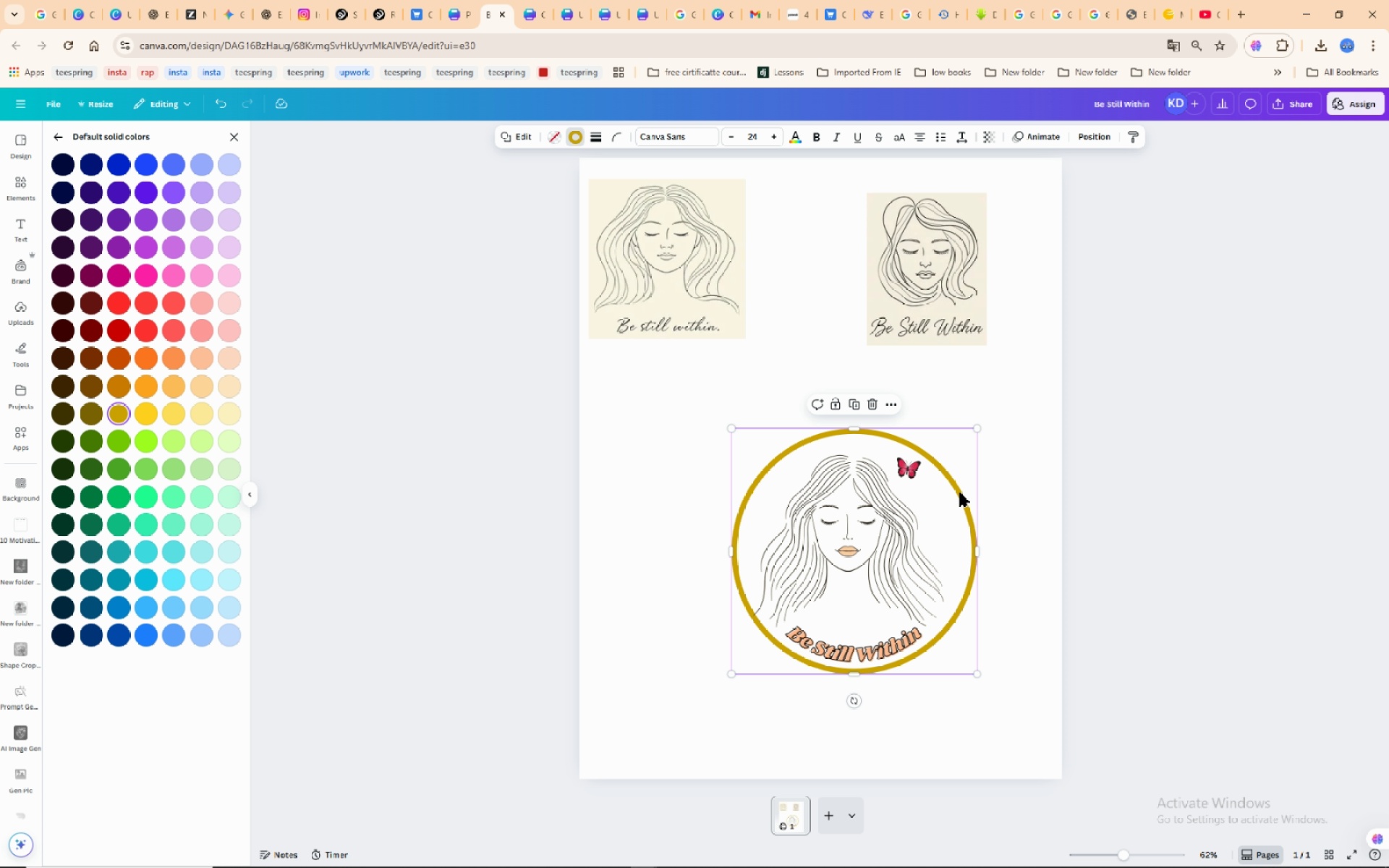 
wait(17.97)
 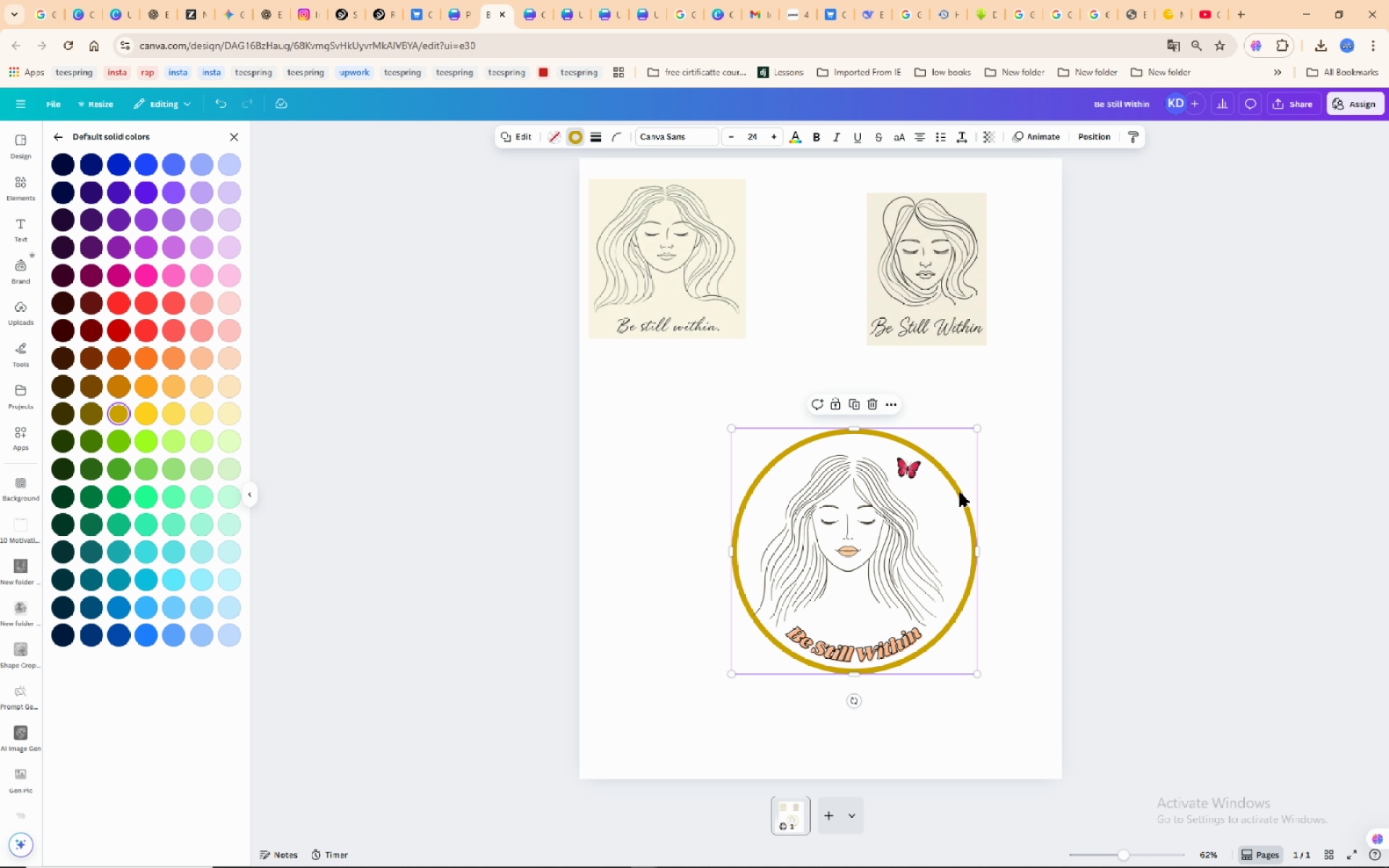 
left_click([556, 130])
 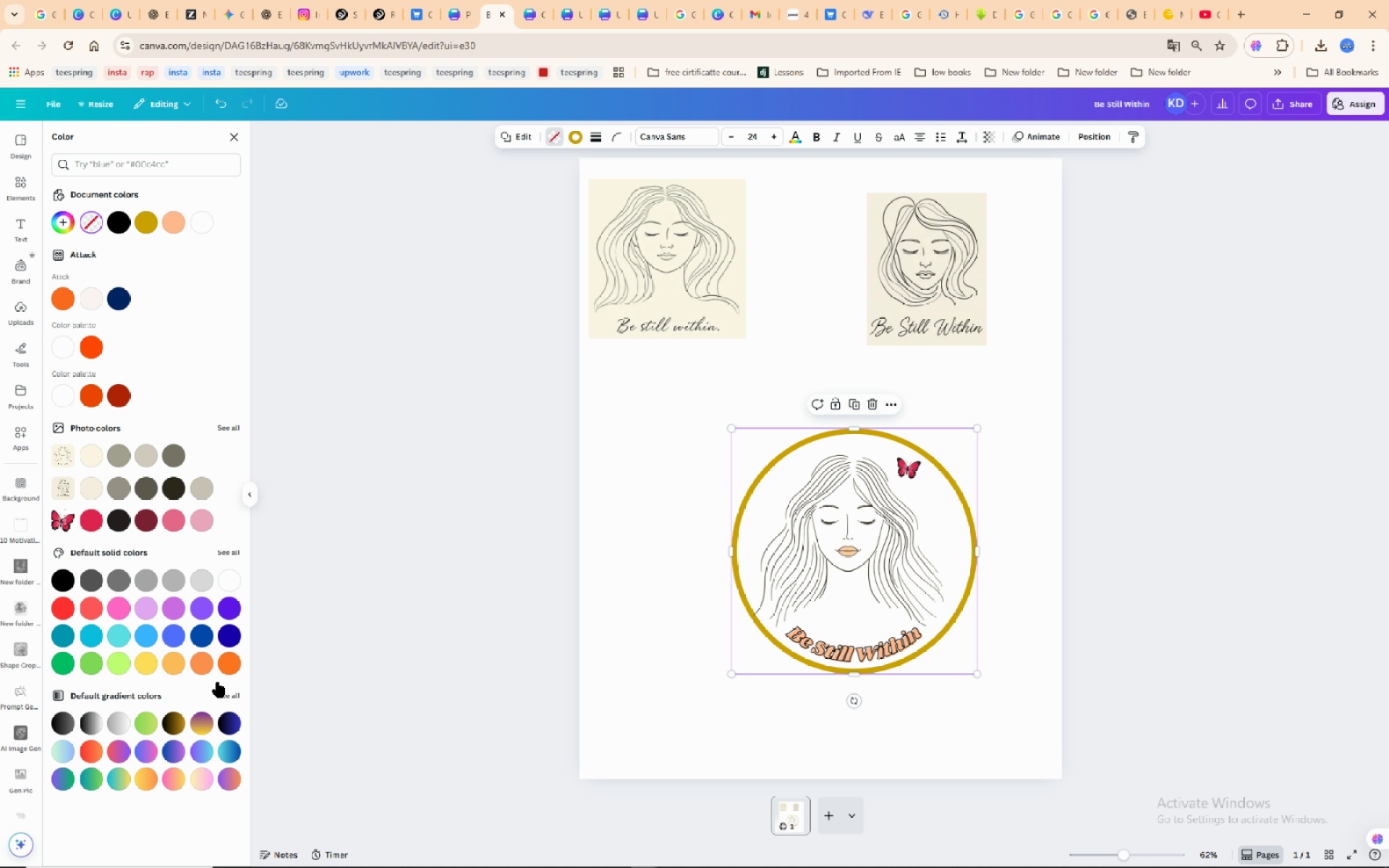 
left_click([239, 695])
 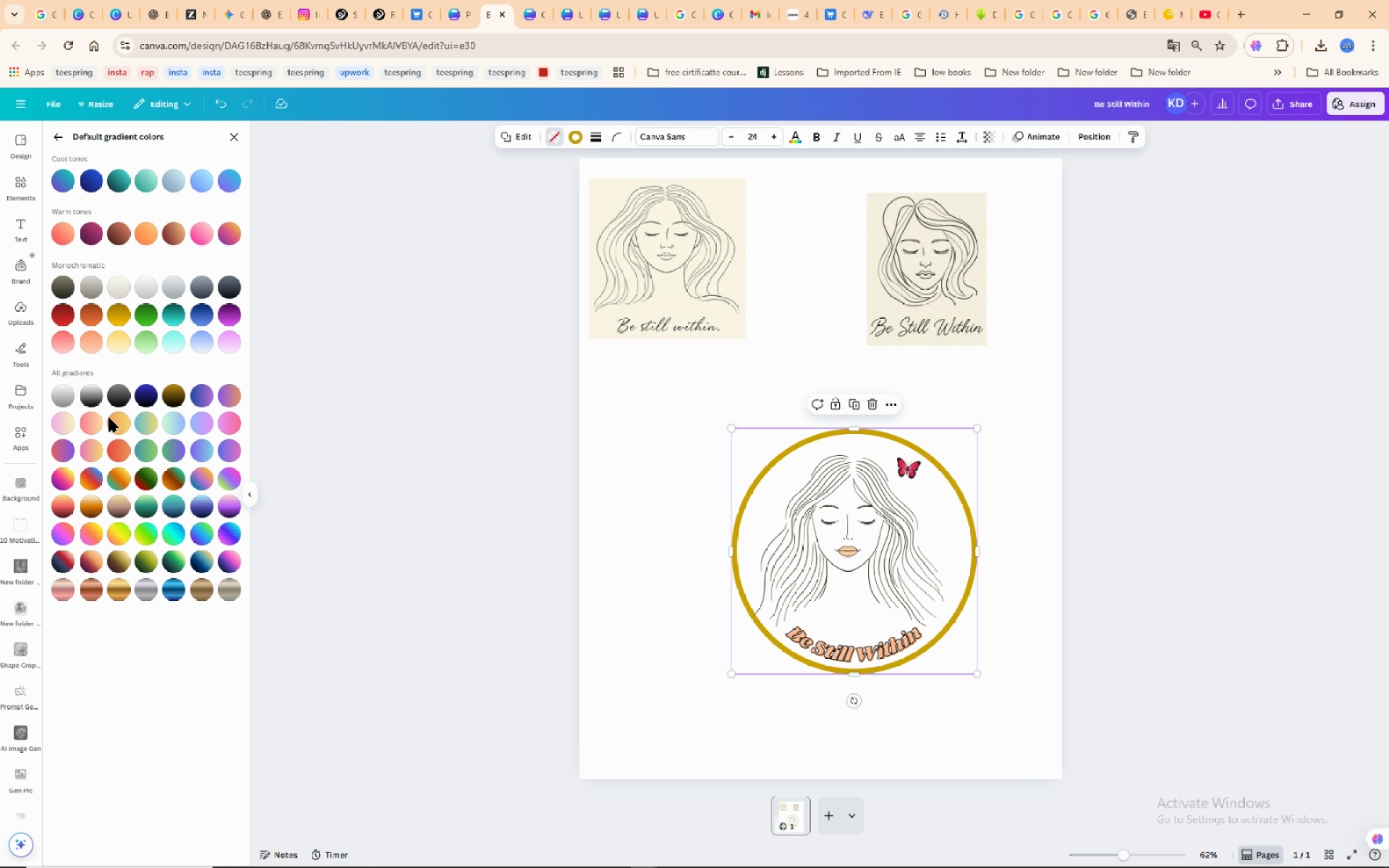 
mouse_move([116, 451])
 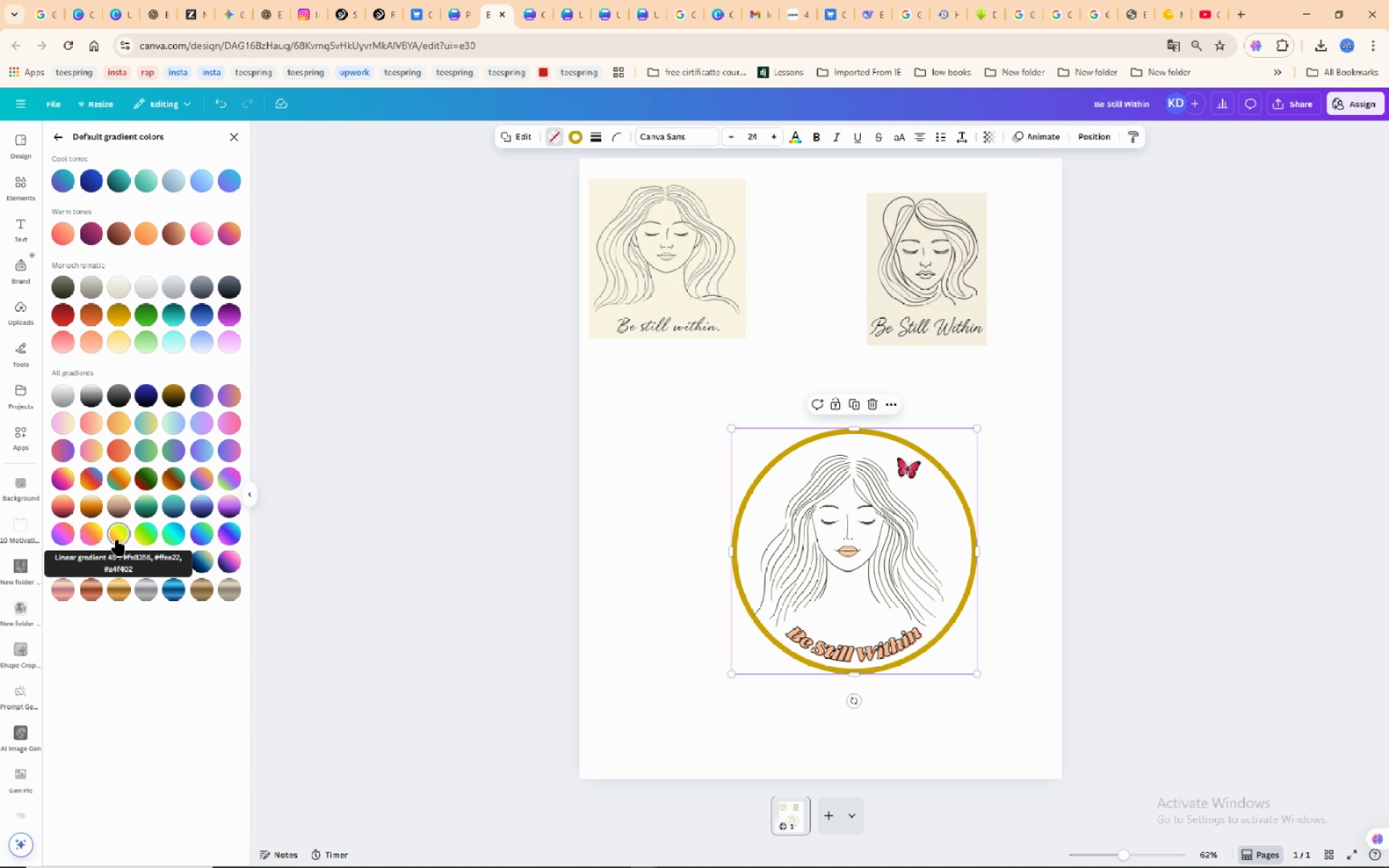 
left_click([117, 540])
 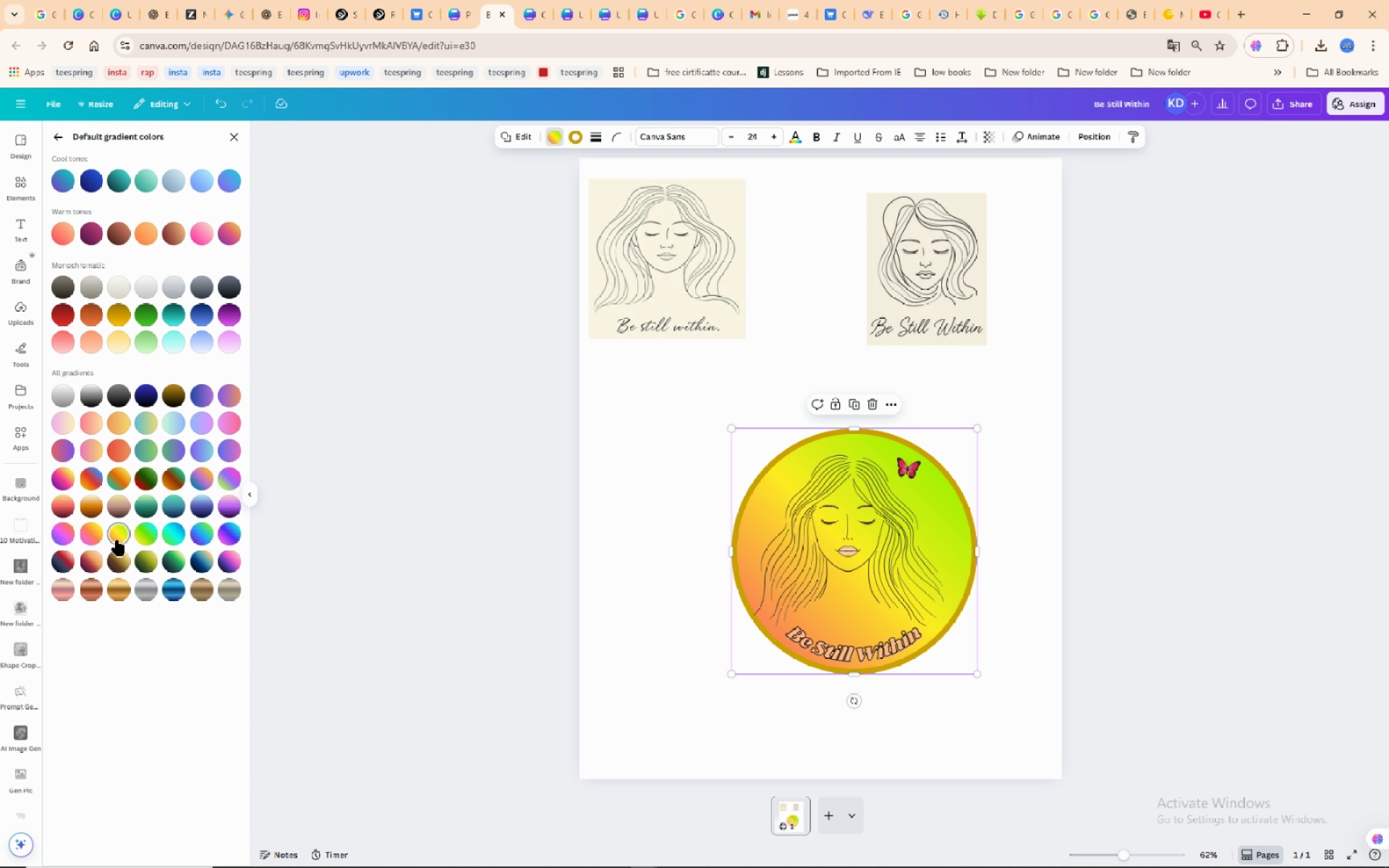 
wait(10.11)
 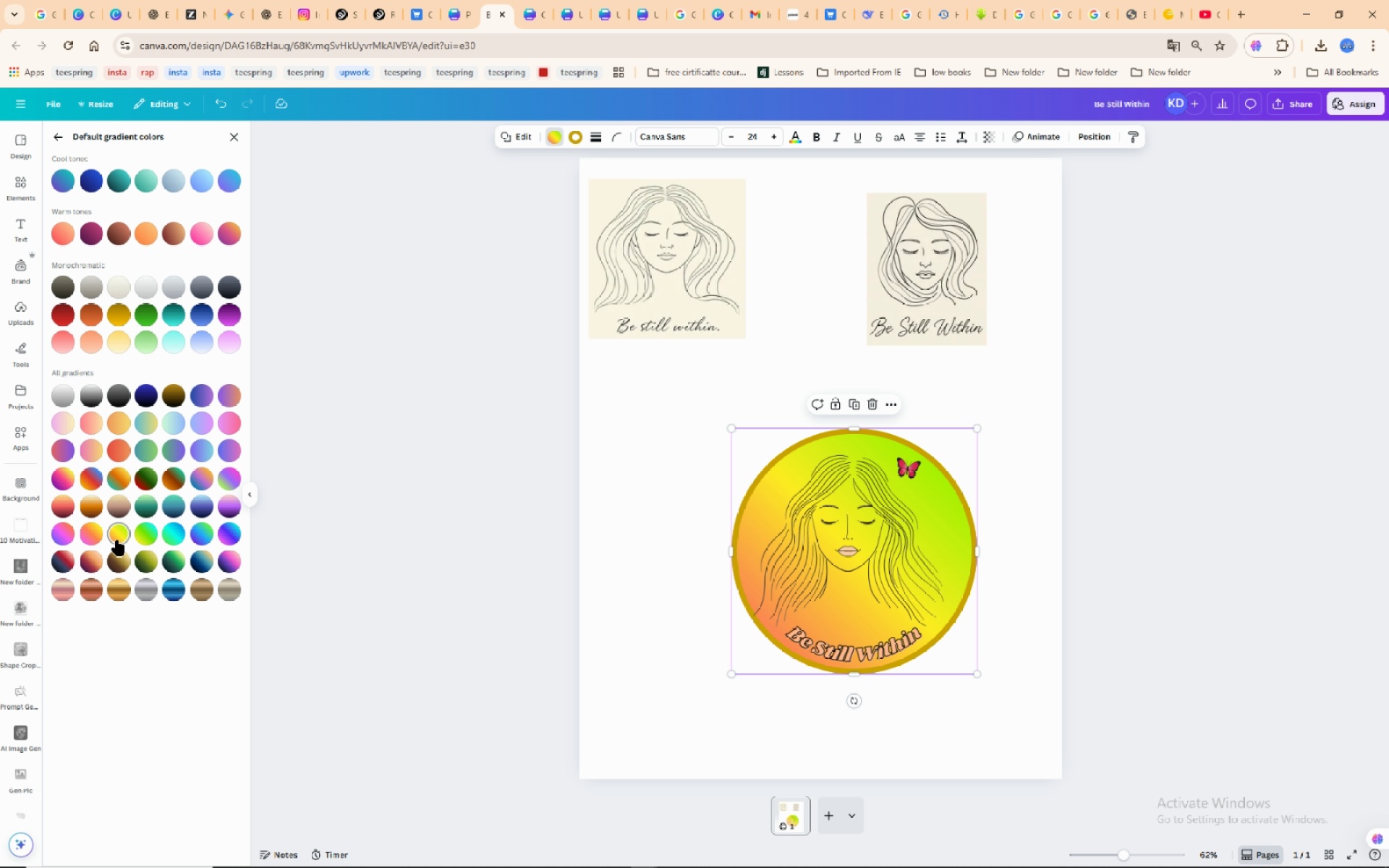 
left_click([93, 533])
 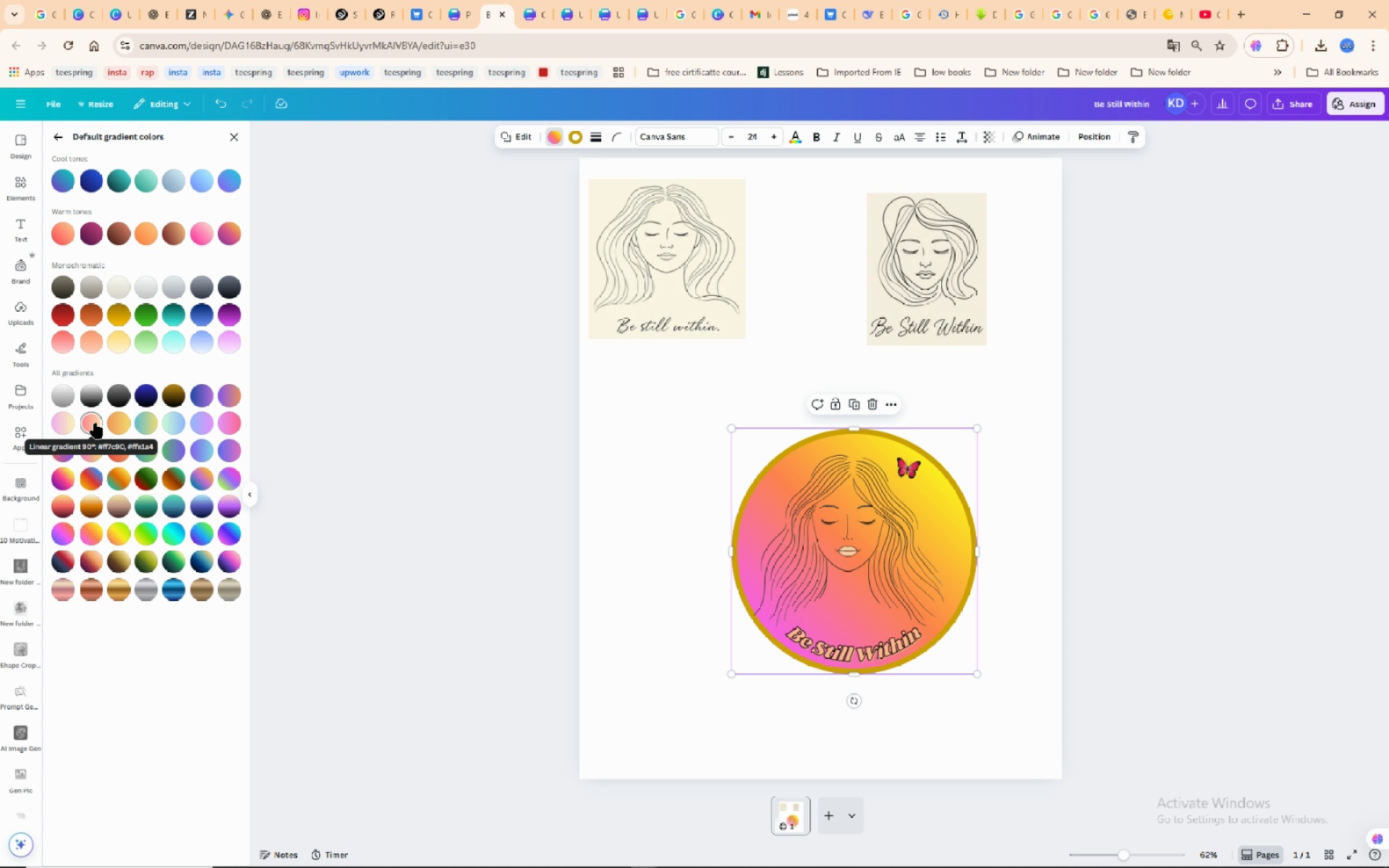 
left_click([120, 420])
 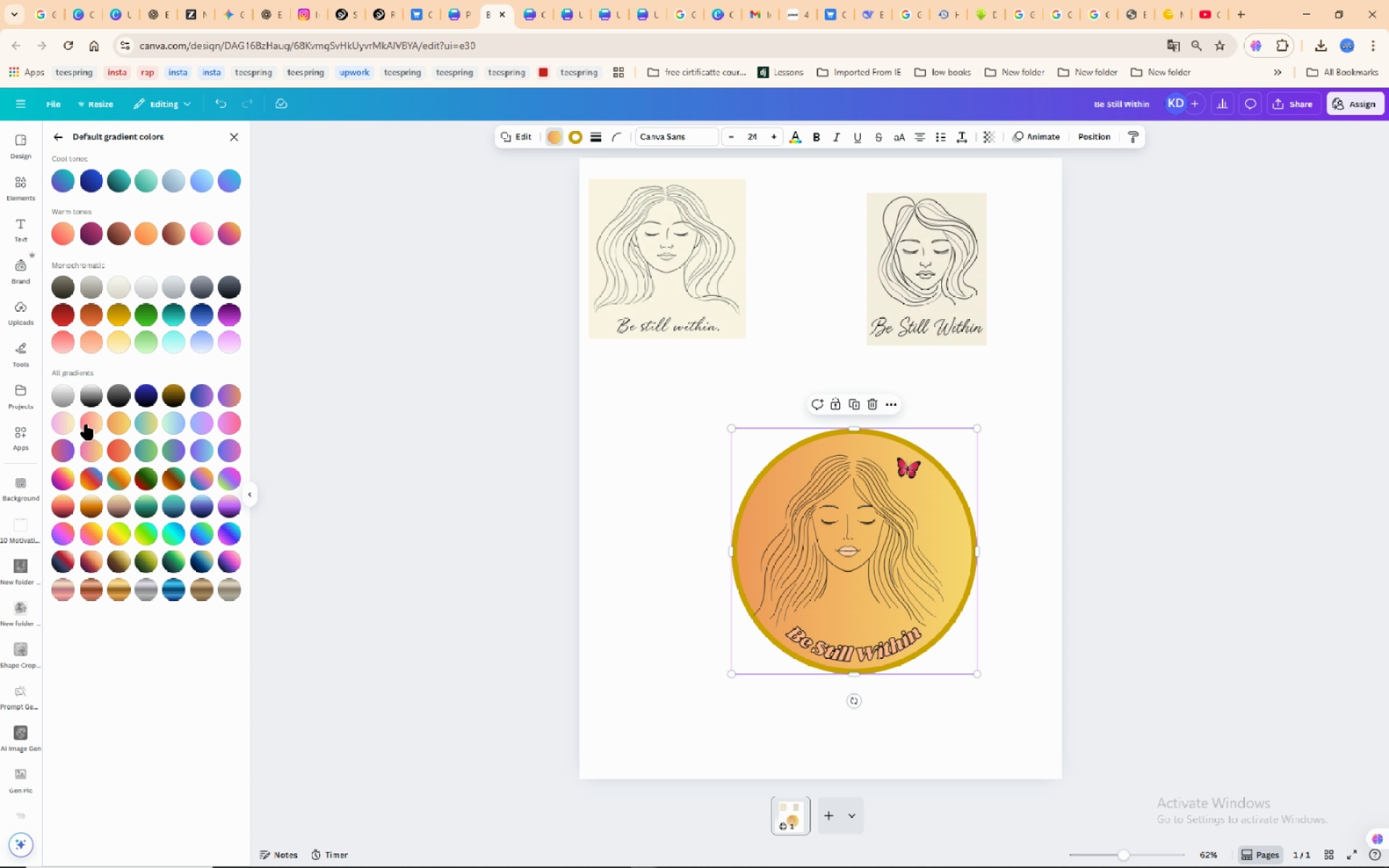 
left_click([64, 425])
 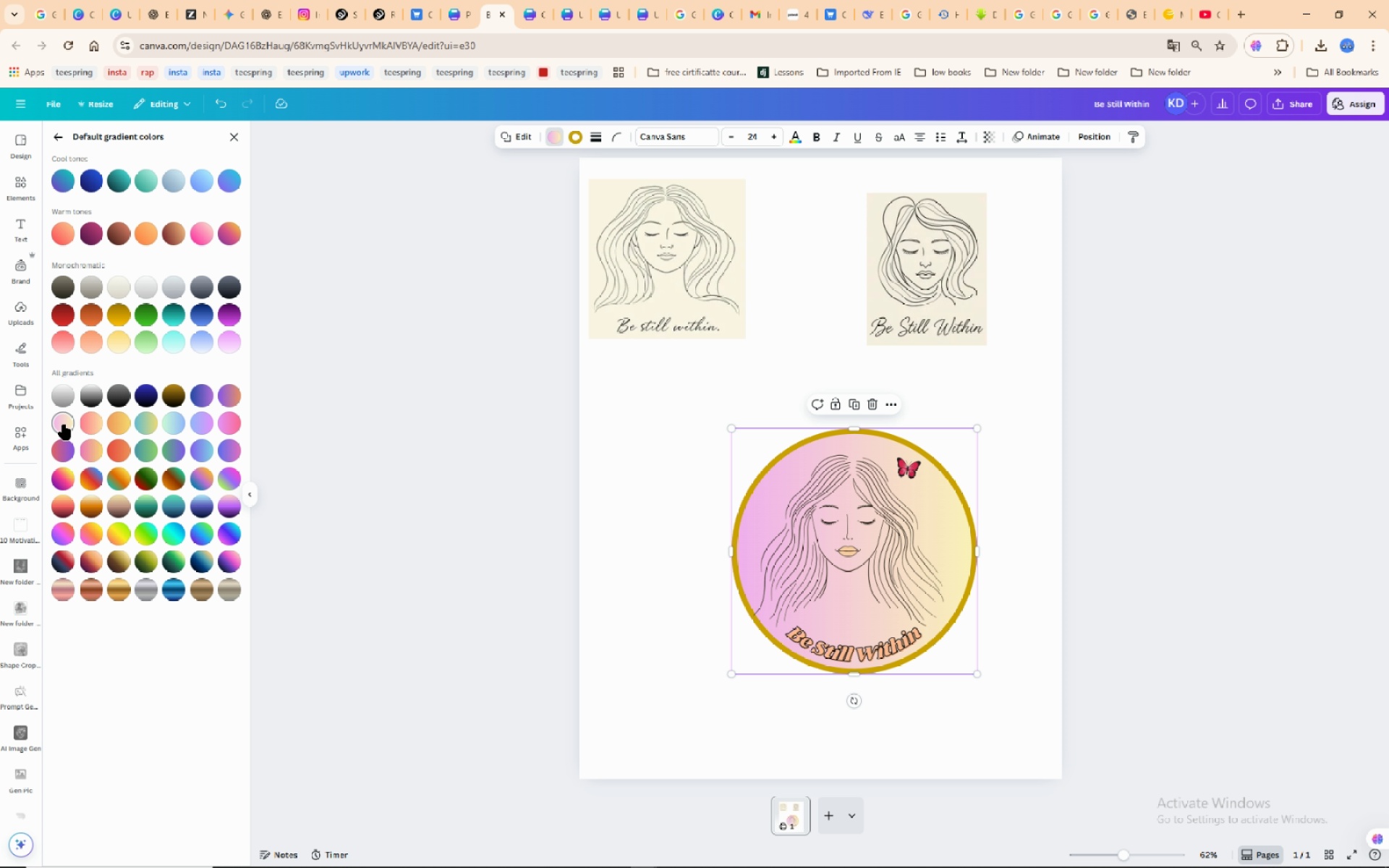 
wait(9.7)
 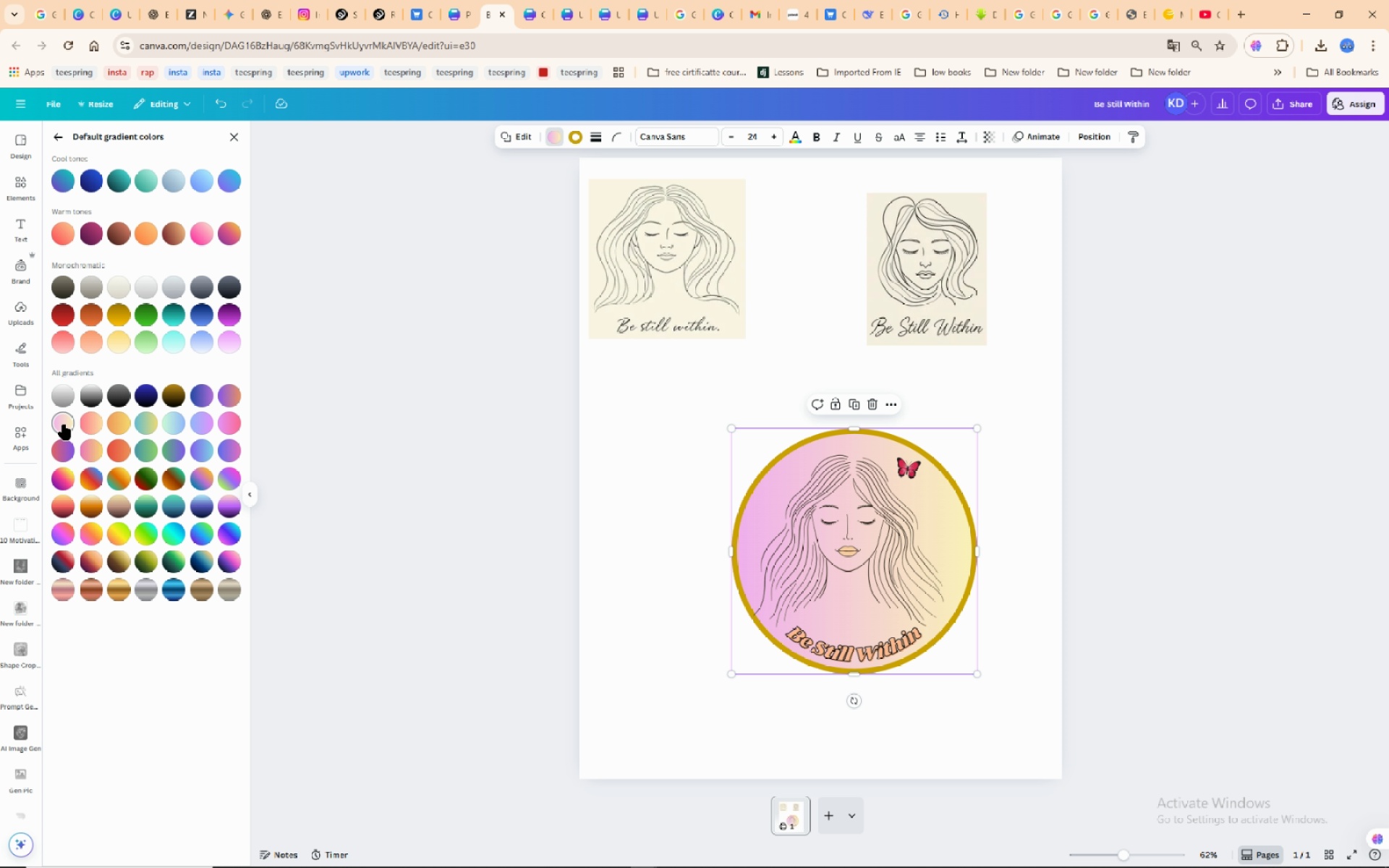 
left_click([119, 420])
 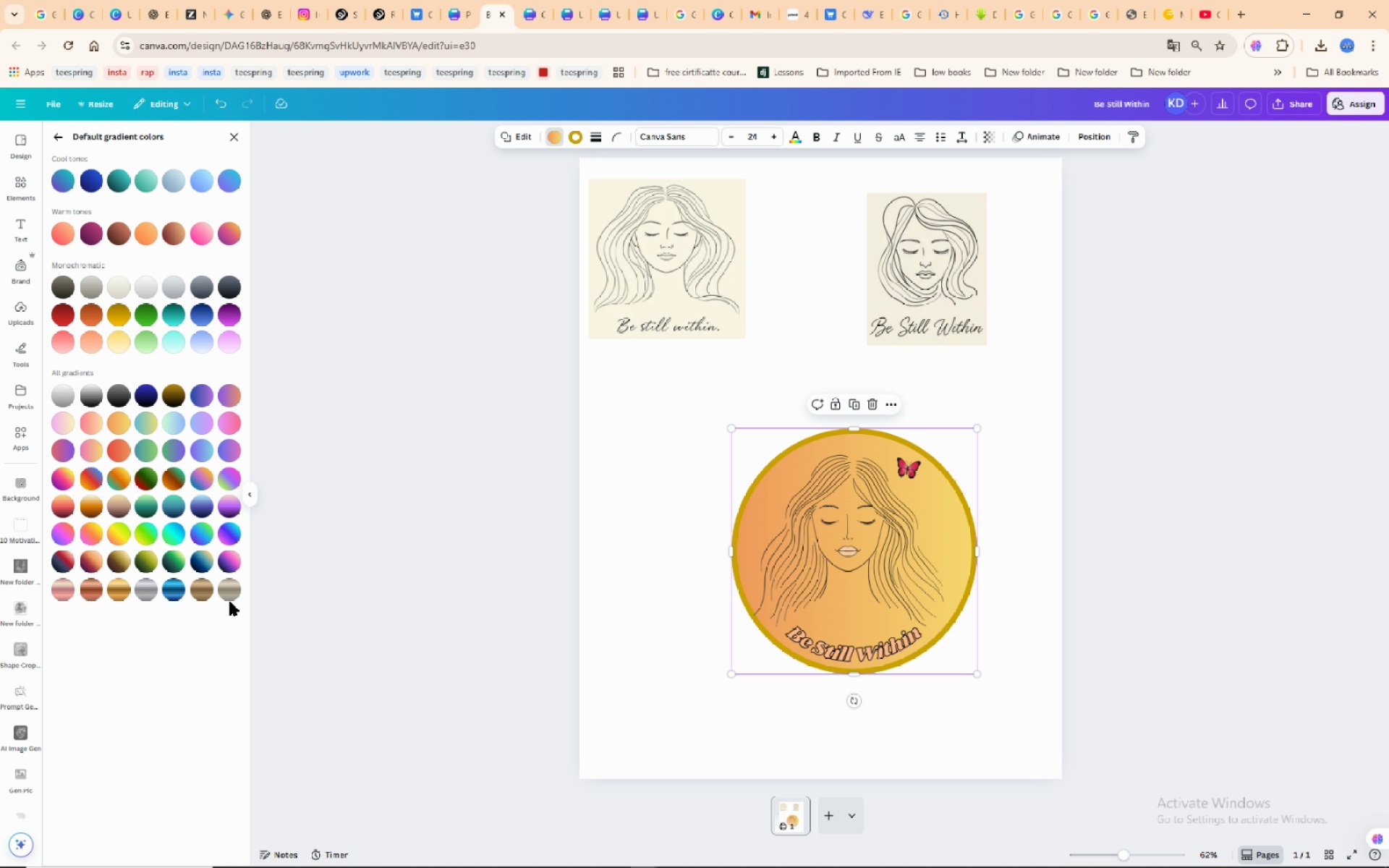 
wait(6.0)
 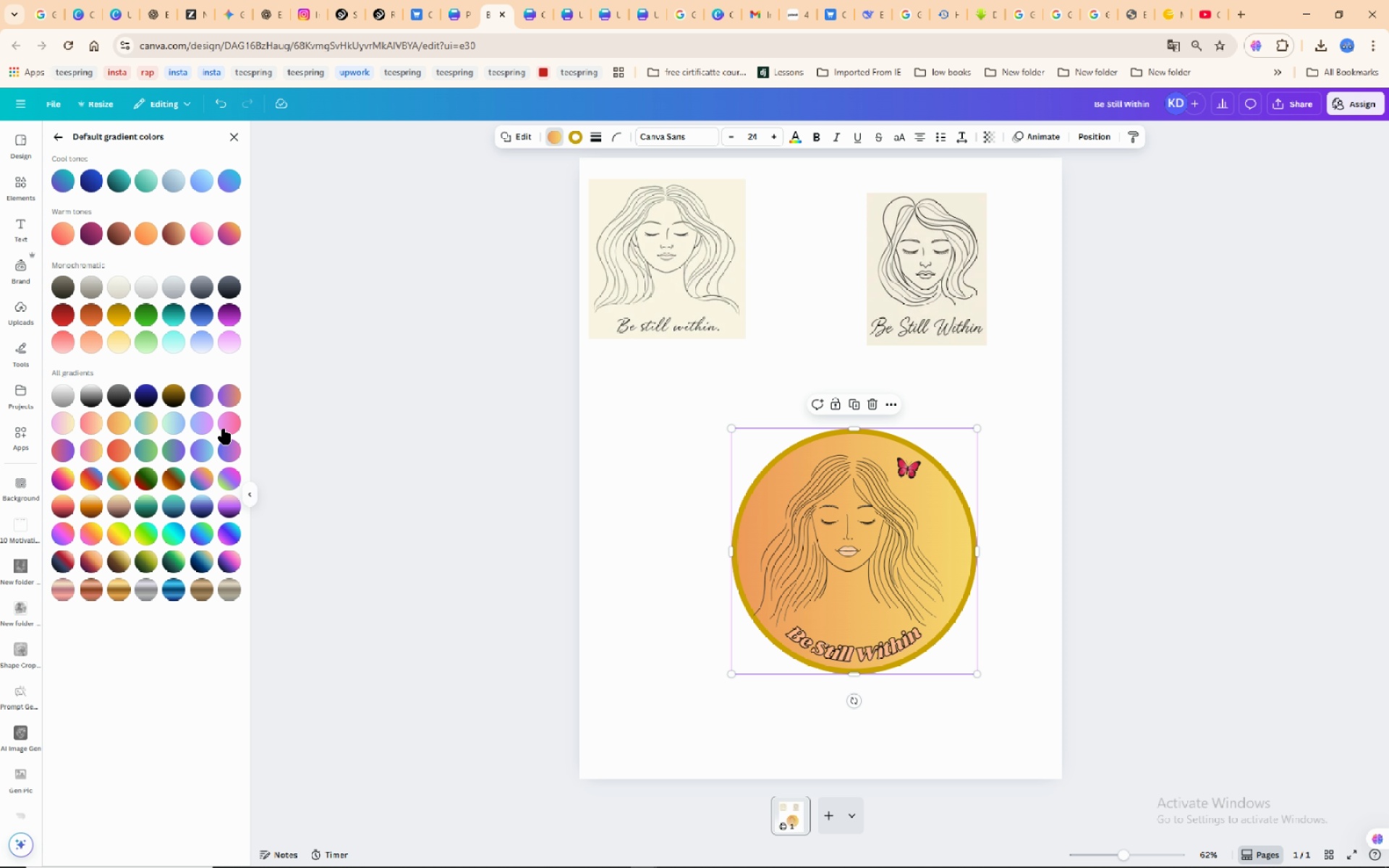 
left_click([128, 595])
 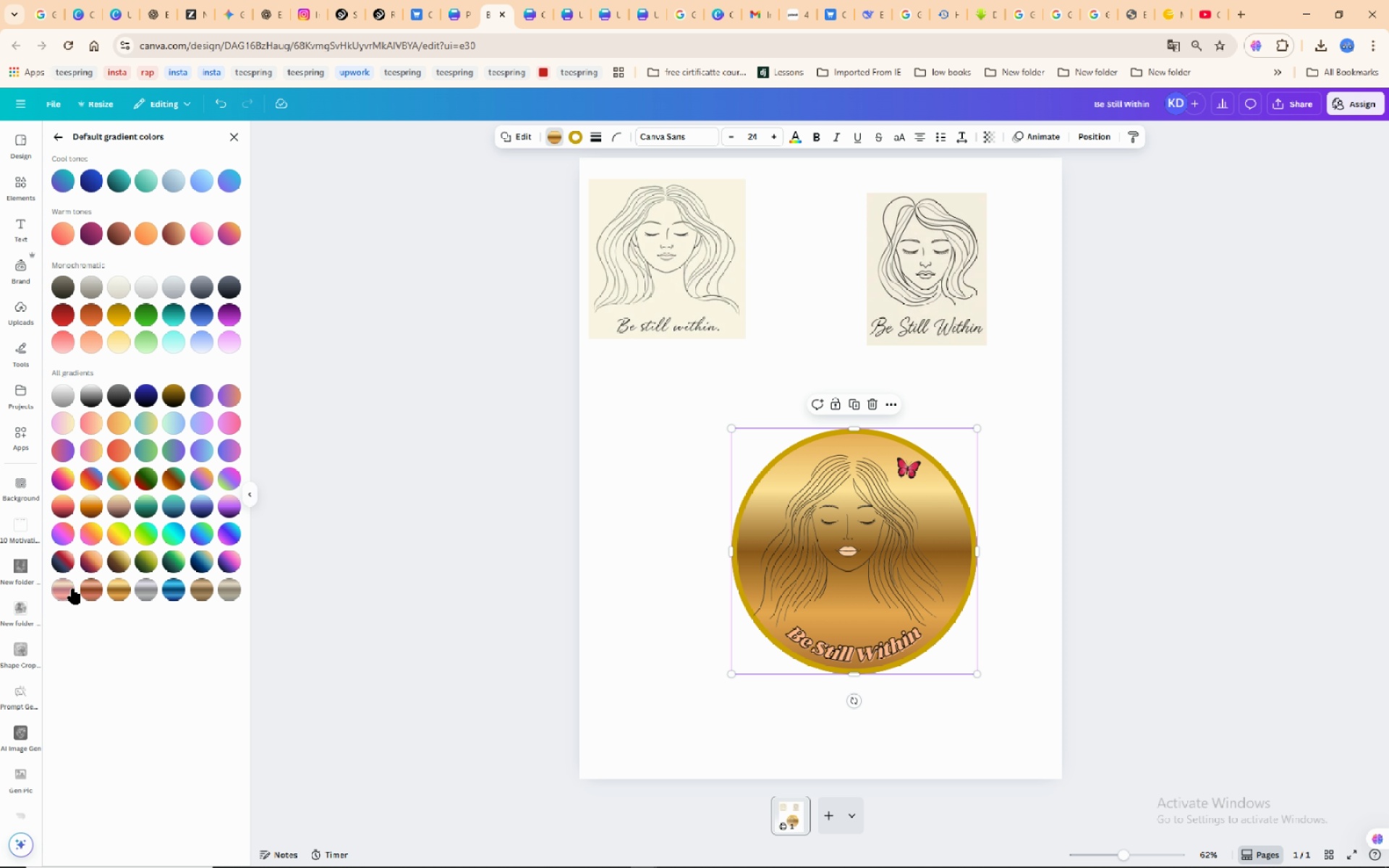 
left_click([69, 589])
 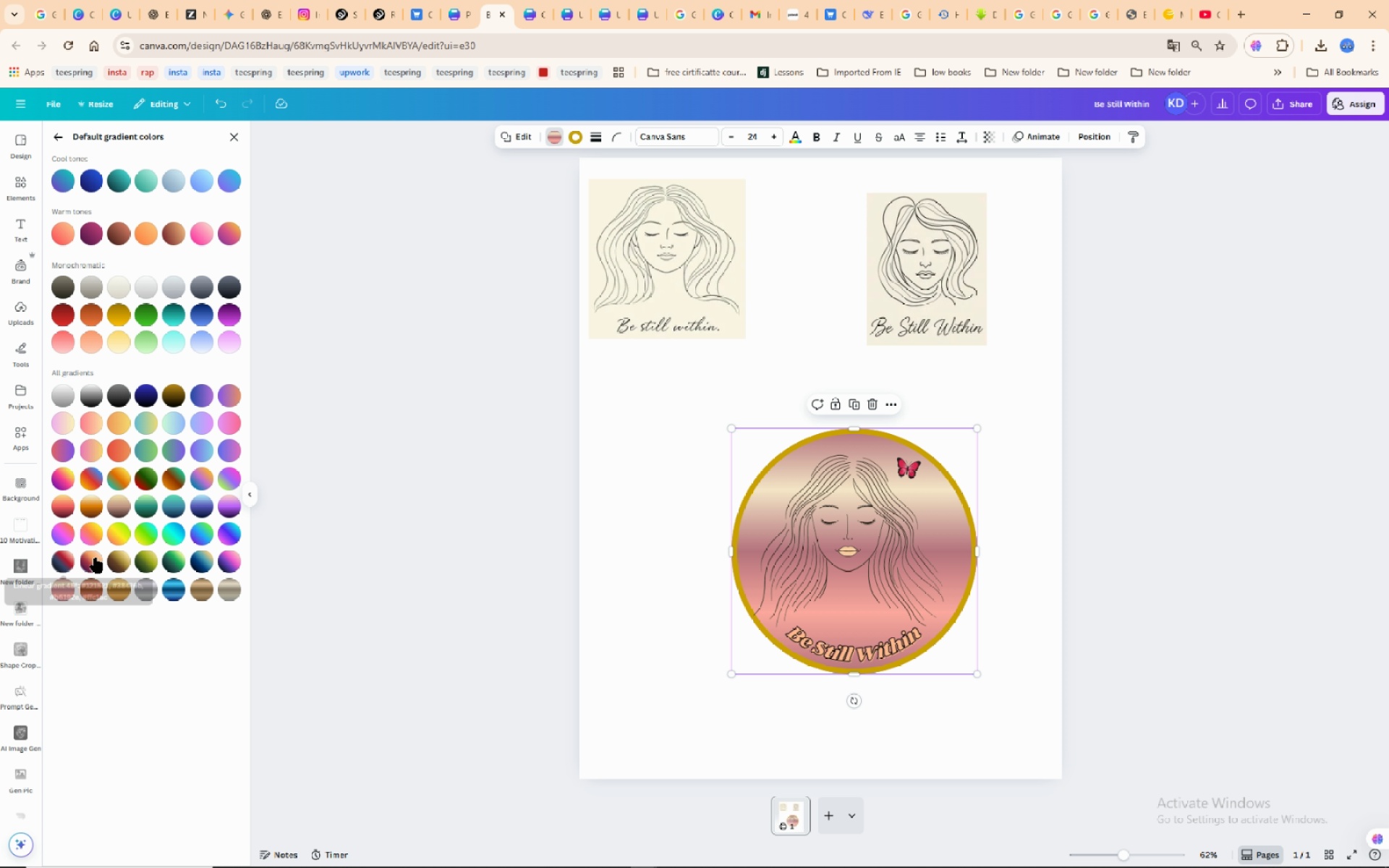 
left_click([95, 558])
 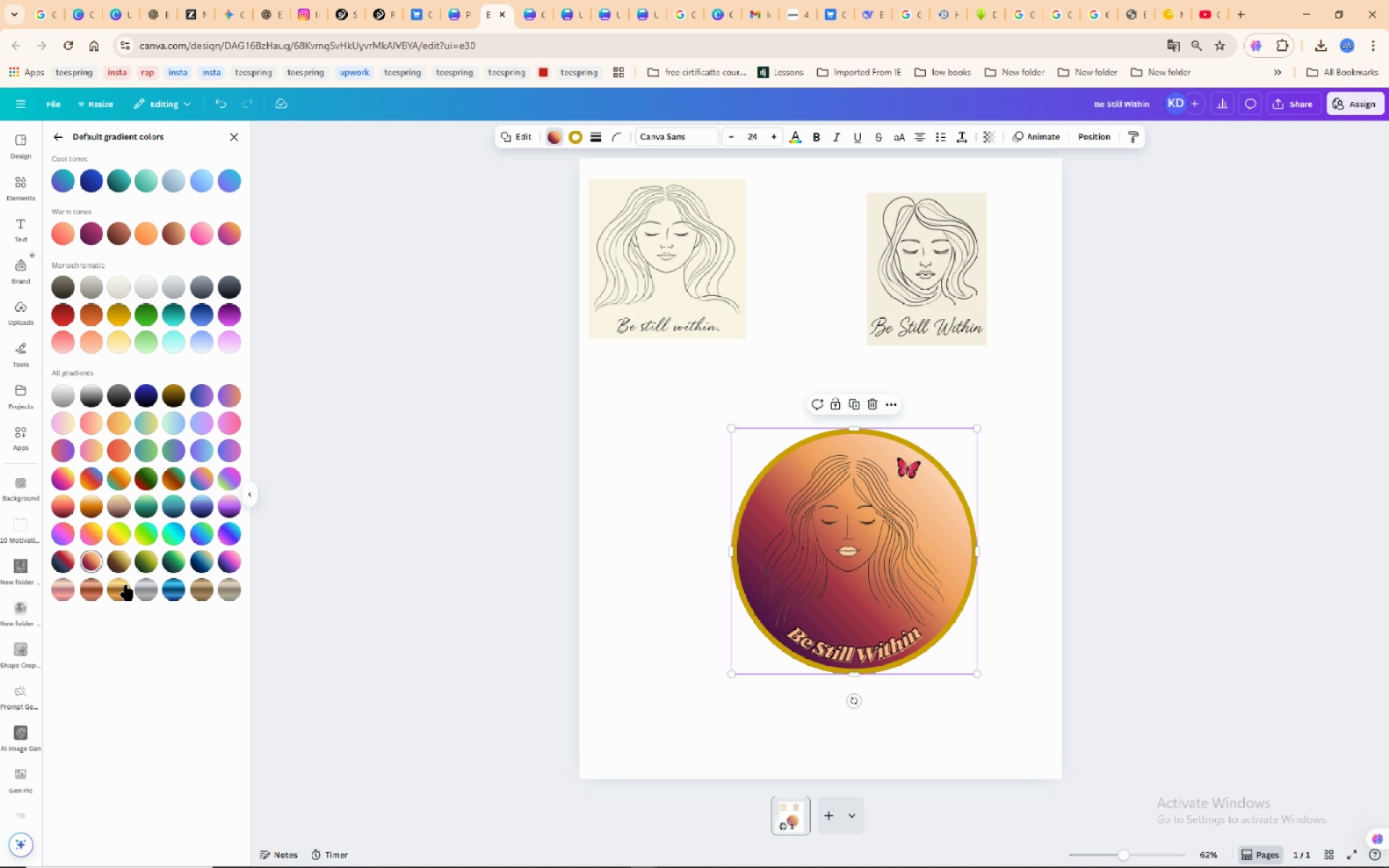 
wait(7.53)
 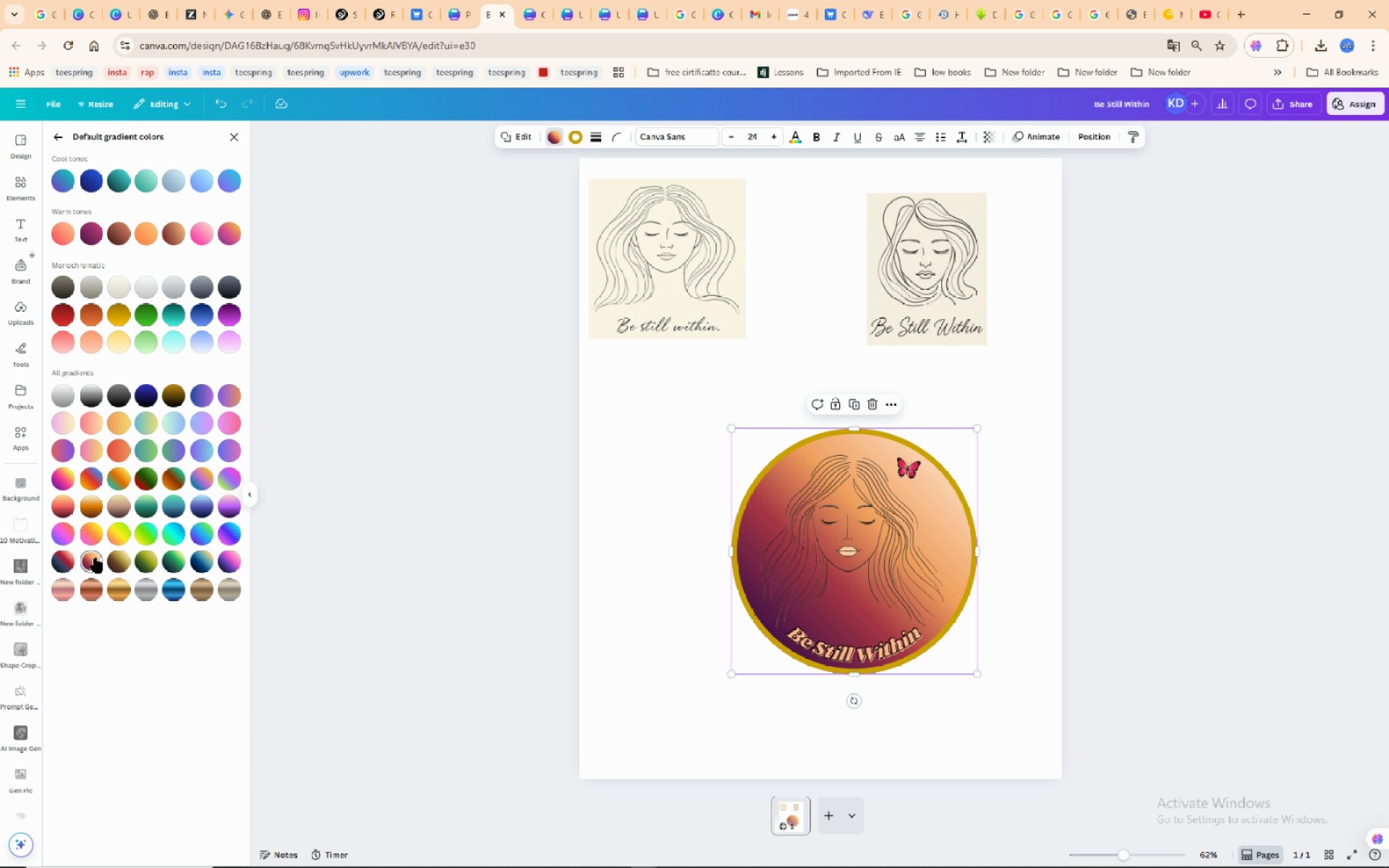 
left_click([96, 535])
 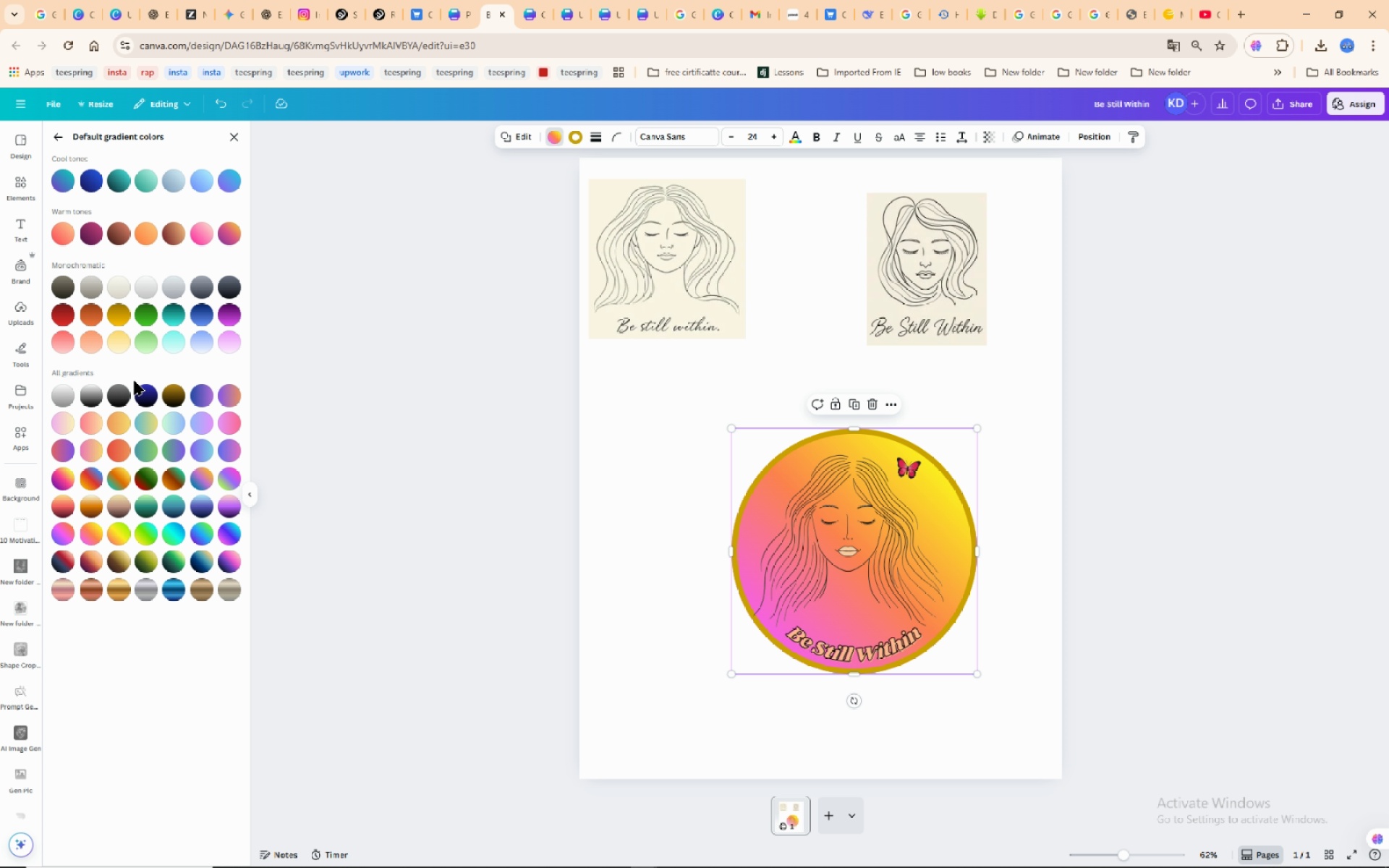 
wait(11.77)
 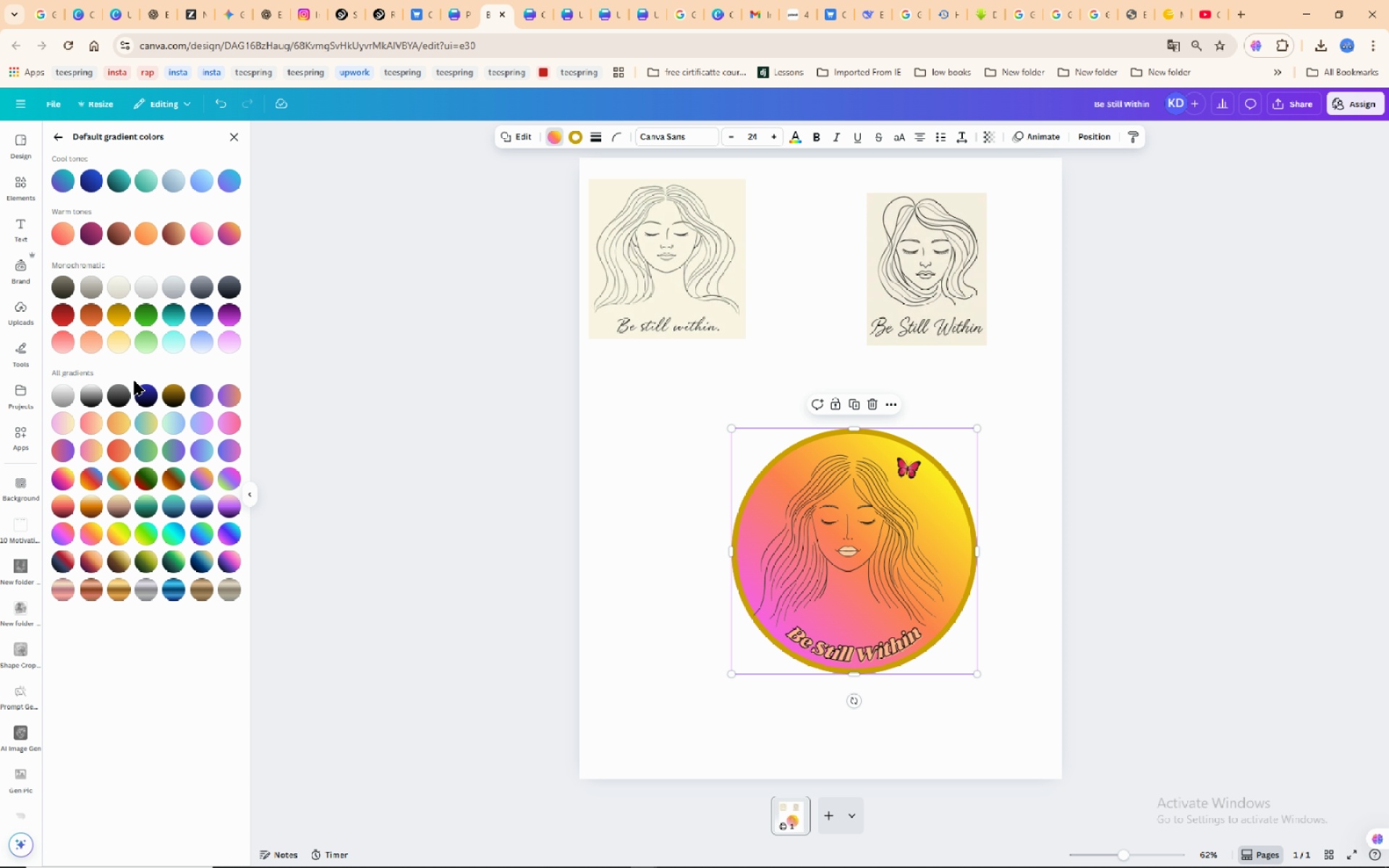 
left_click([153, 238])
 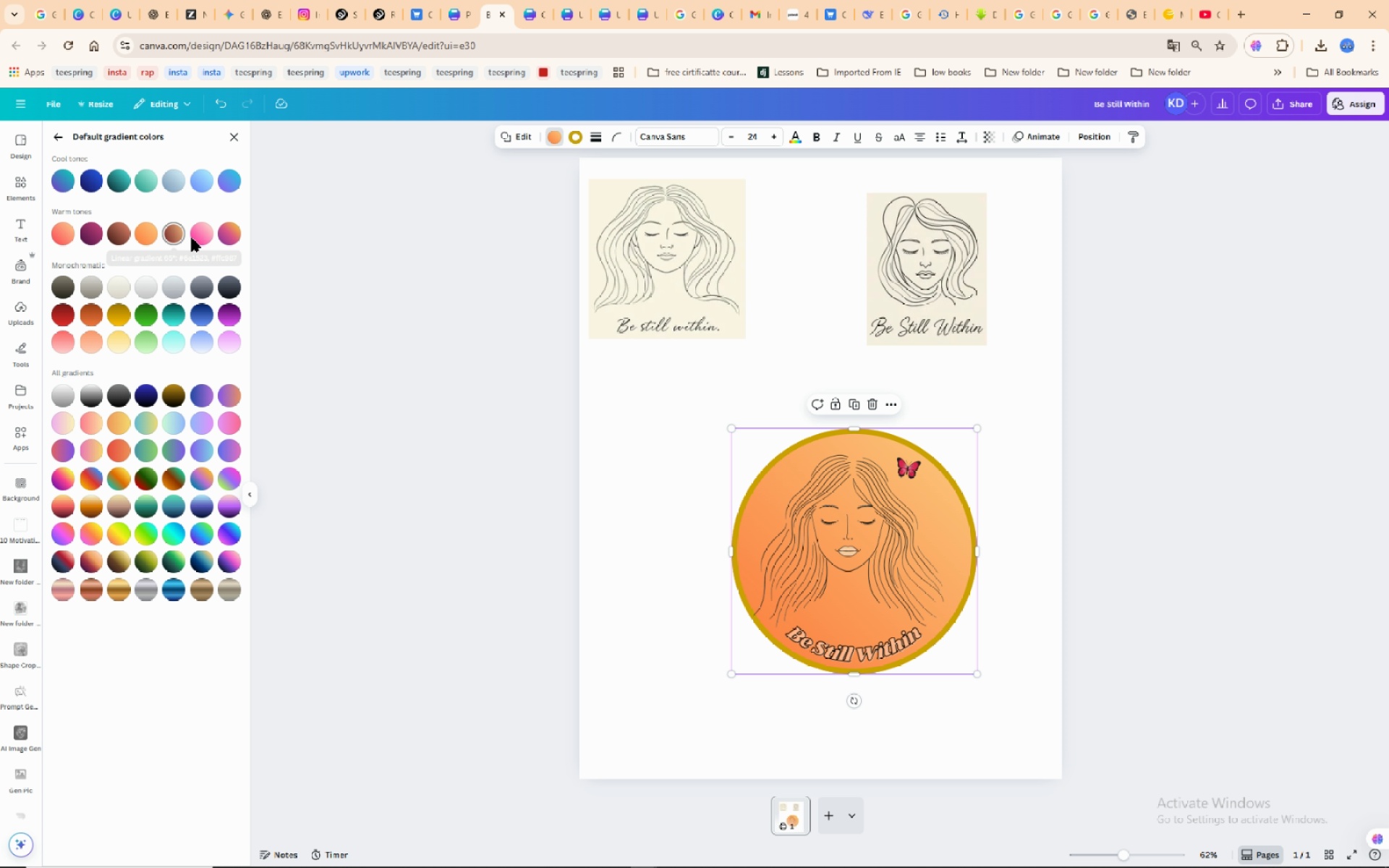 
left_click([198, 236])
 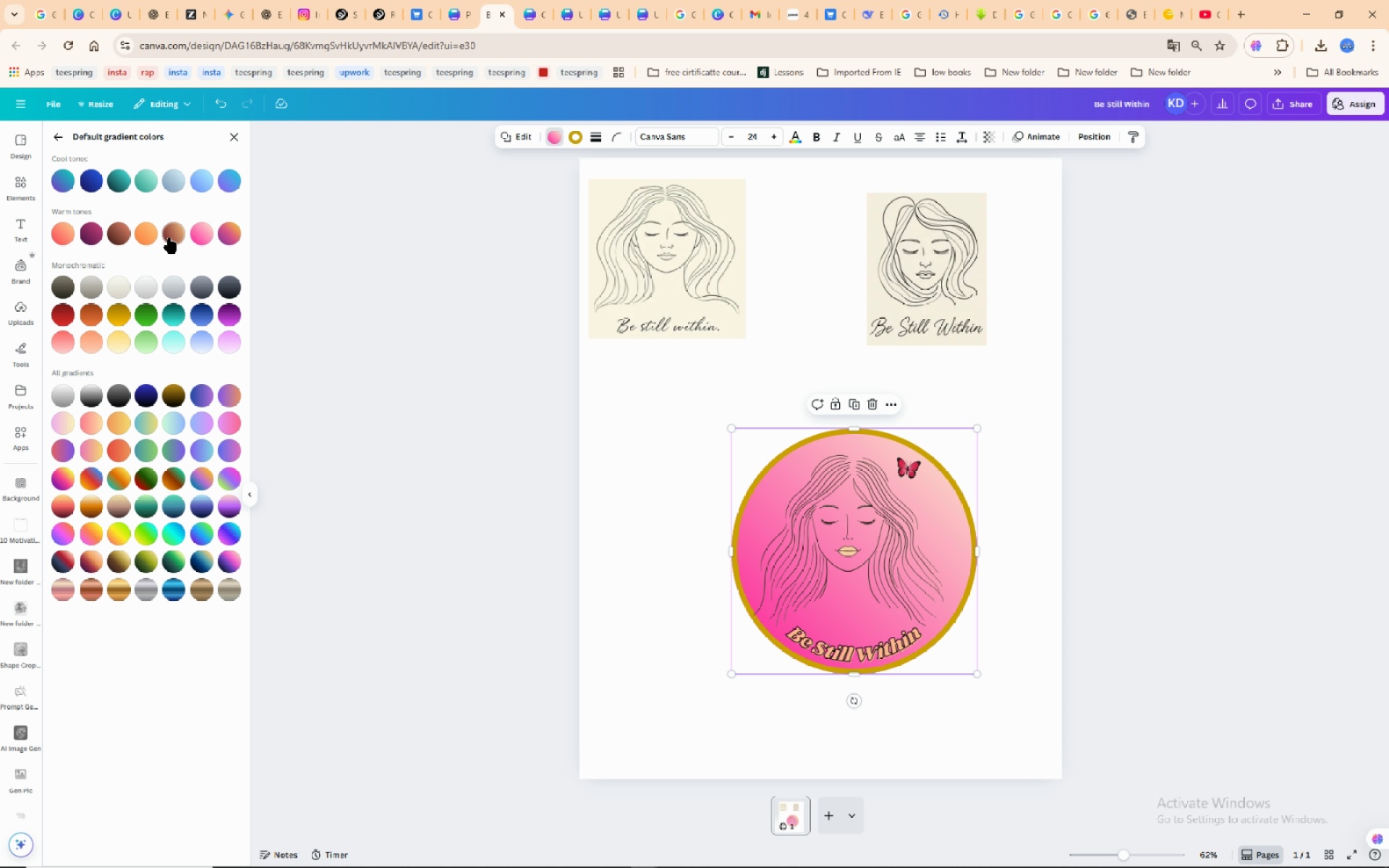 
left_click([169, 238])
 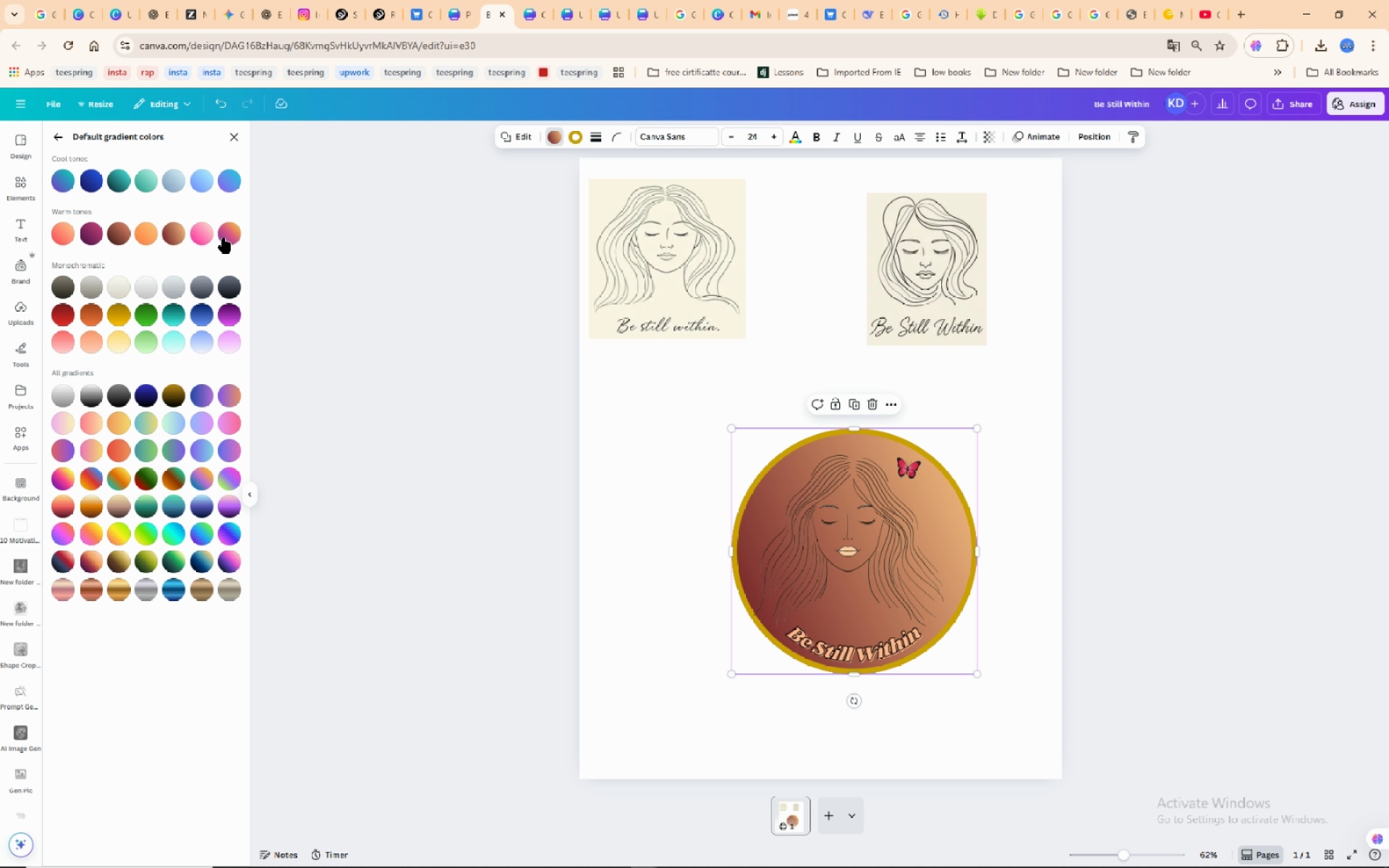 
left_click([232, 237])
 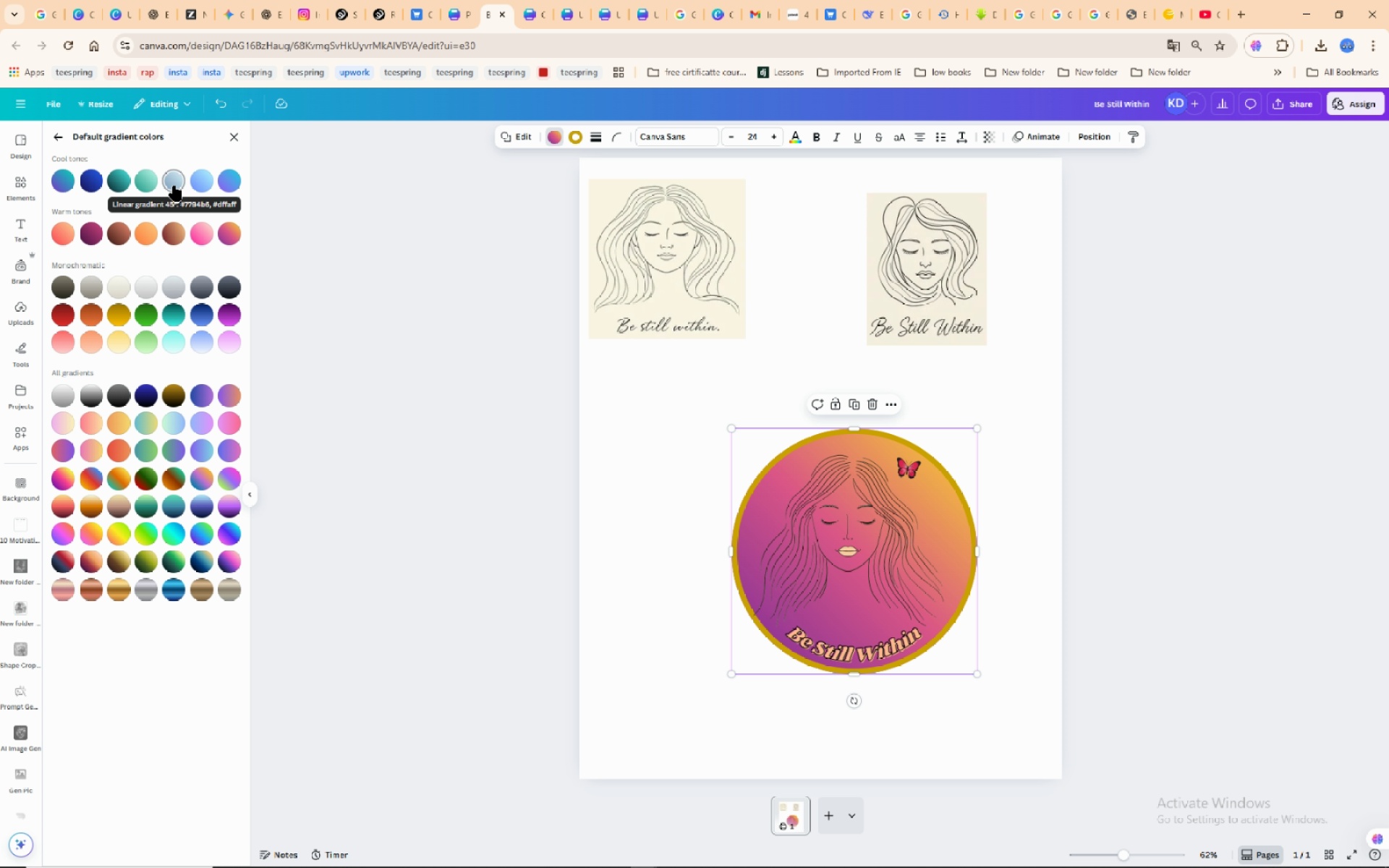 
left_click([203, 183])
 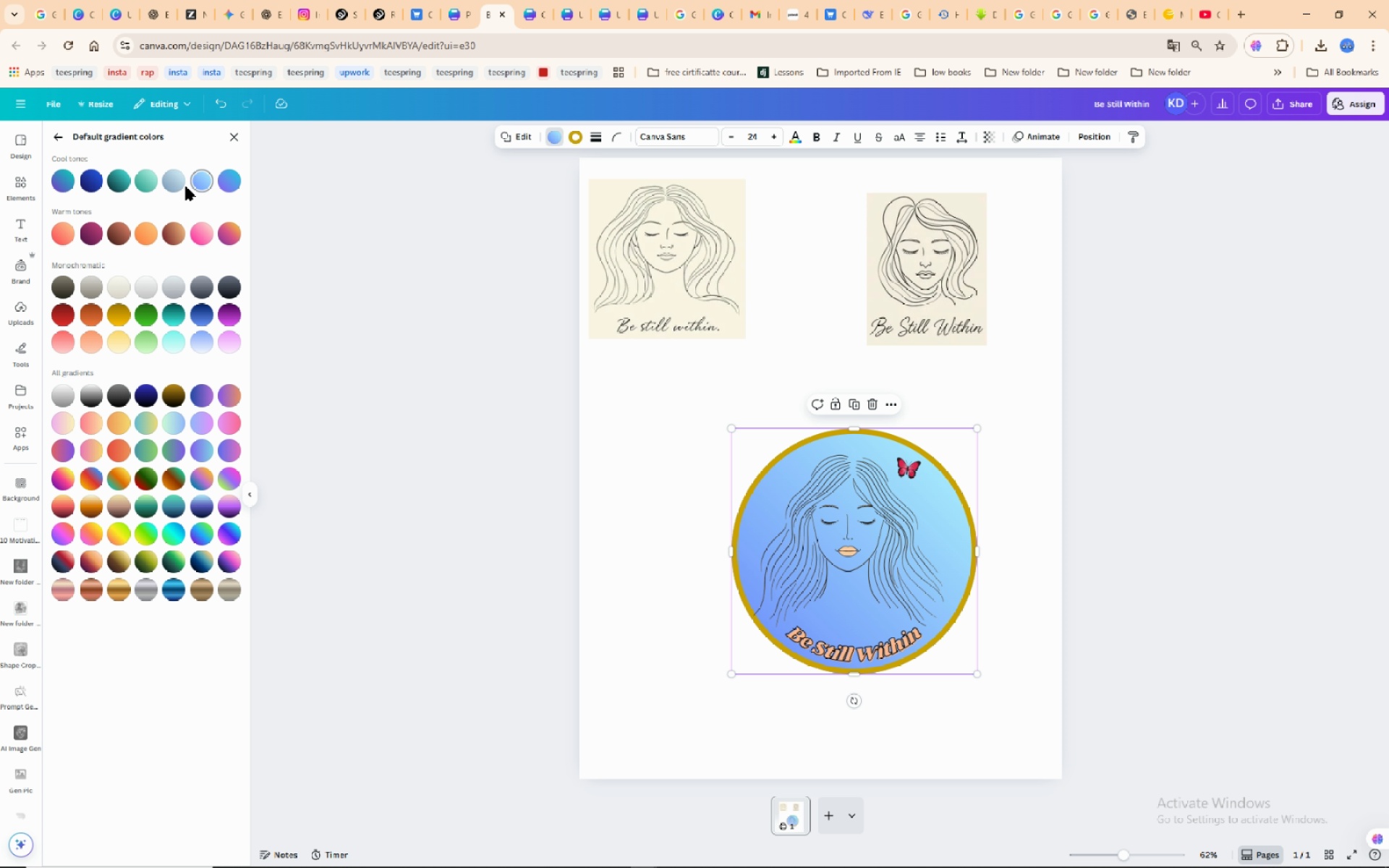 
left_click([181, 187])
 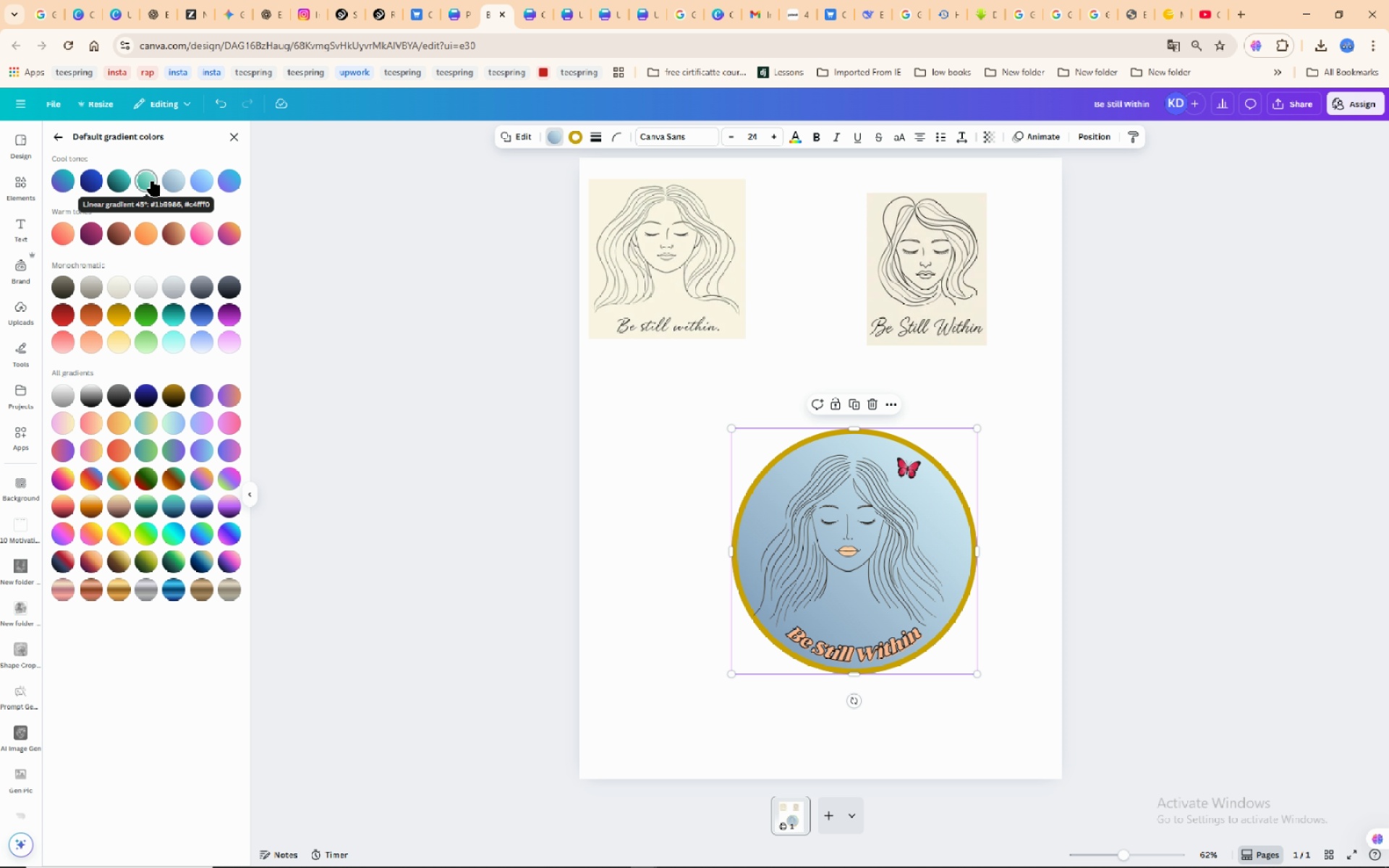 
left_click([153, 181])
 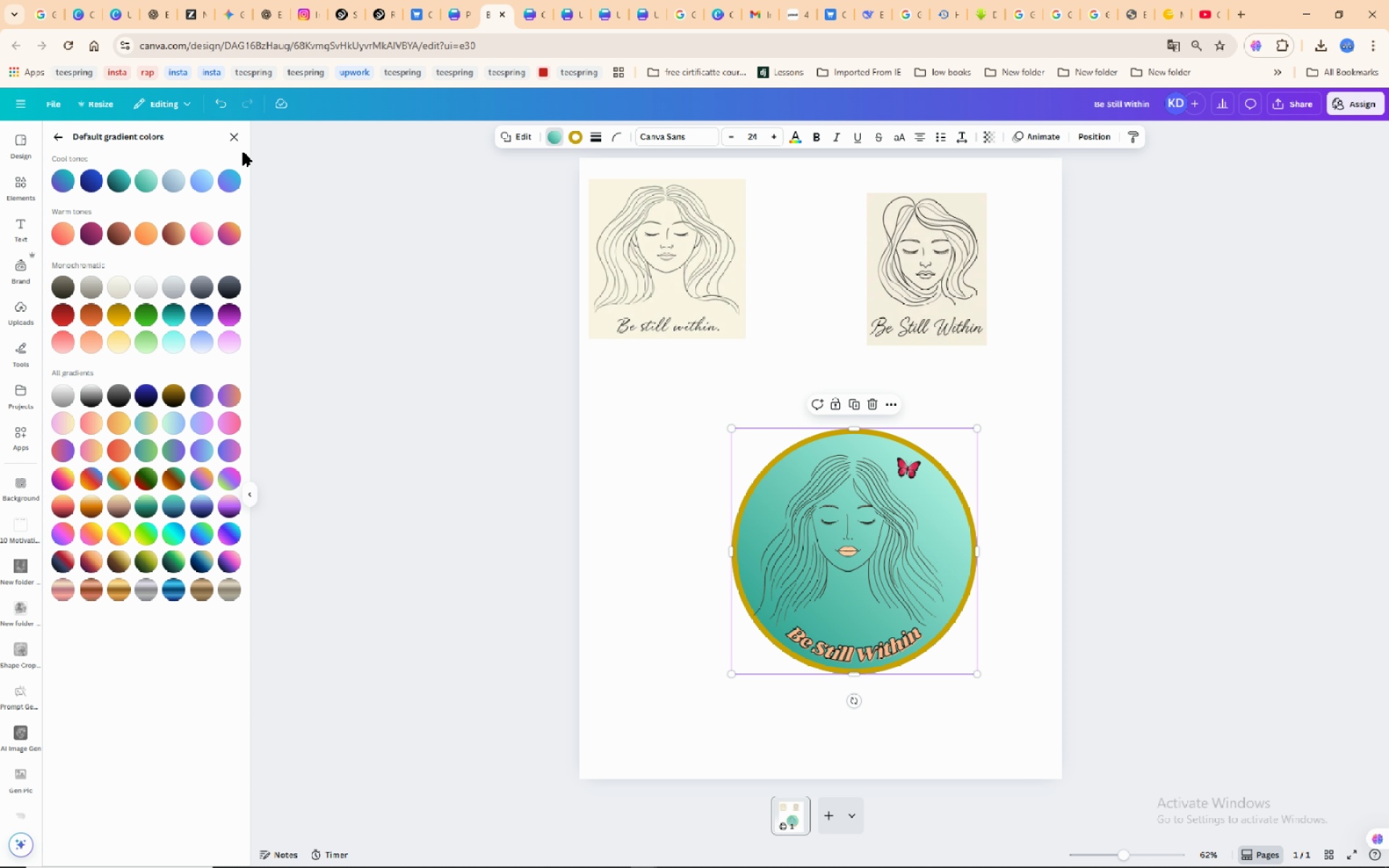 
left_click([234, 135])
 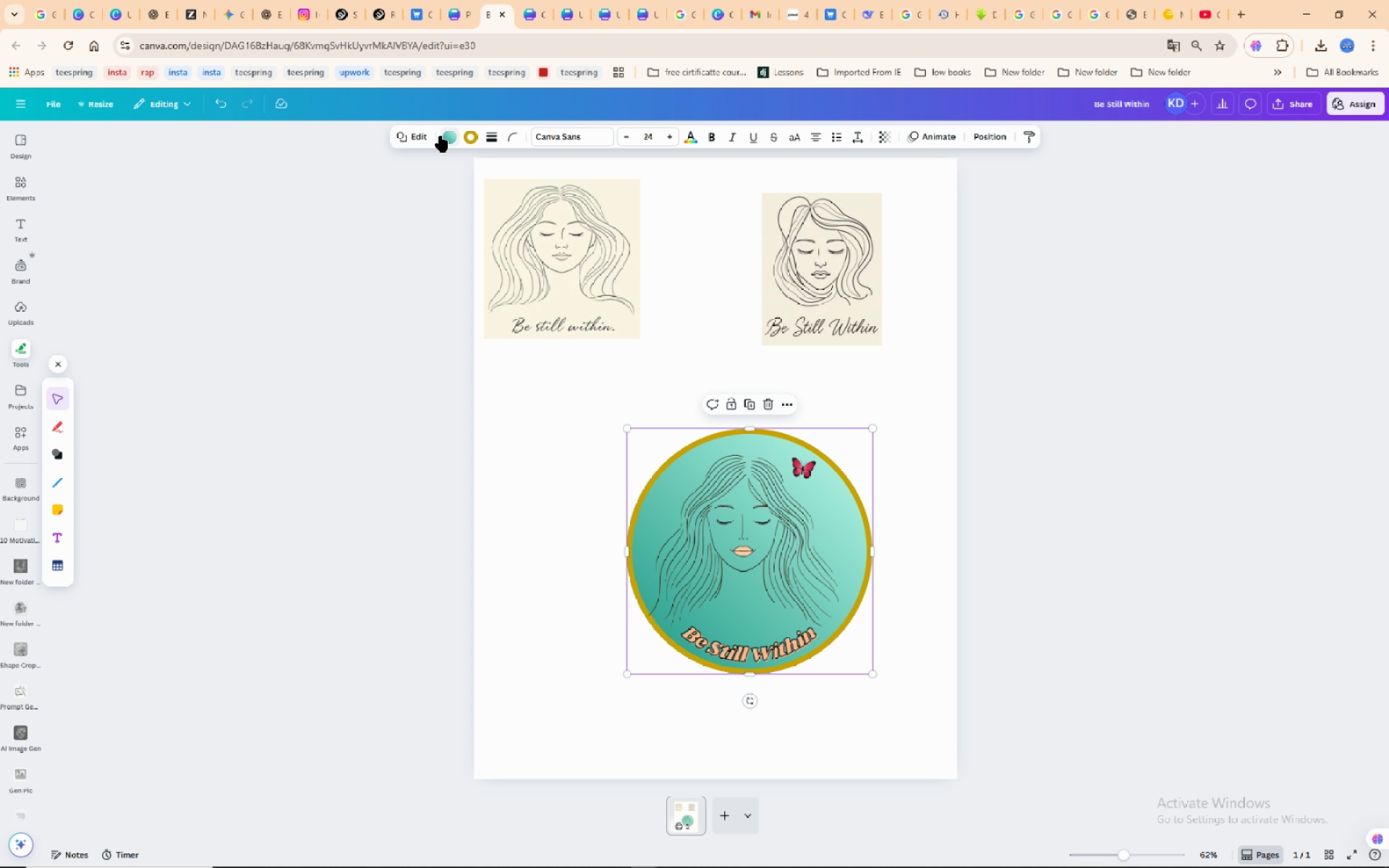 
wait(9.34)
 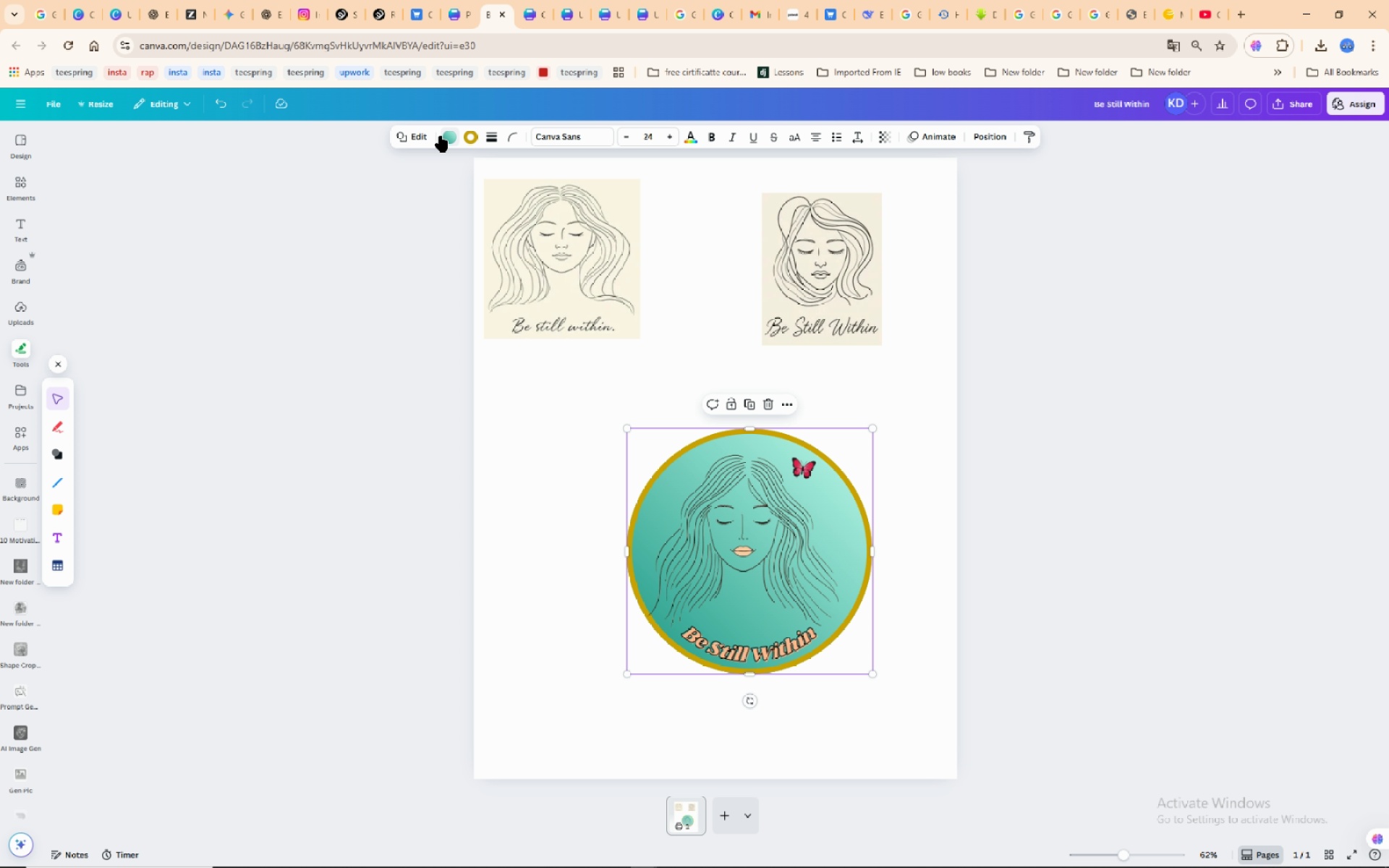 
left_click([226, 550])
 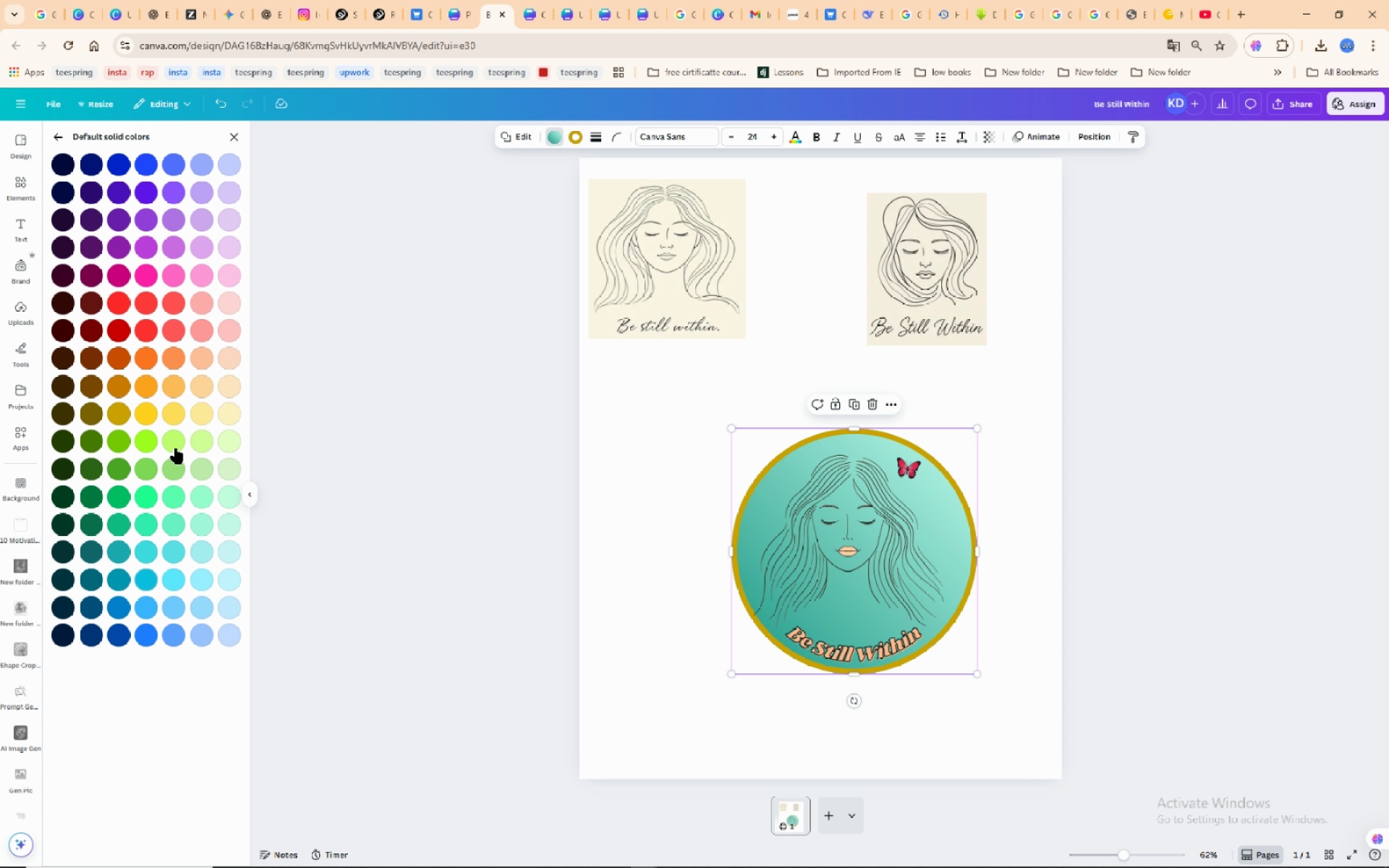 
left_click([180, 414])
 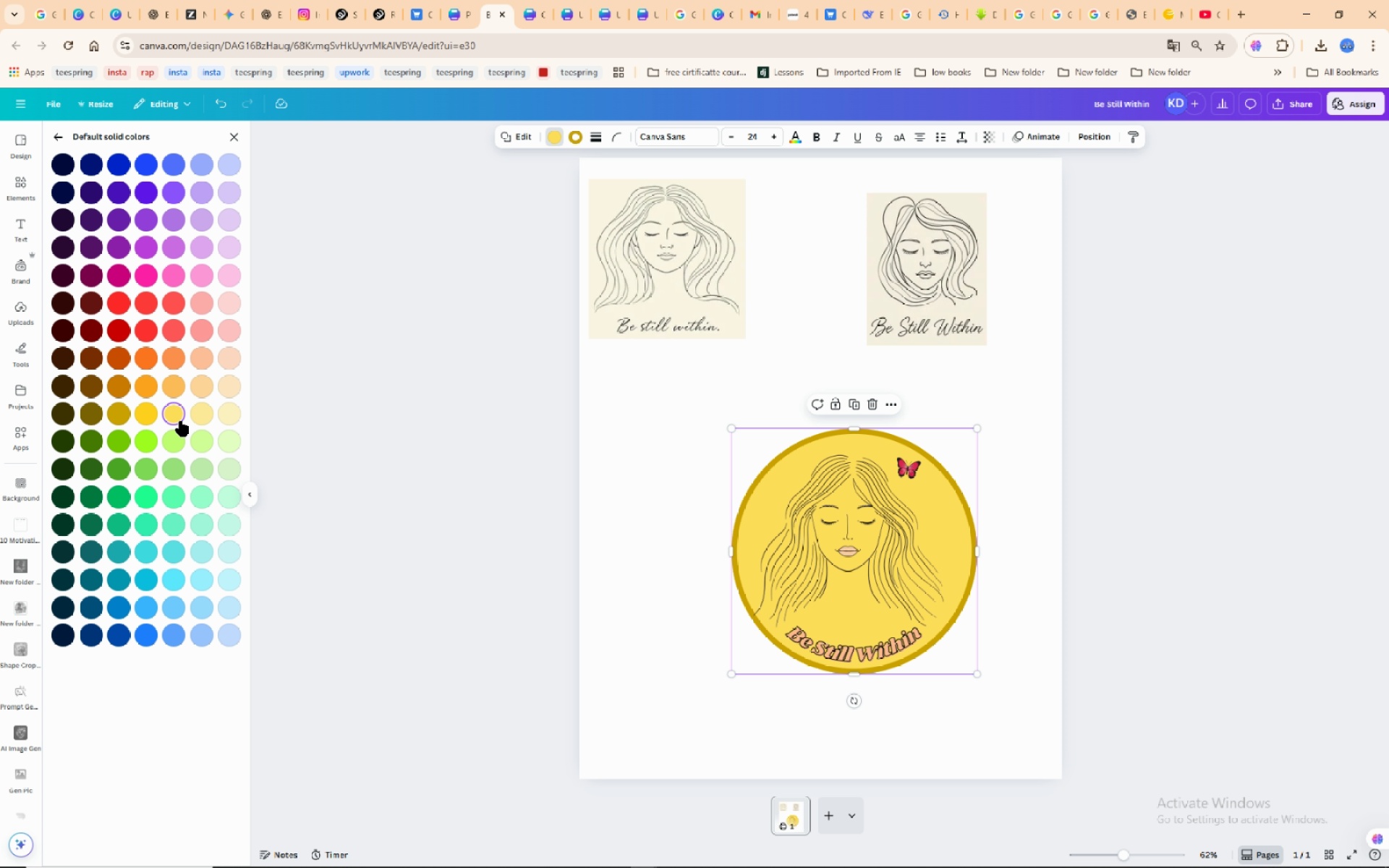 
left_click([199, 415])
 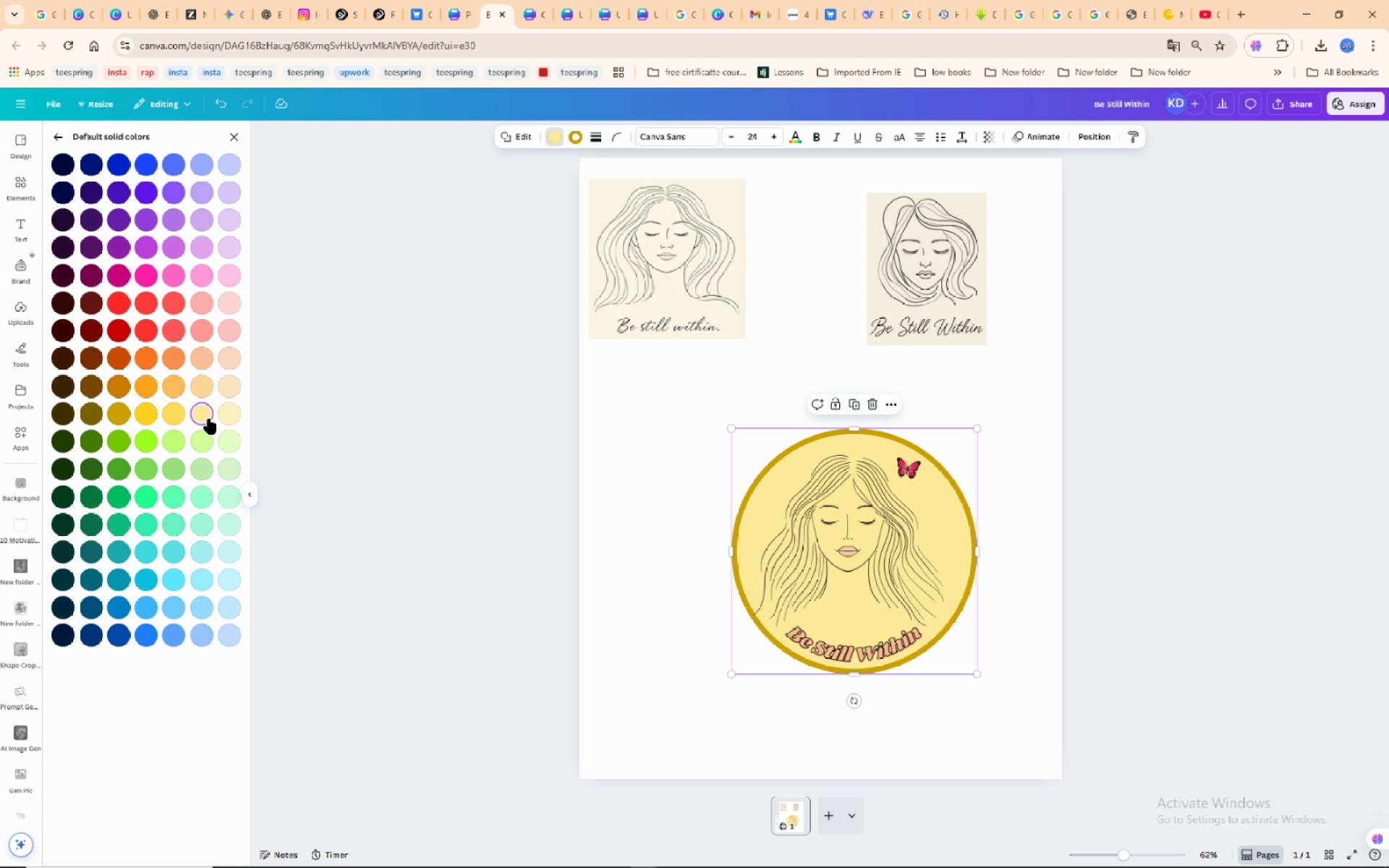 
left_click([226, 417])
 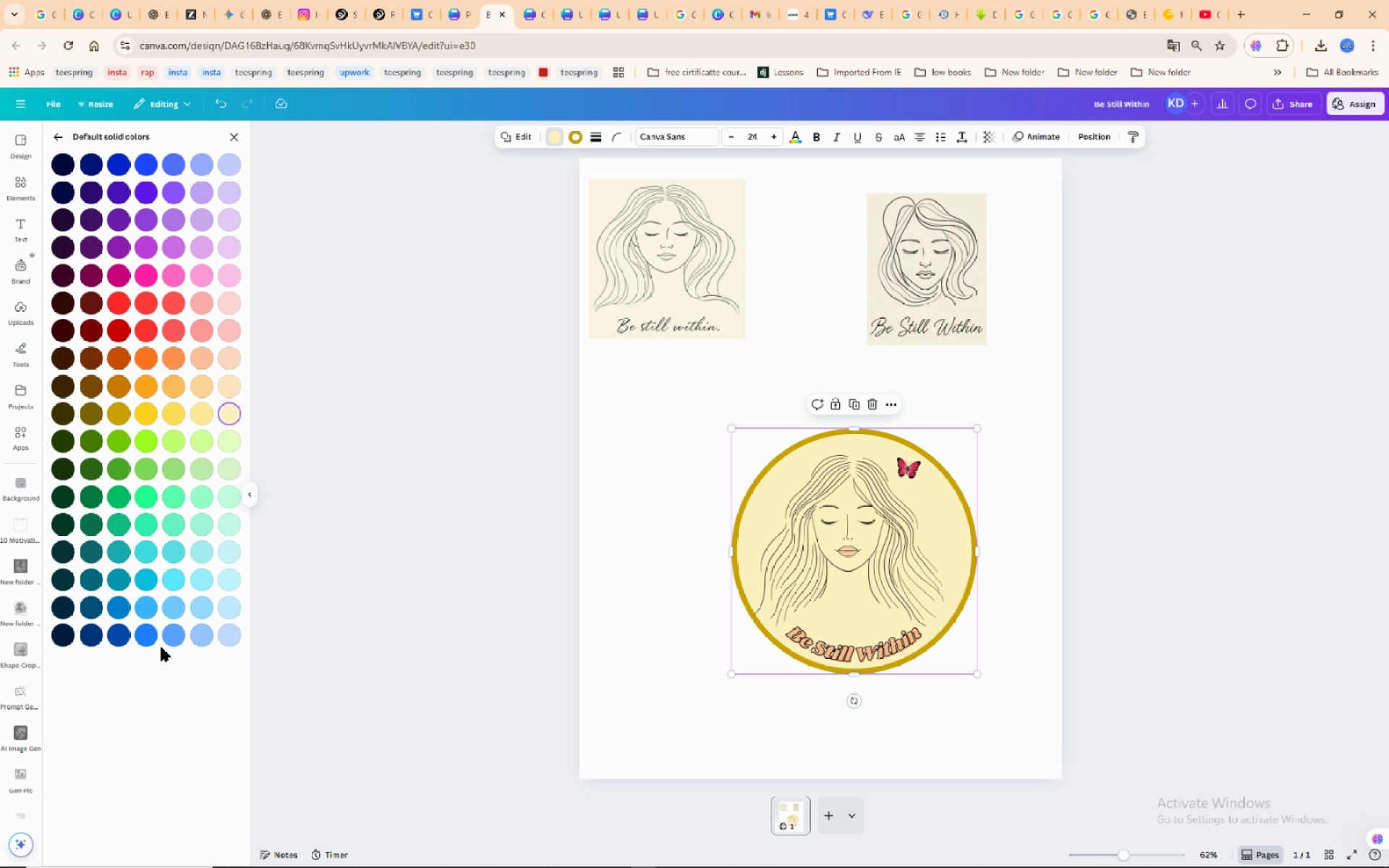 
wait(13.84)
 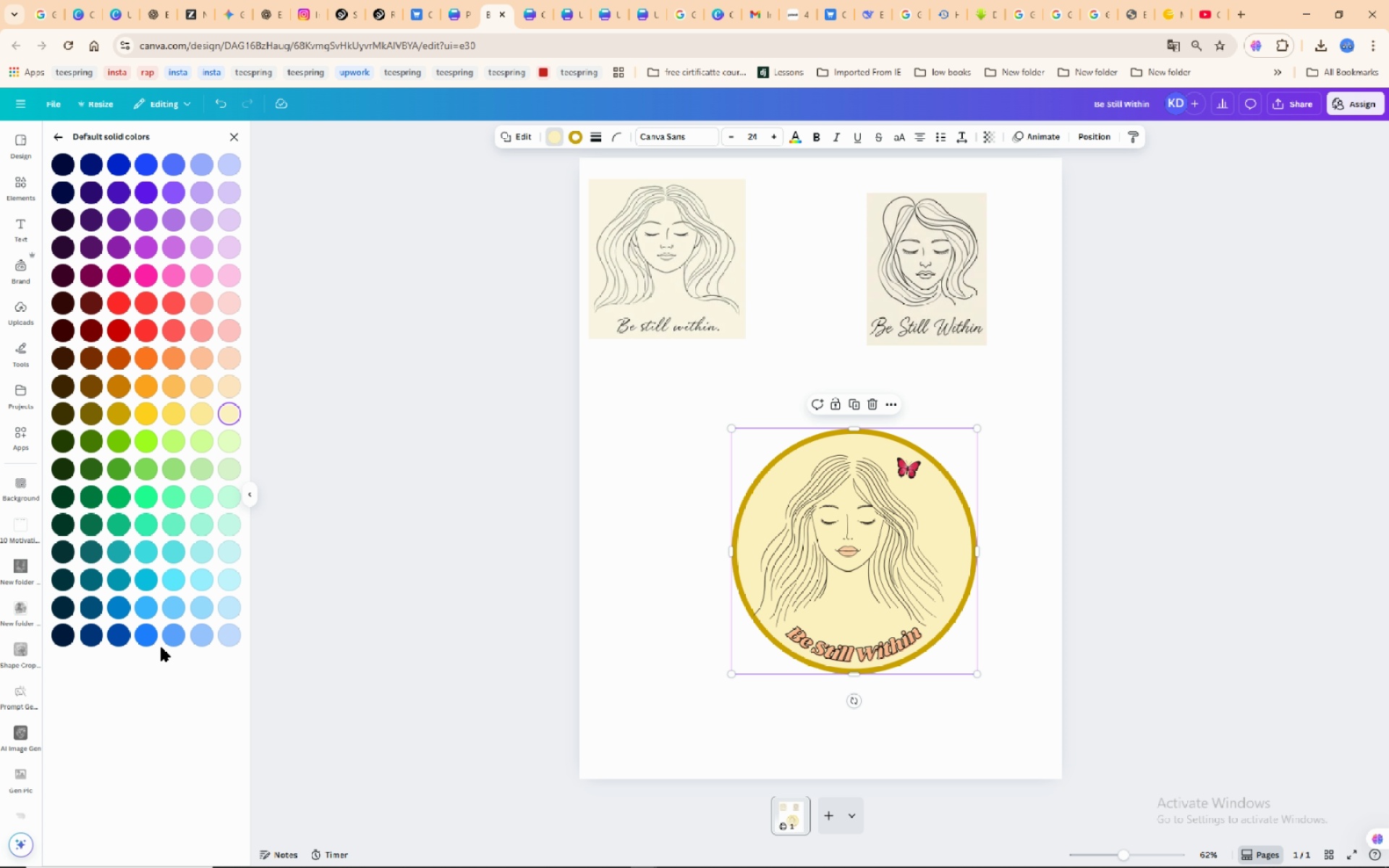 
left_click([913, 468])
 